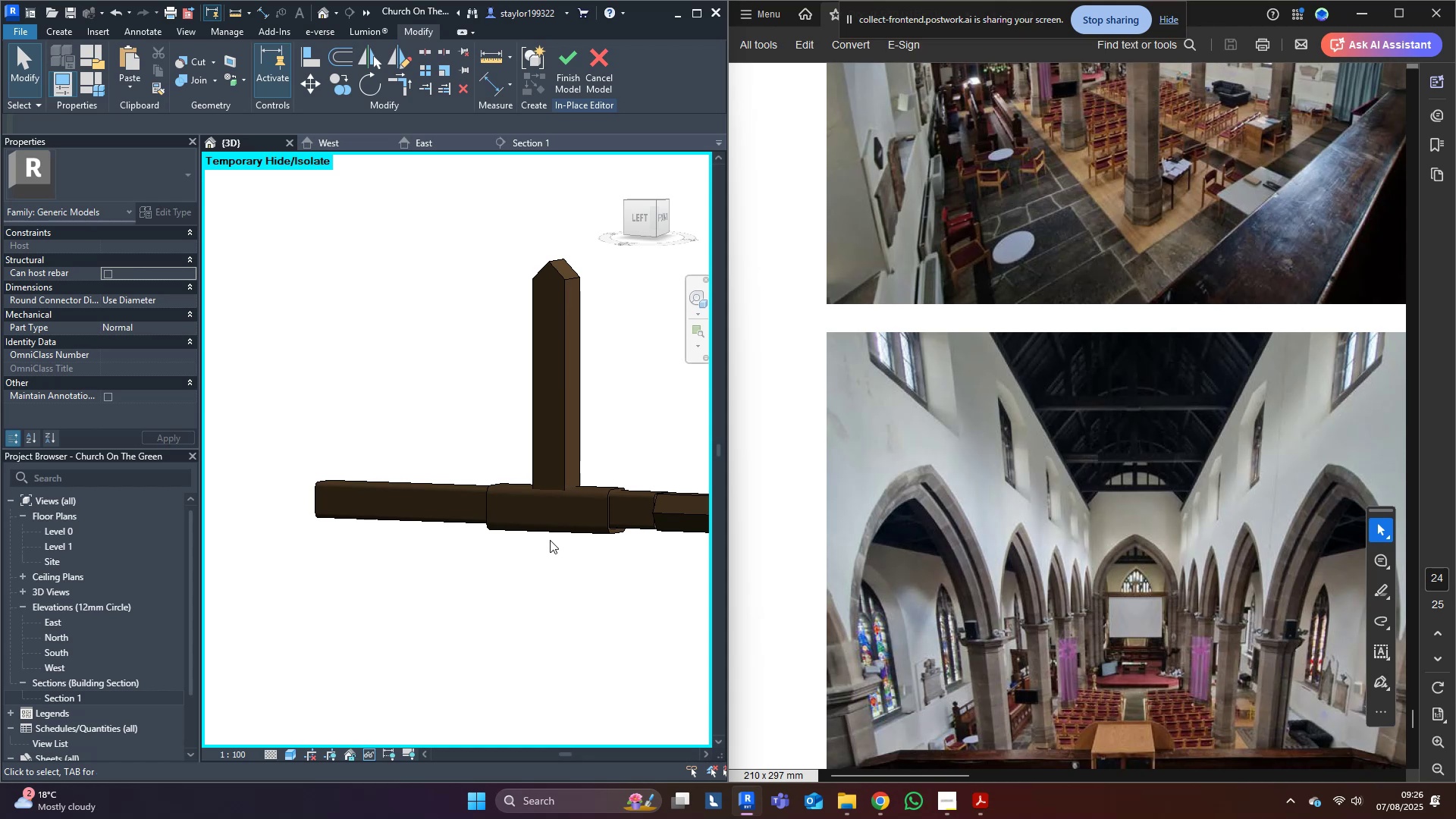 
left_click([550, 515])
 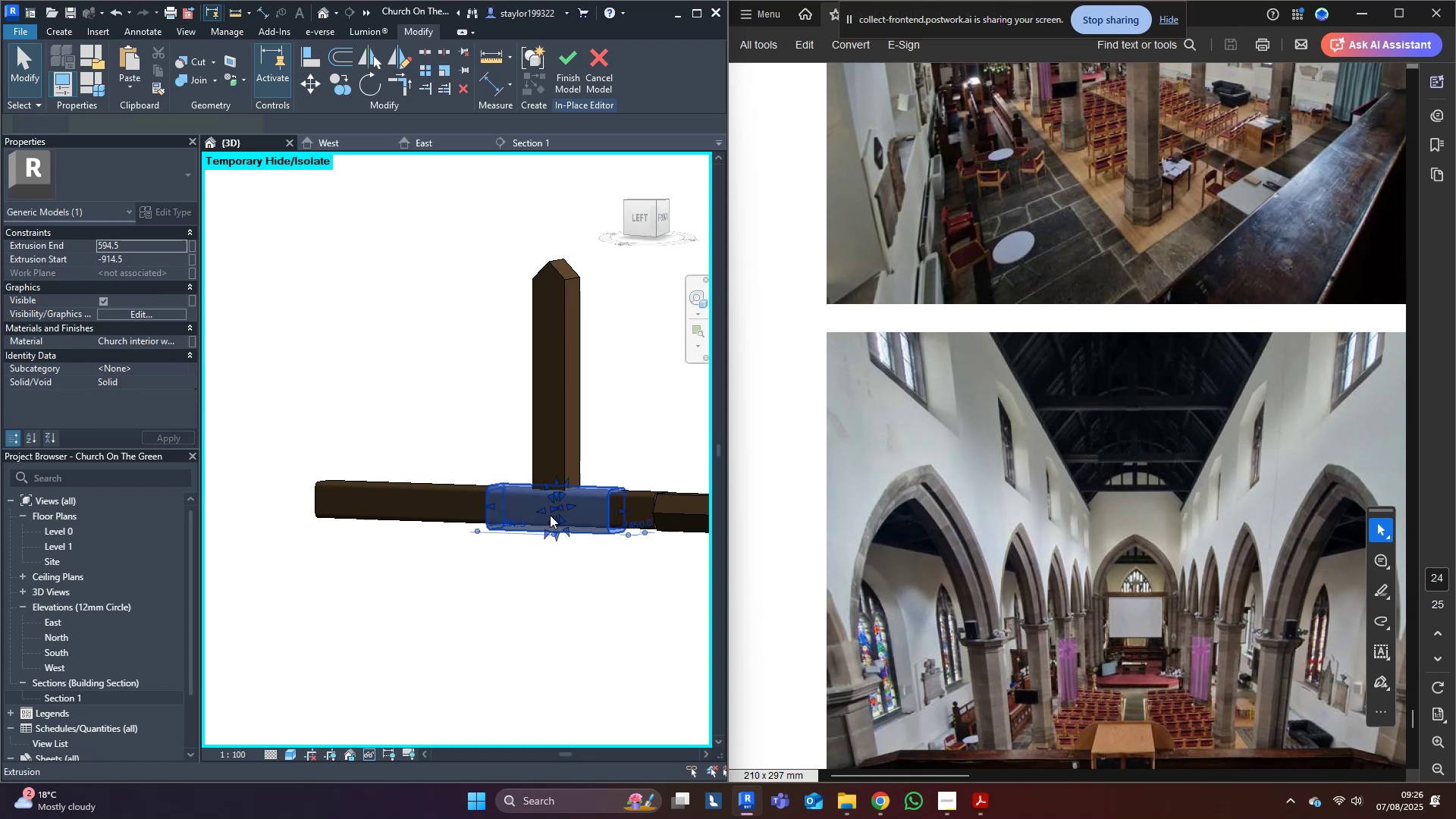 
hold_key(key=ShiftLeft, duration=0.35)
 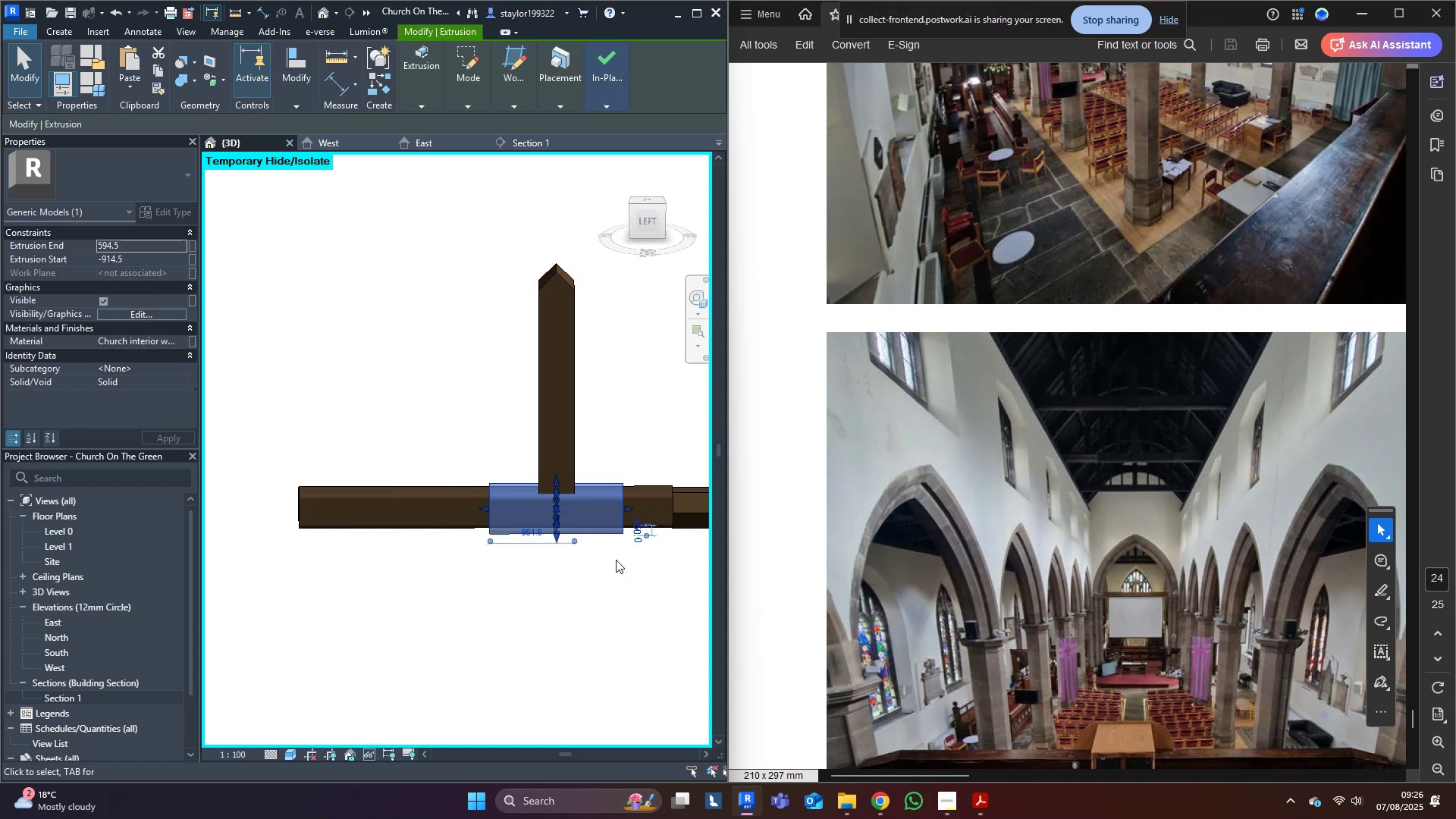 
scroll: coordinate [616, 560], scroll_direction: up, amount: 4.0
 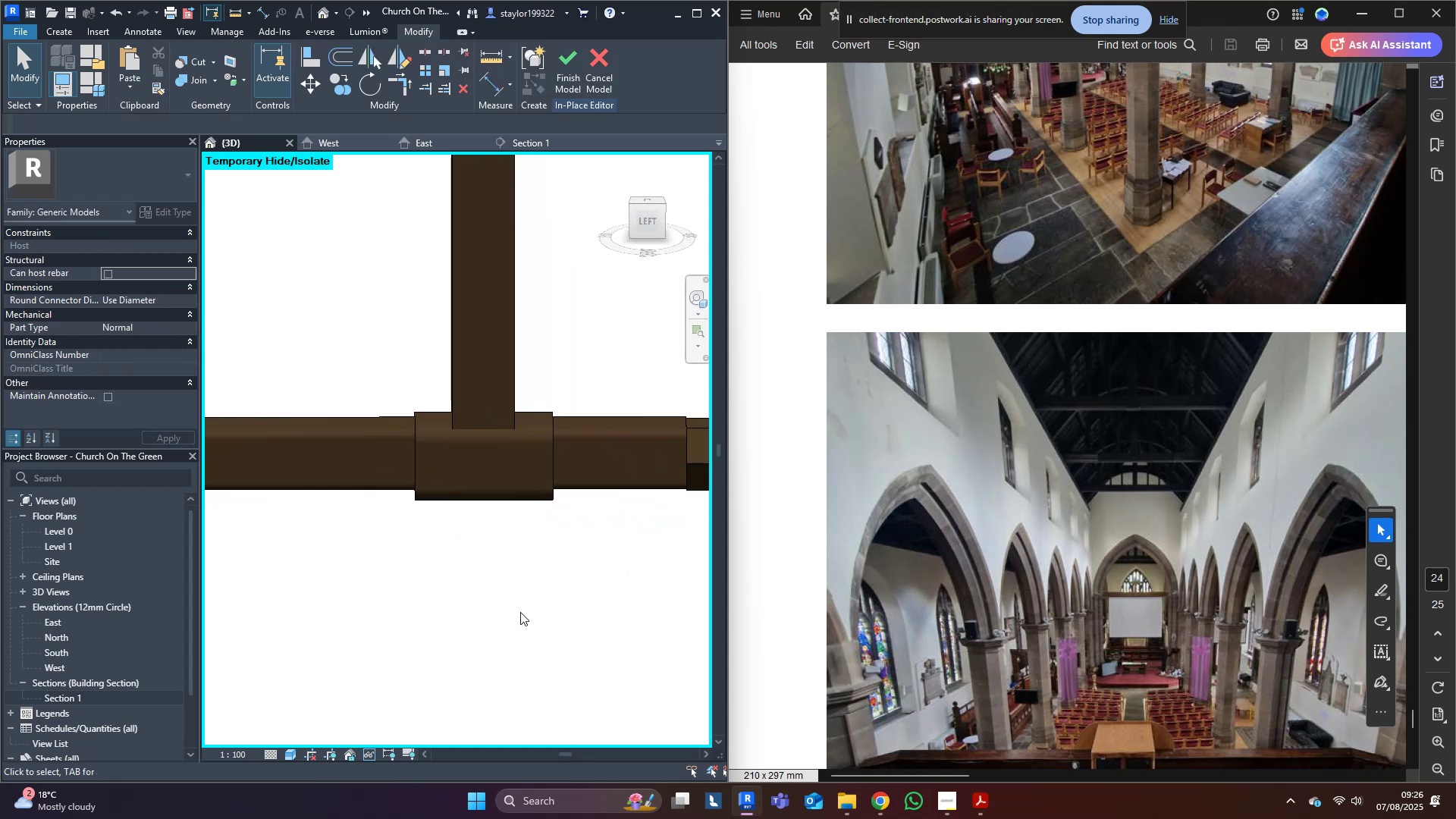 
wait(7.11)
 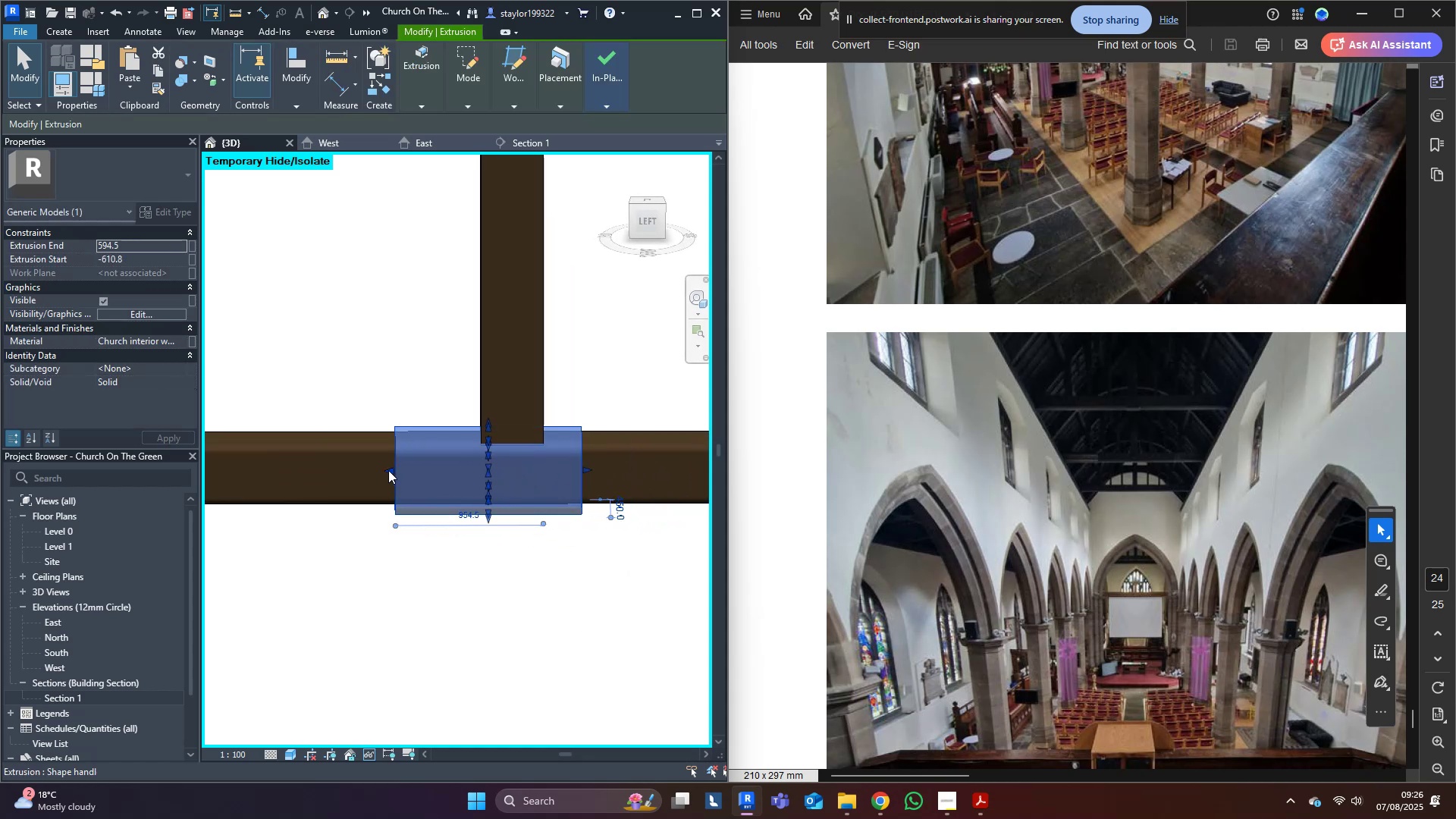 
scroll: coordinate [519, 596], scroll_direction: down, amount: 5.0
 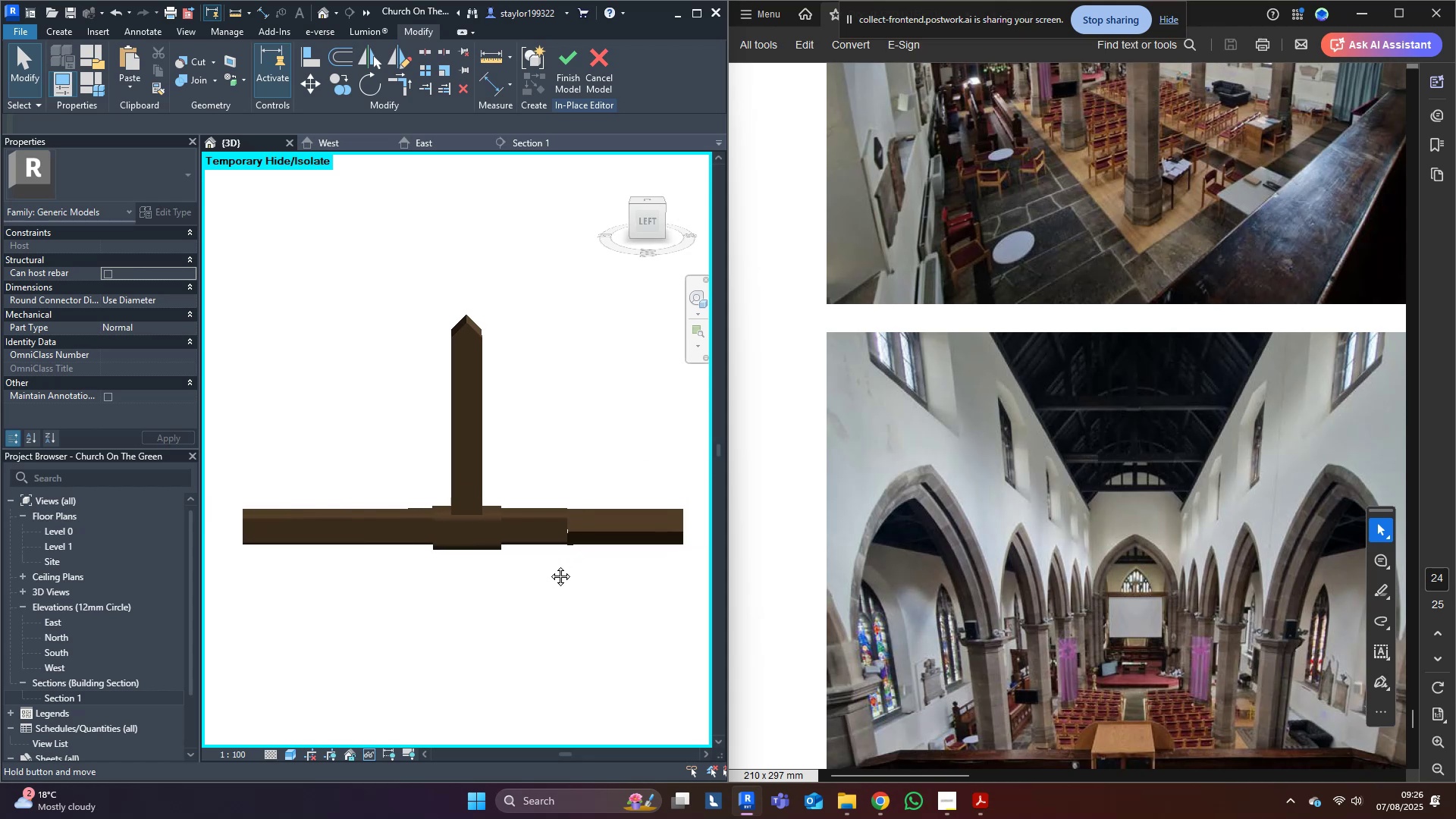 
scroll: coordinate [551, 548], scroll_direction: up, amount: 3.0
 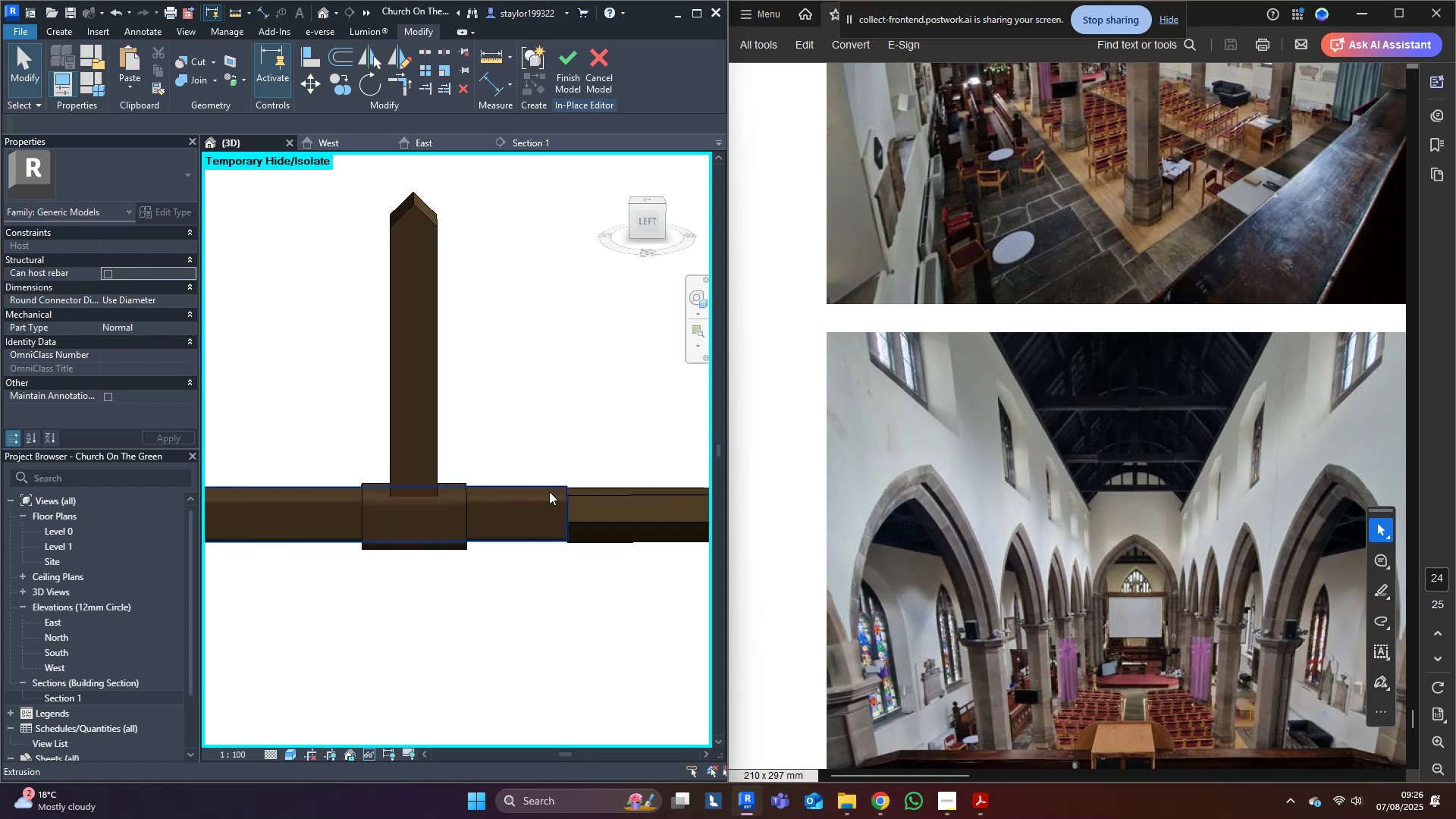 
left_click([502, 500])
 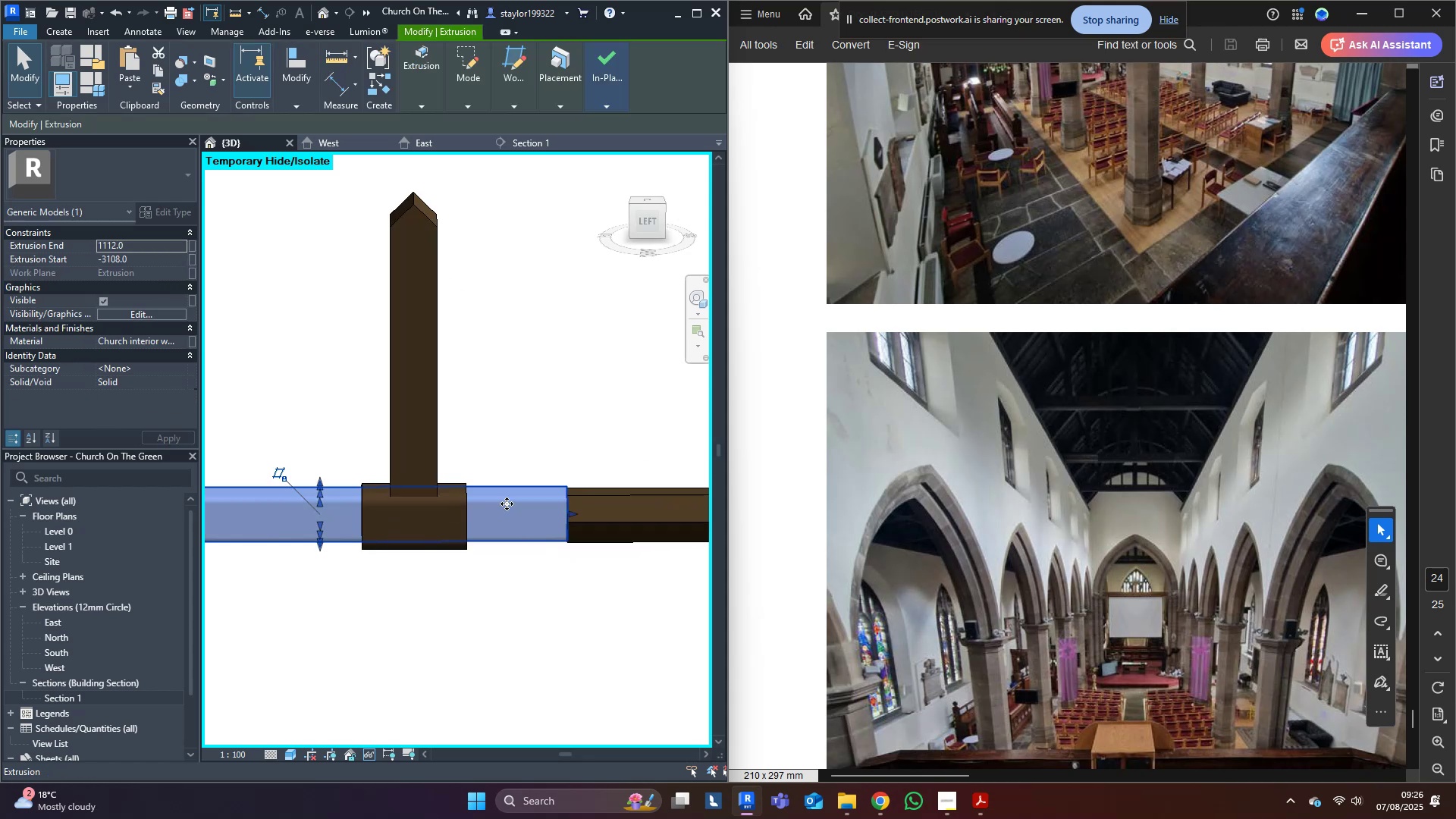 
scroll: coordinate [555, 508], scroll_direction: up, amount: 3.0
 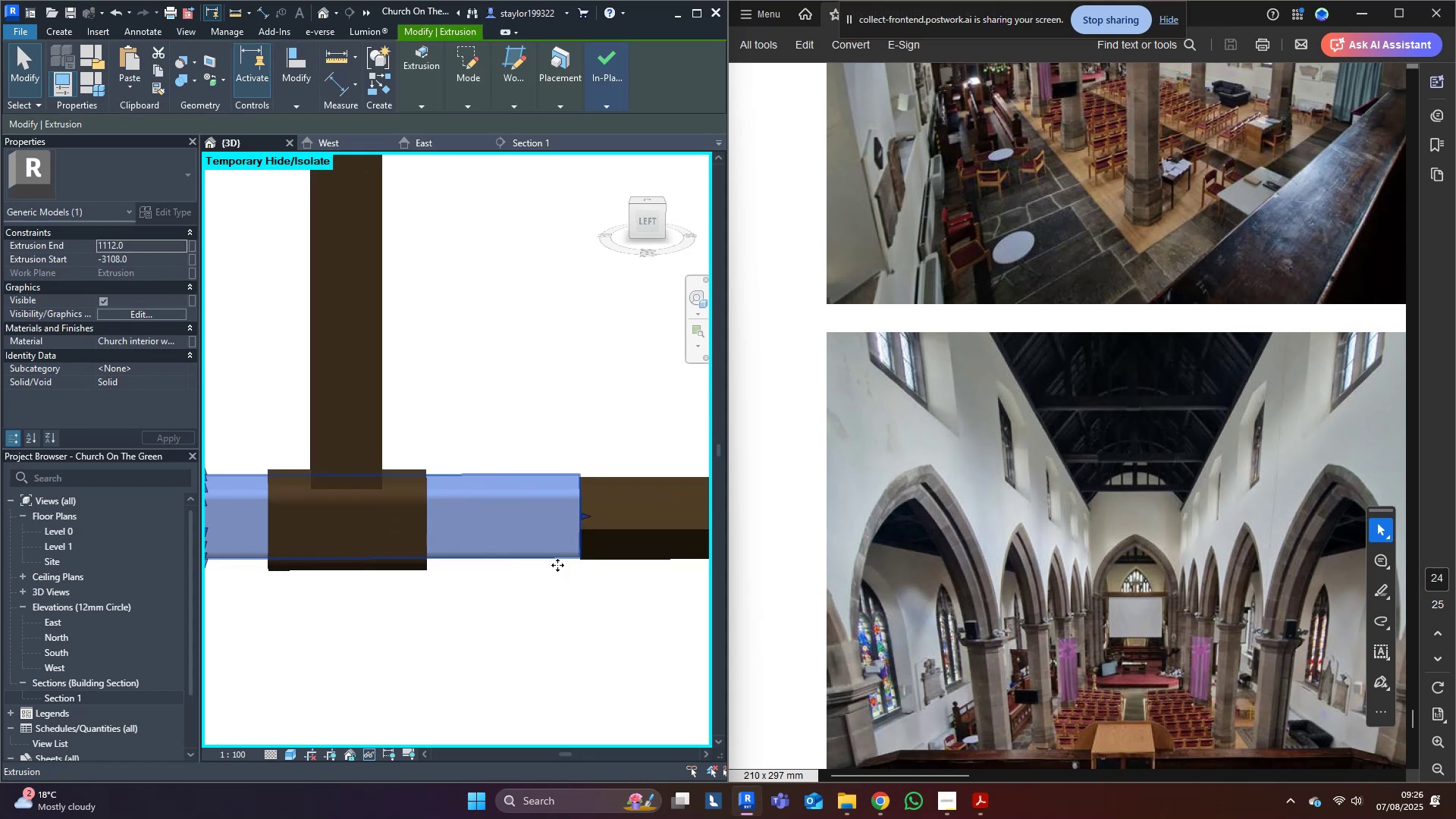 
left_click([551, 617])
 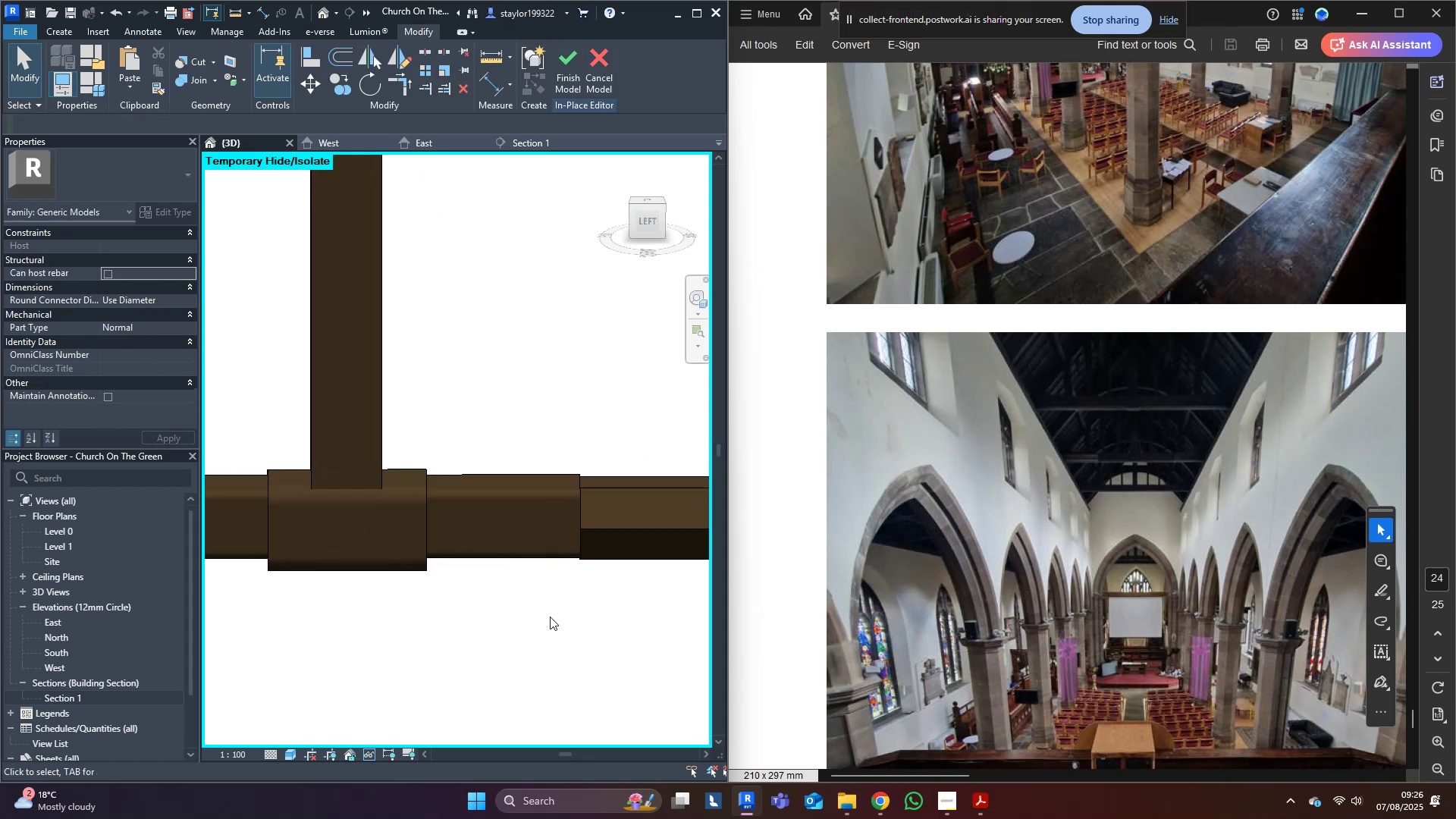 
scroll: coordinate [549, 616], scroll_direction: down, amount: 6.0
 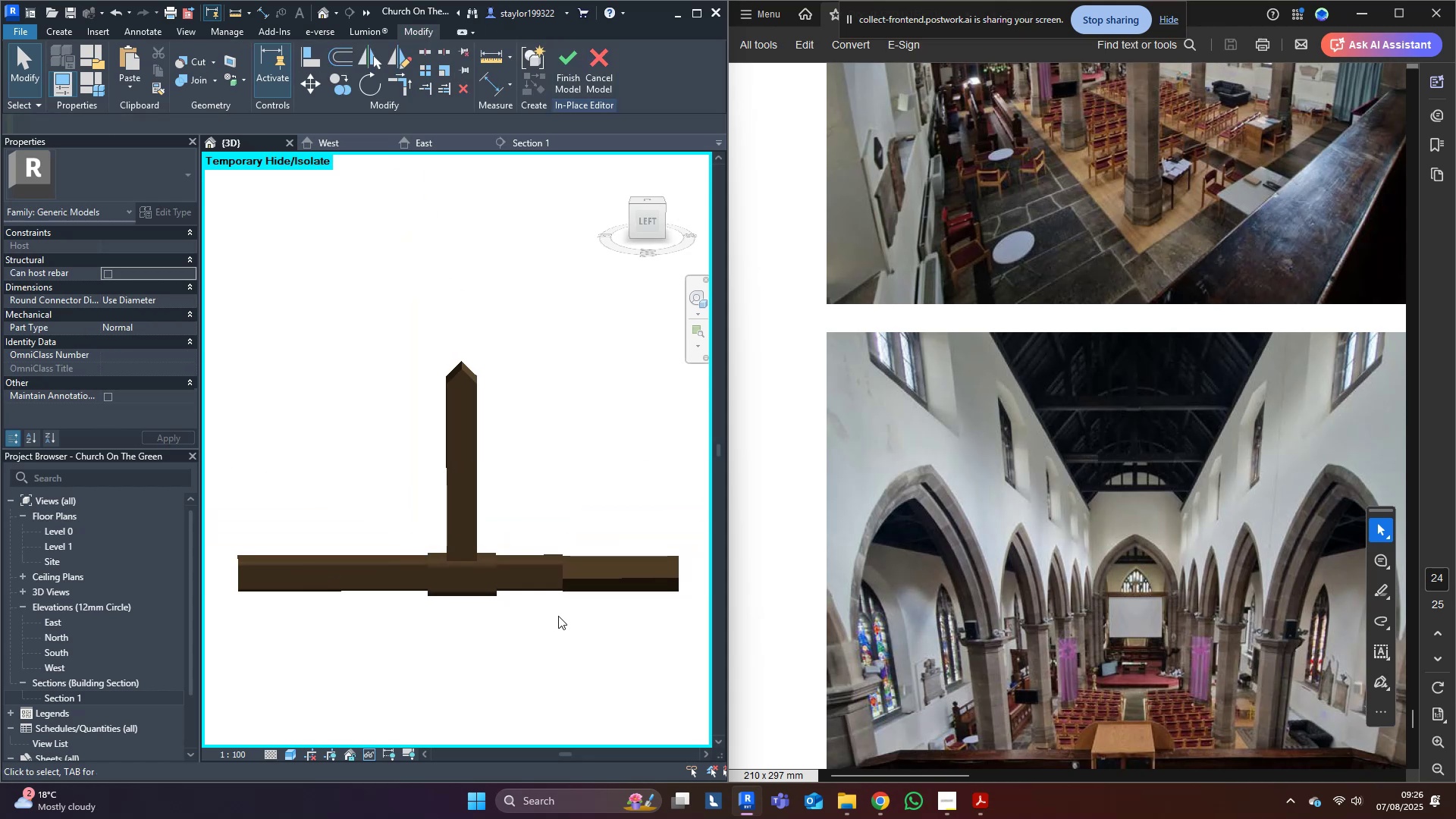 
hold_key(key=ShiftLeft, duration=0.5)
 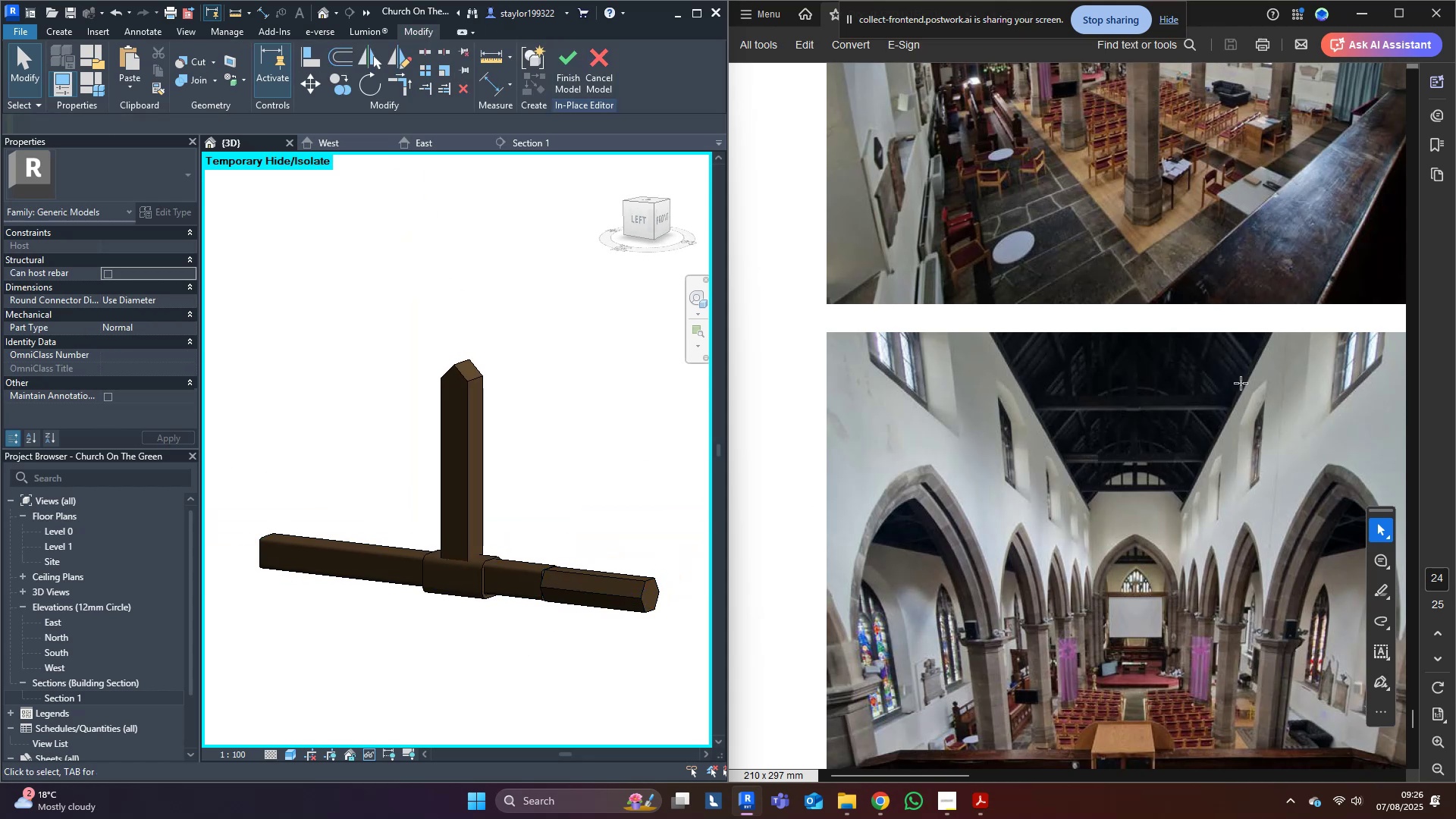 
middle_click([516, 554])
 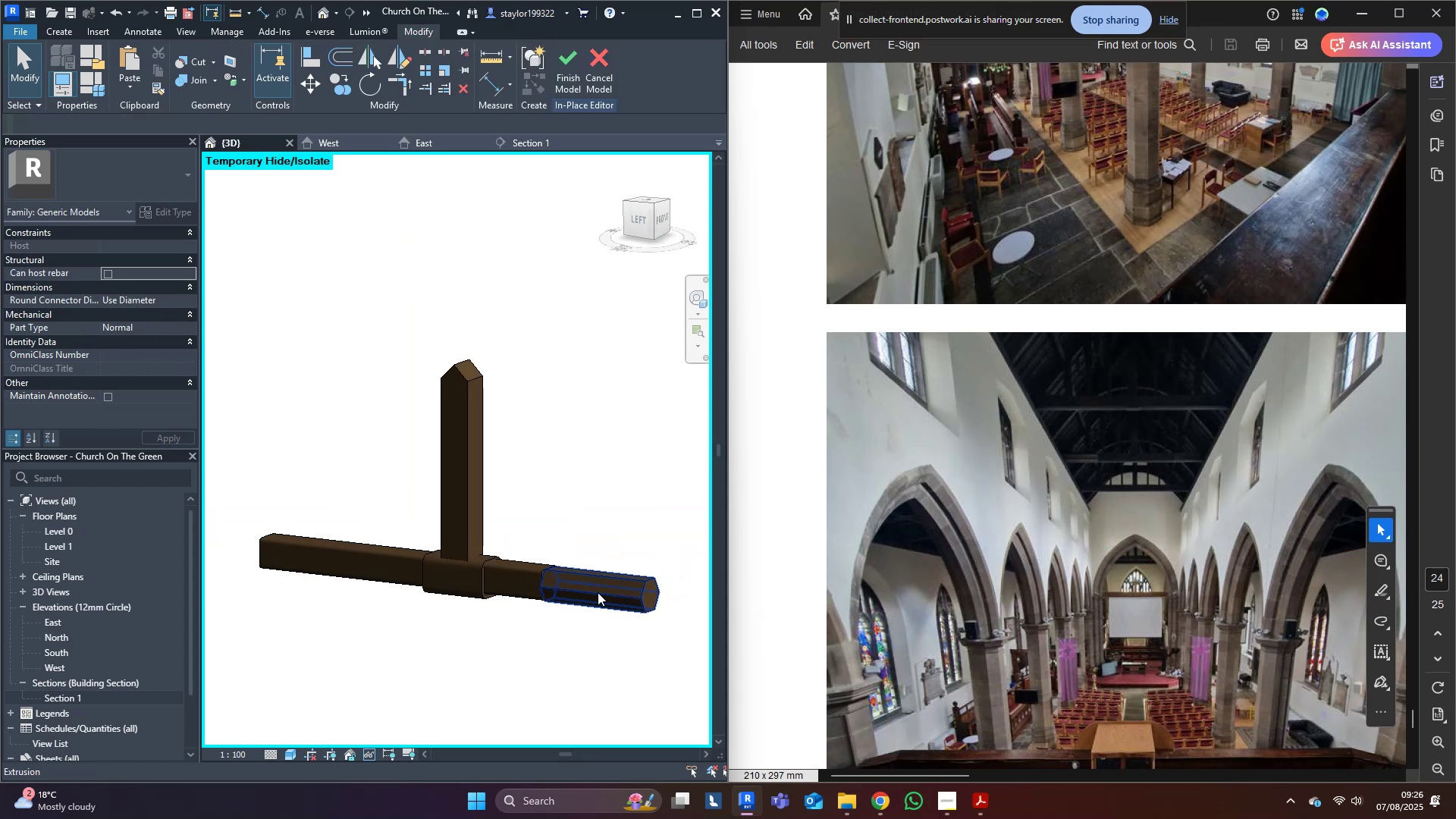 
left_click([598, 593])
 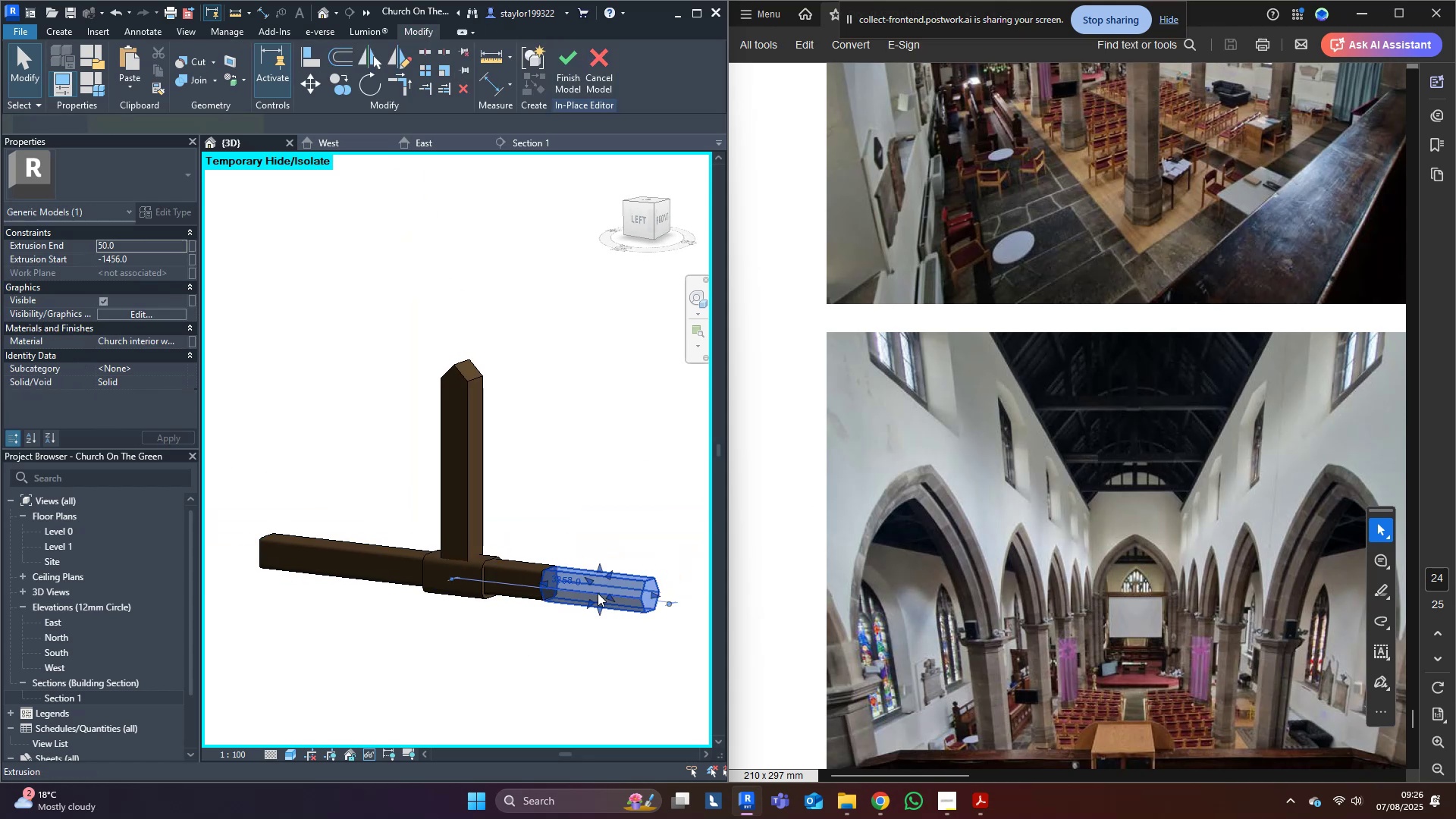 
key(Control+C)
 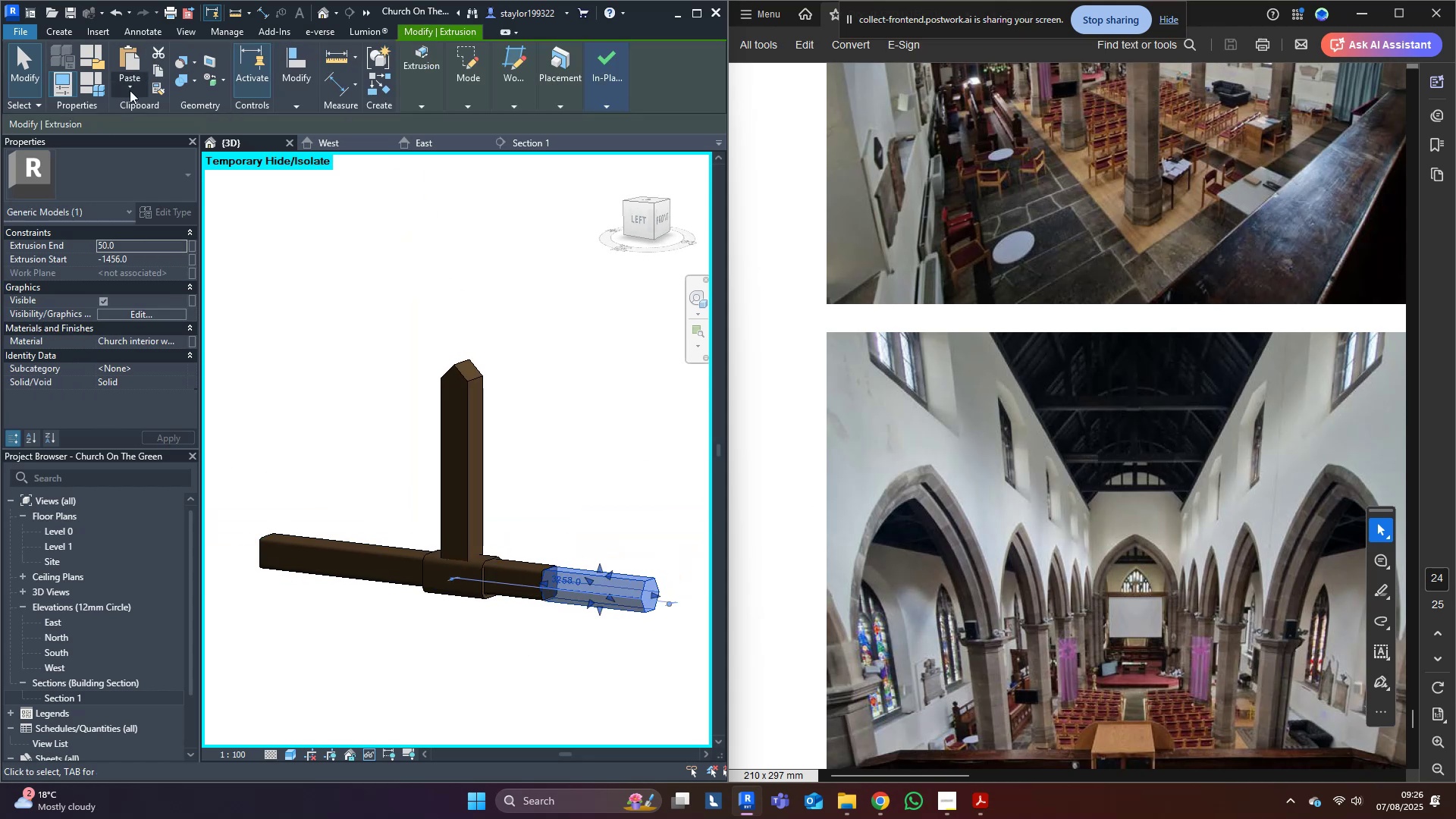 
left_click([127, 95])
 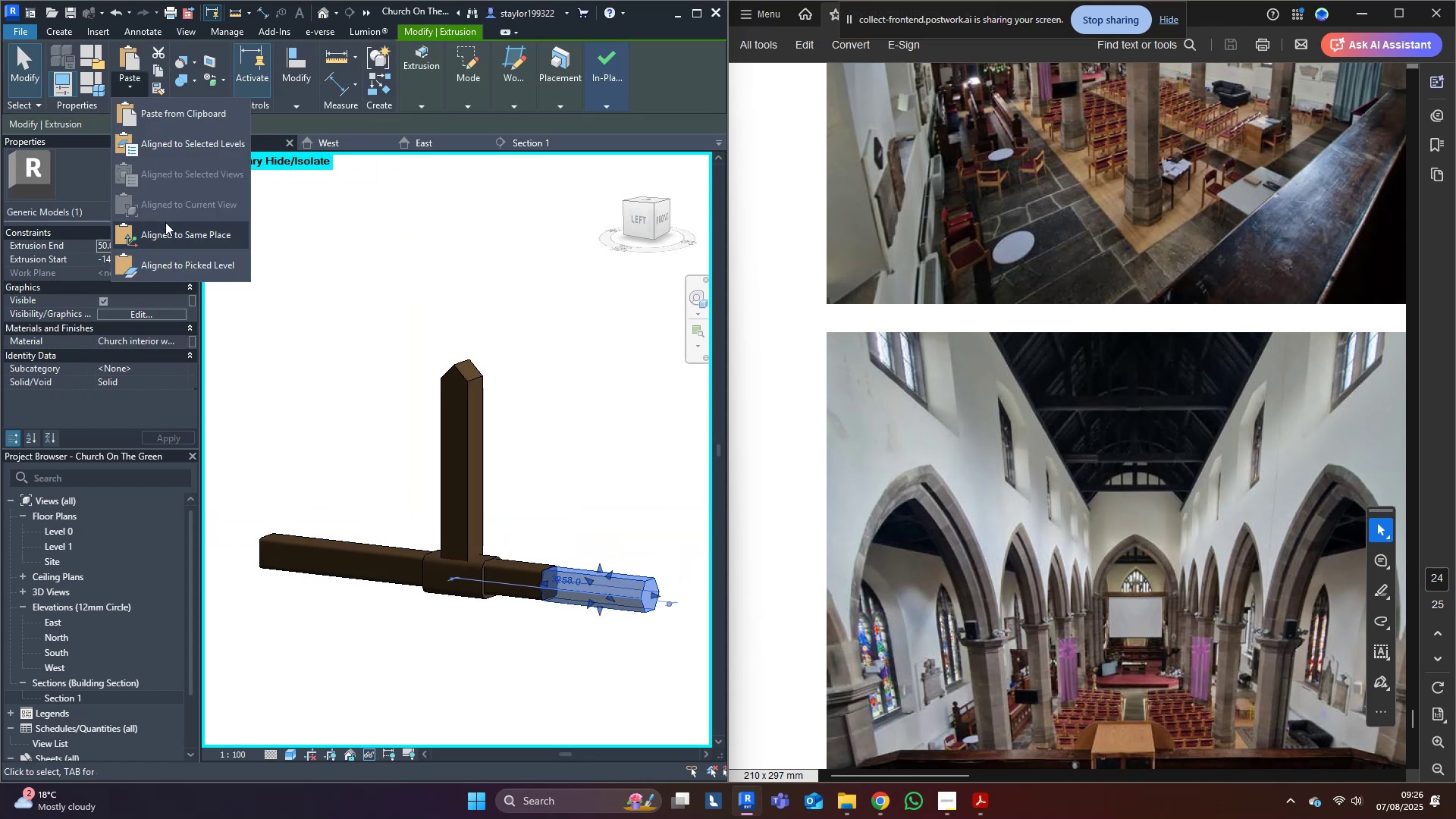 
left_click([168, 233])
 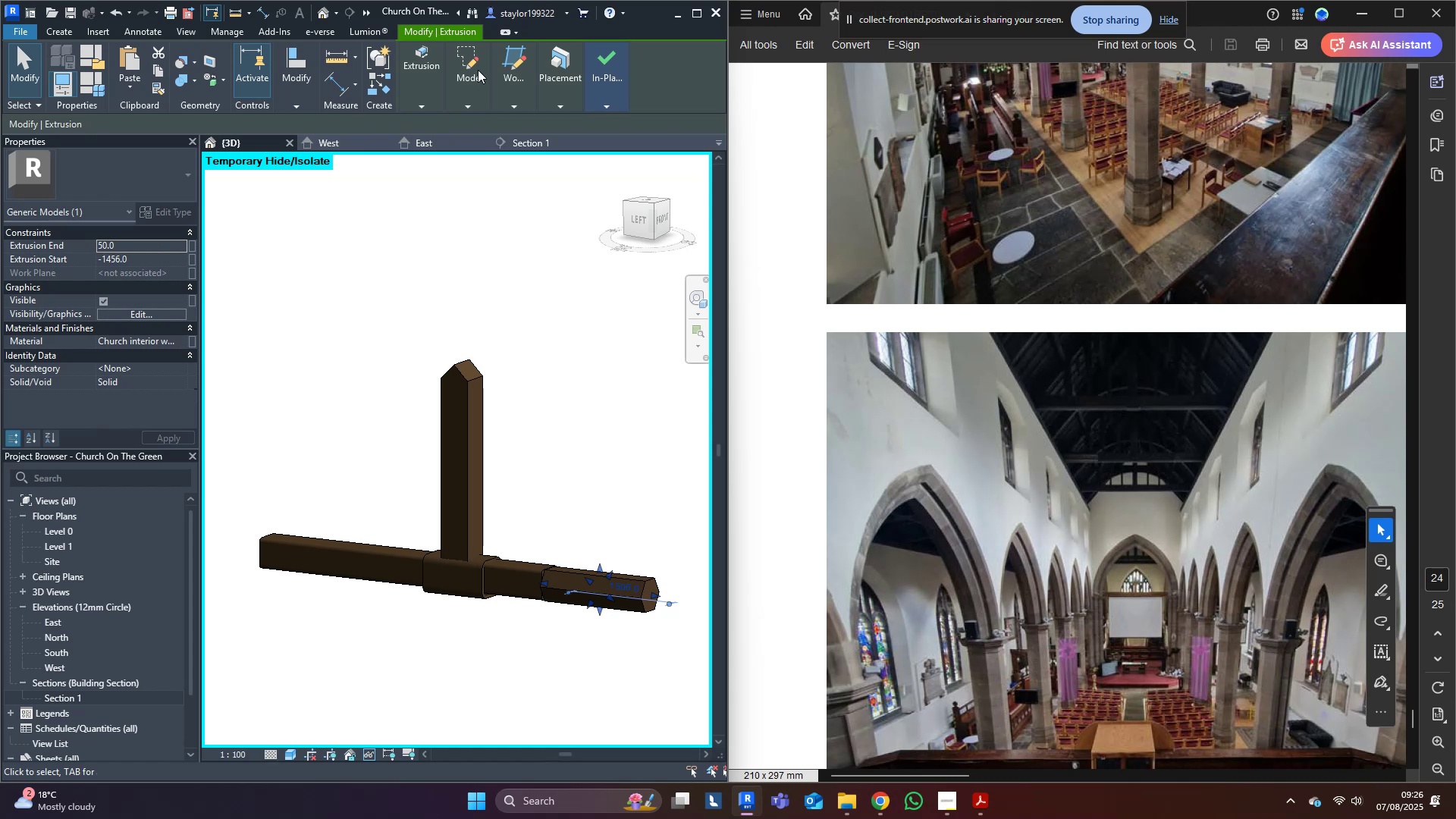 
left_click([473, 55])
 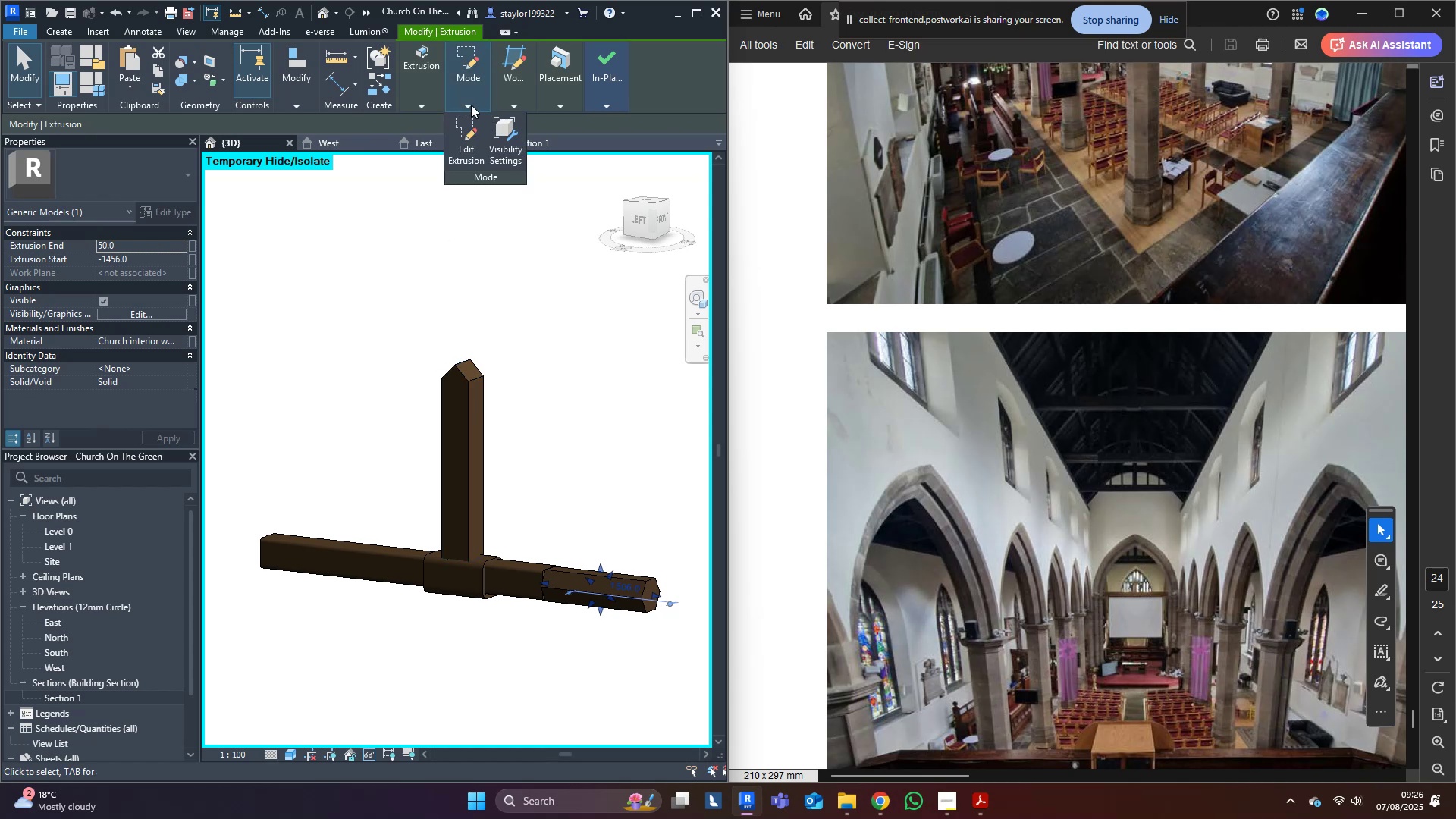 
left_click([463, 136])
 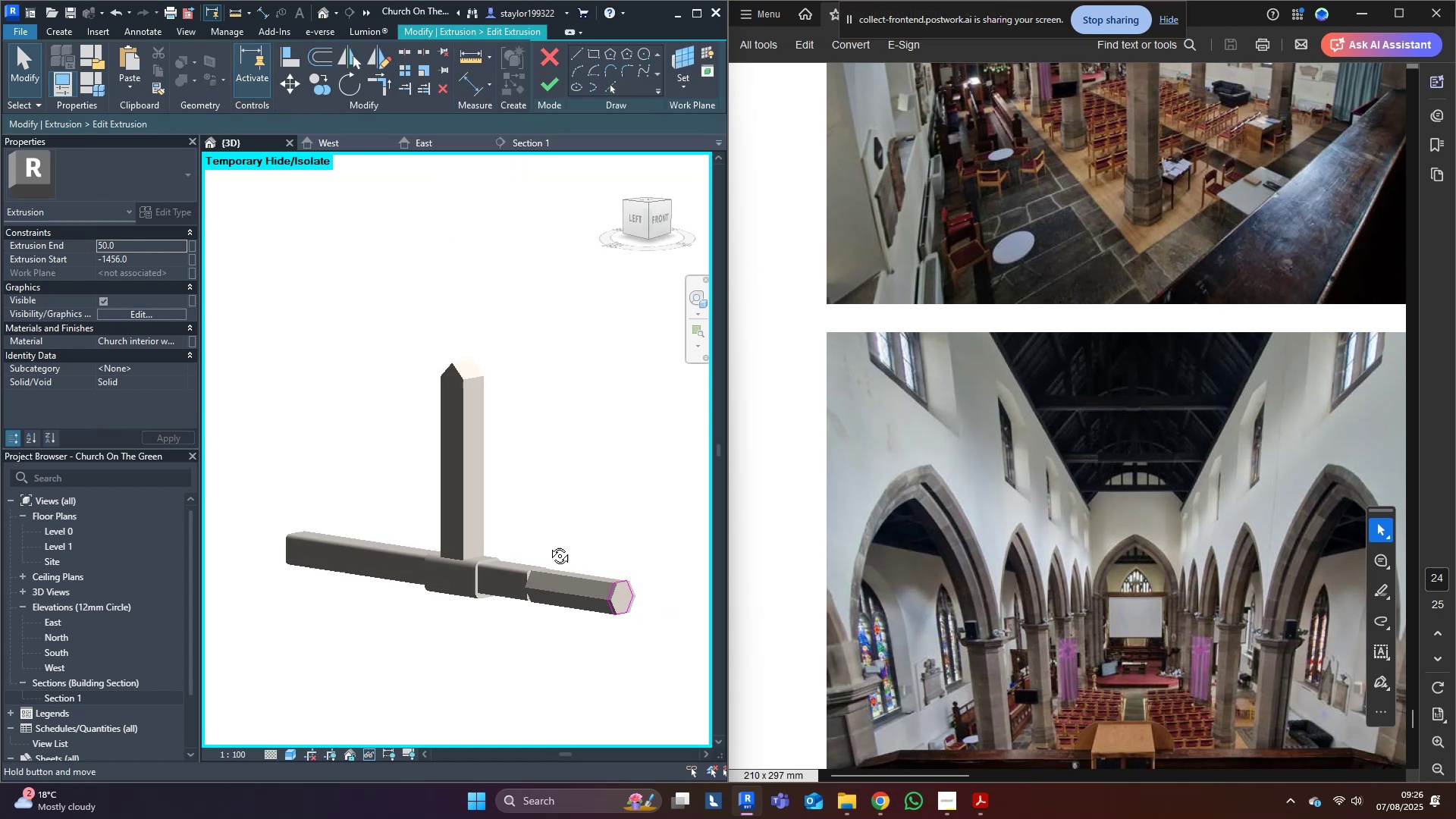 
scroll: coordinate [544, 544], scroll_direction: up, amount: 4.0
 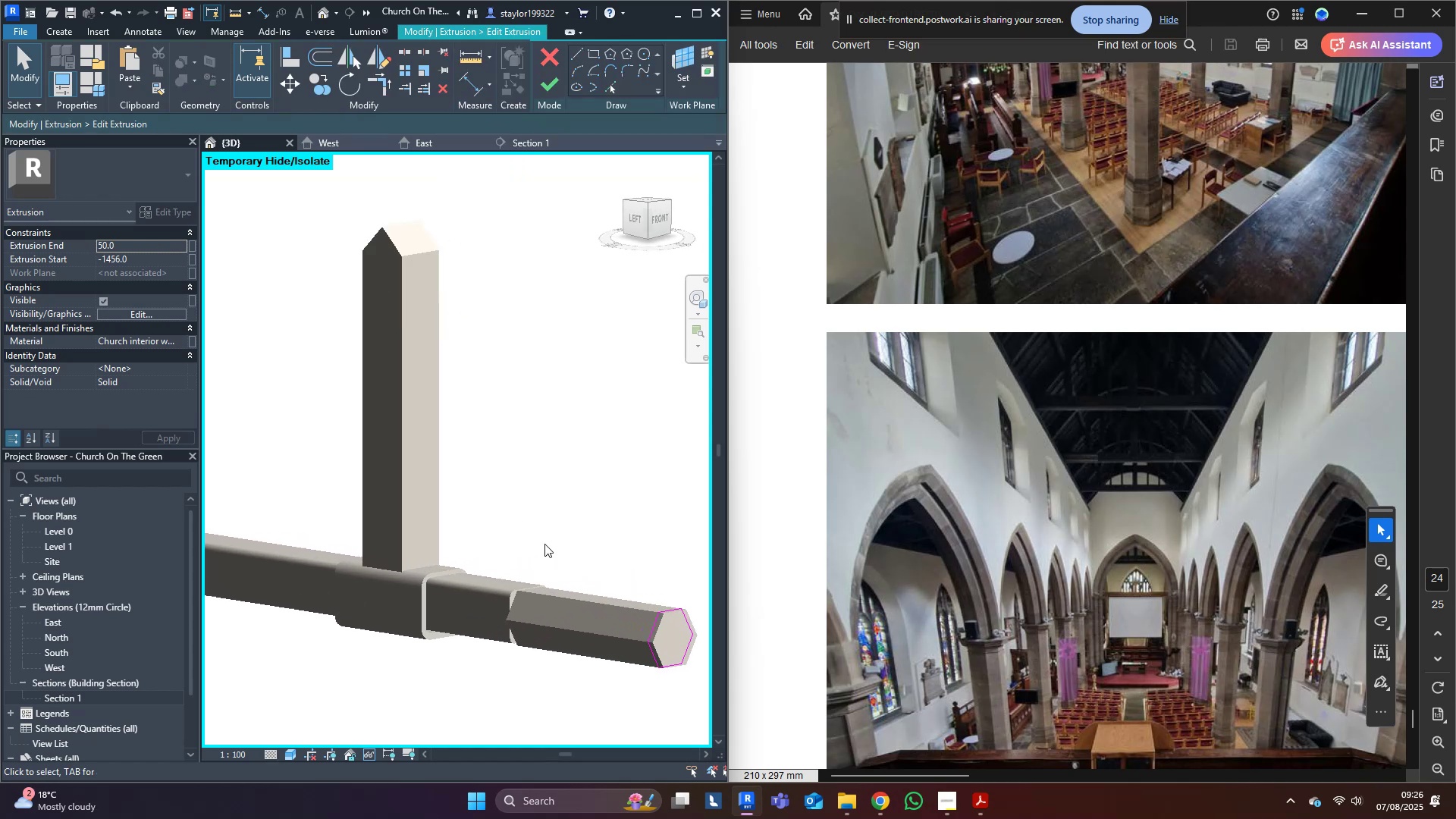 
type(of)
key(Tab)
type(25)
key(Tab)
 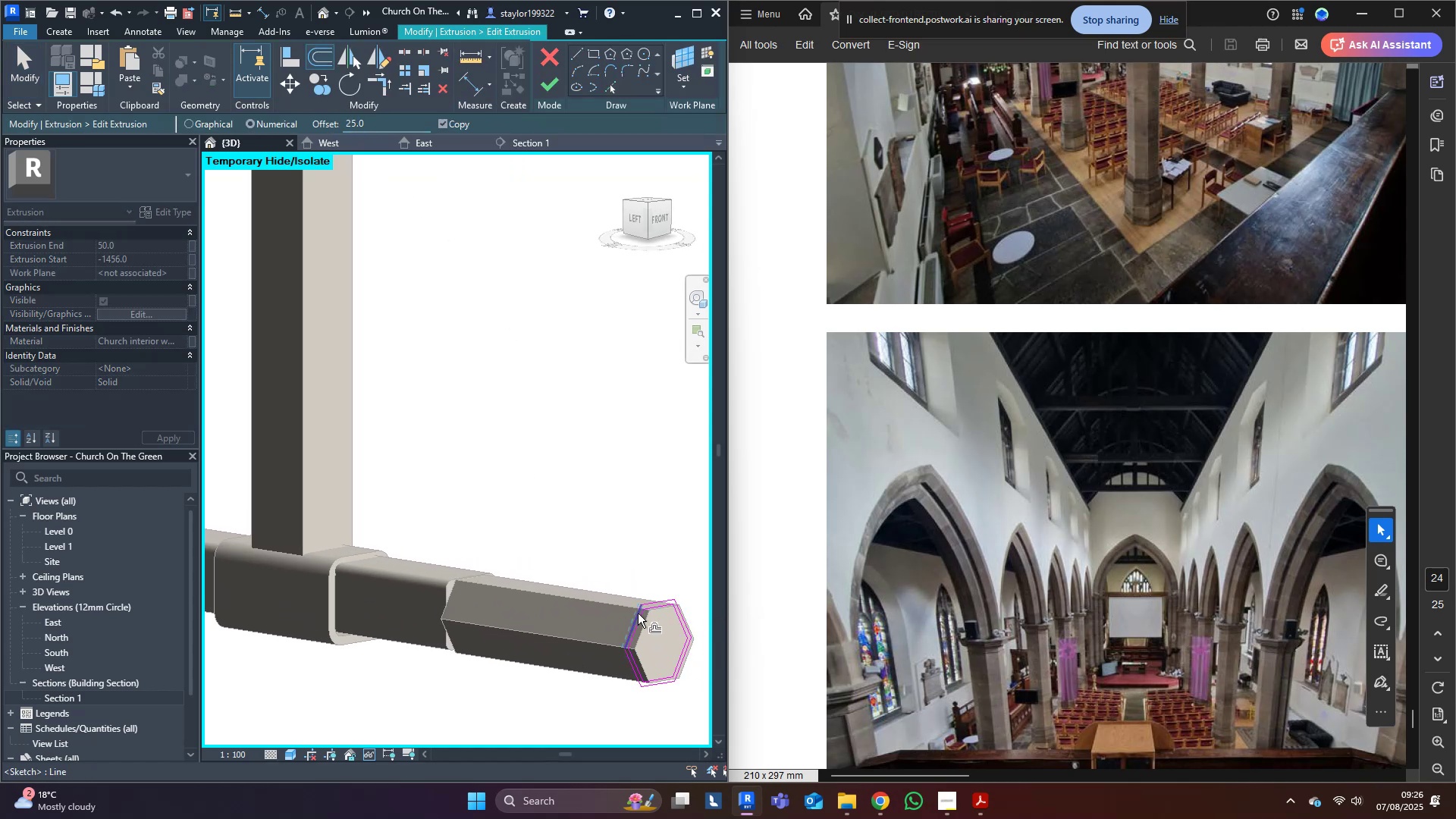 
scroll: coordinate [710, 642], scroll_direction: up, amount: 4.0
 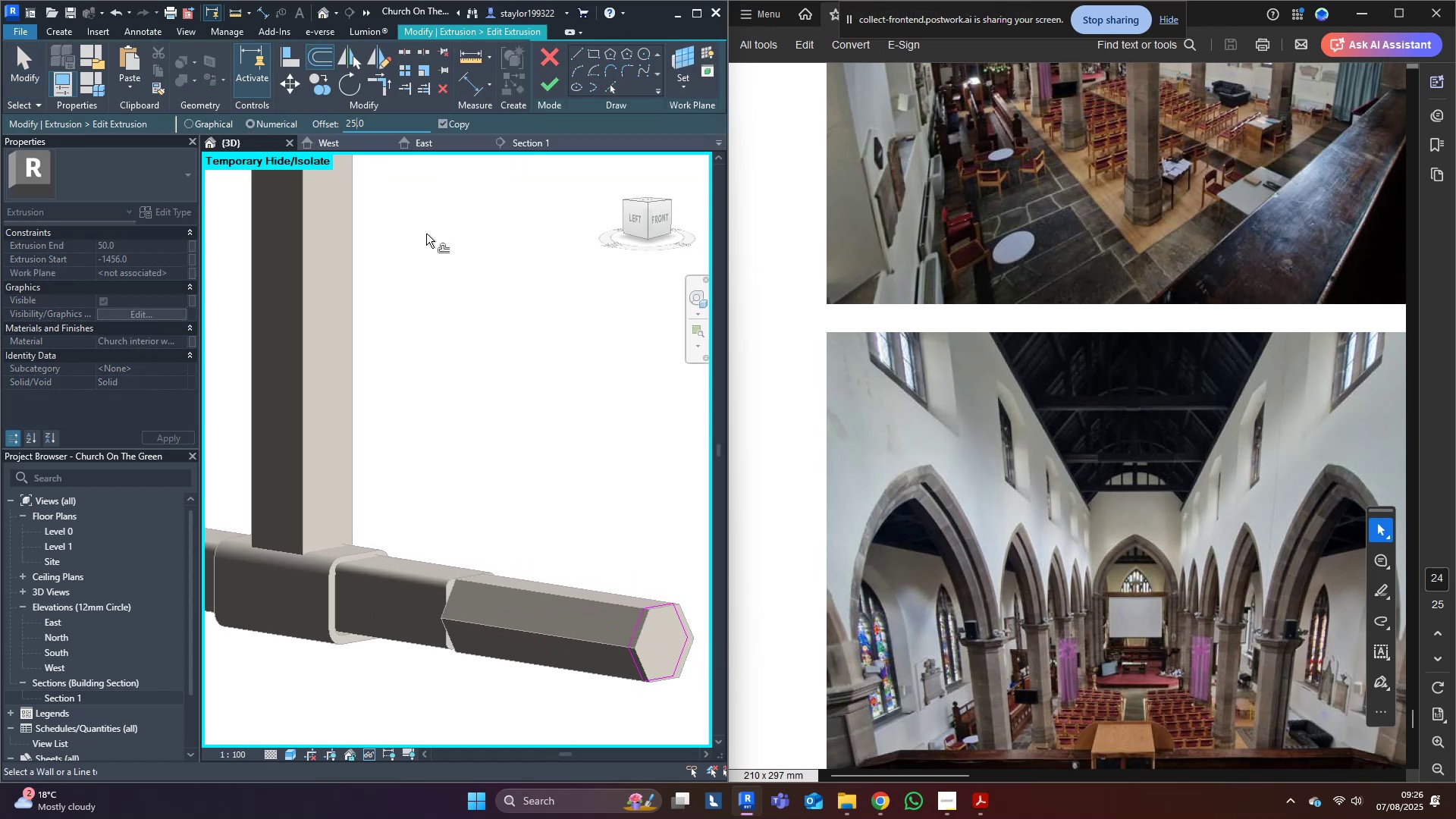 
left_click([638, 613])
 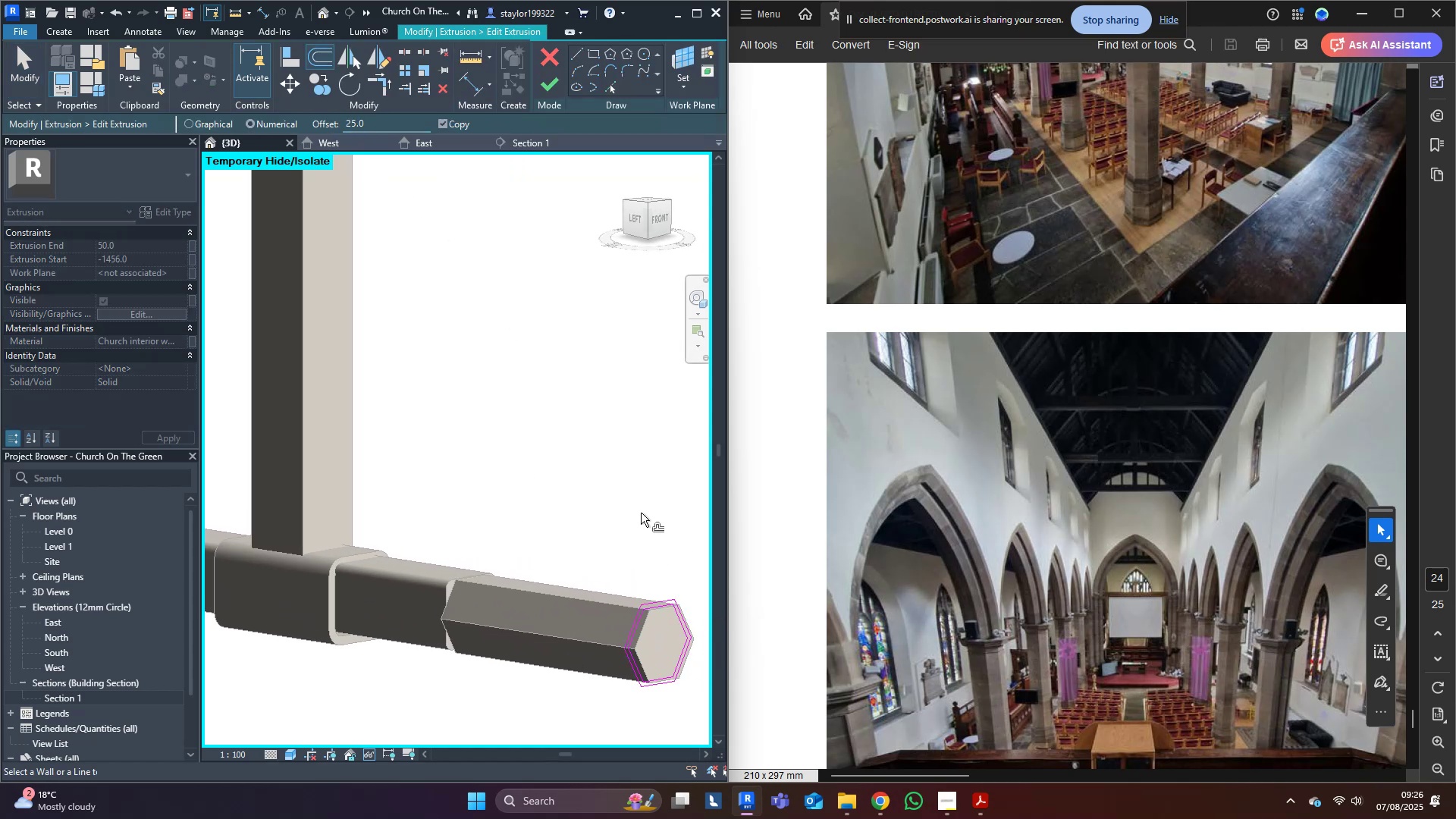 
middle_click([641, 512])
 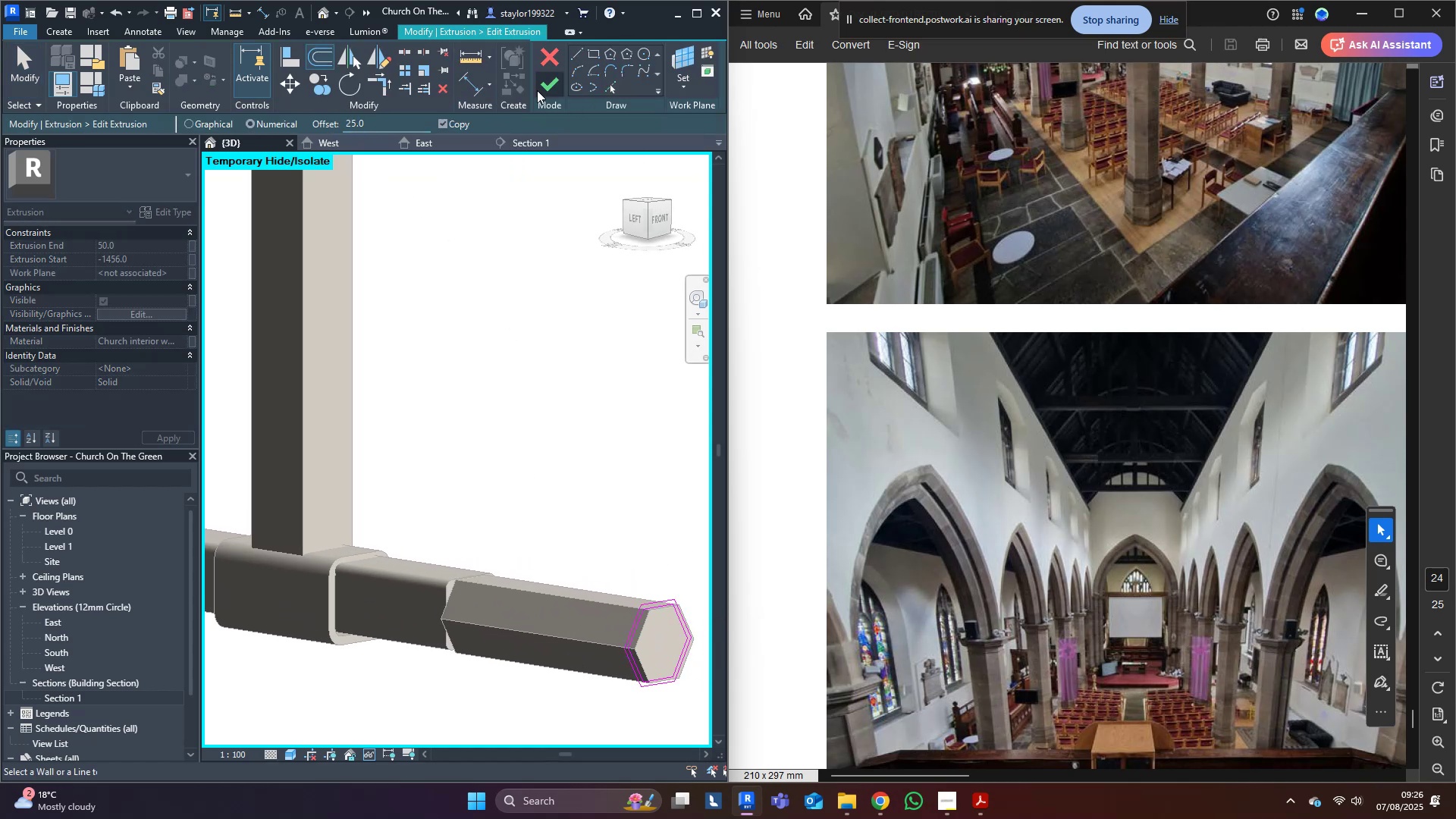 
left_click([538, 86])
 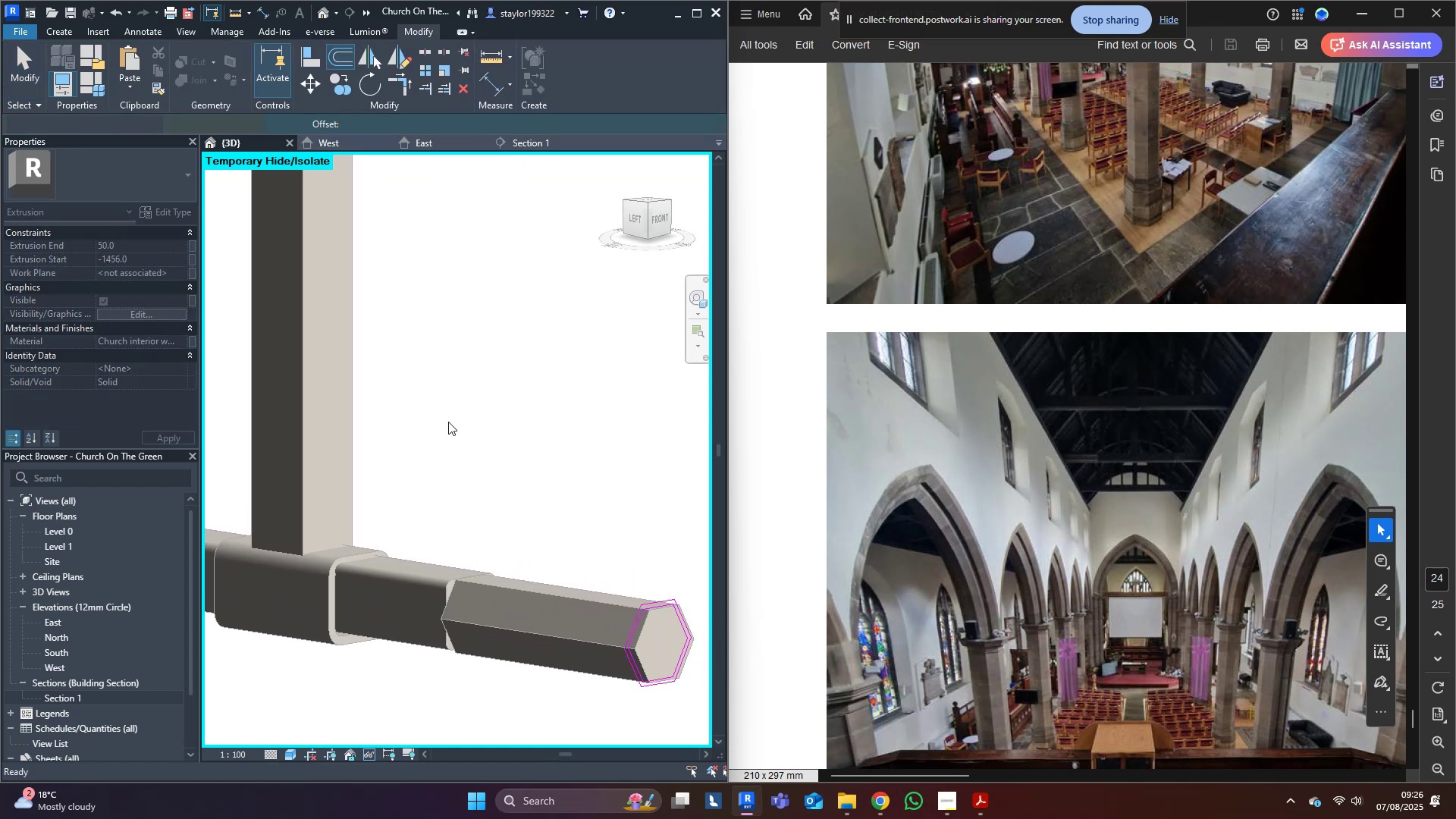 
middle_click([444, 431])
 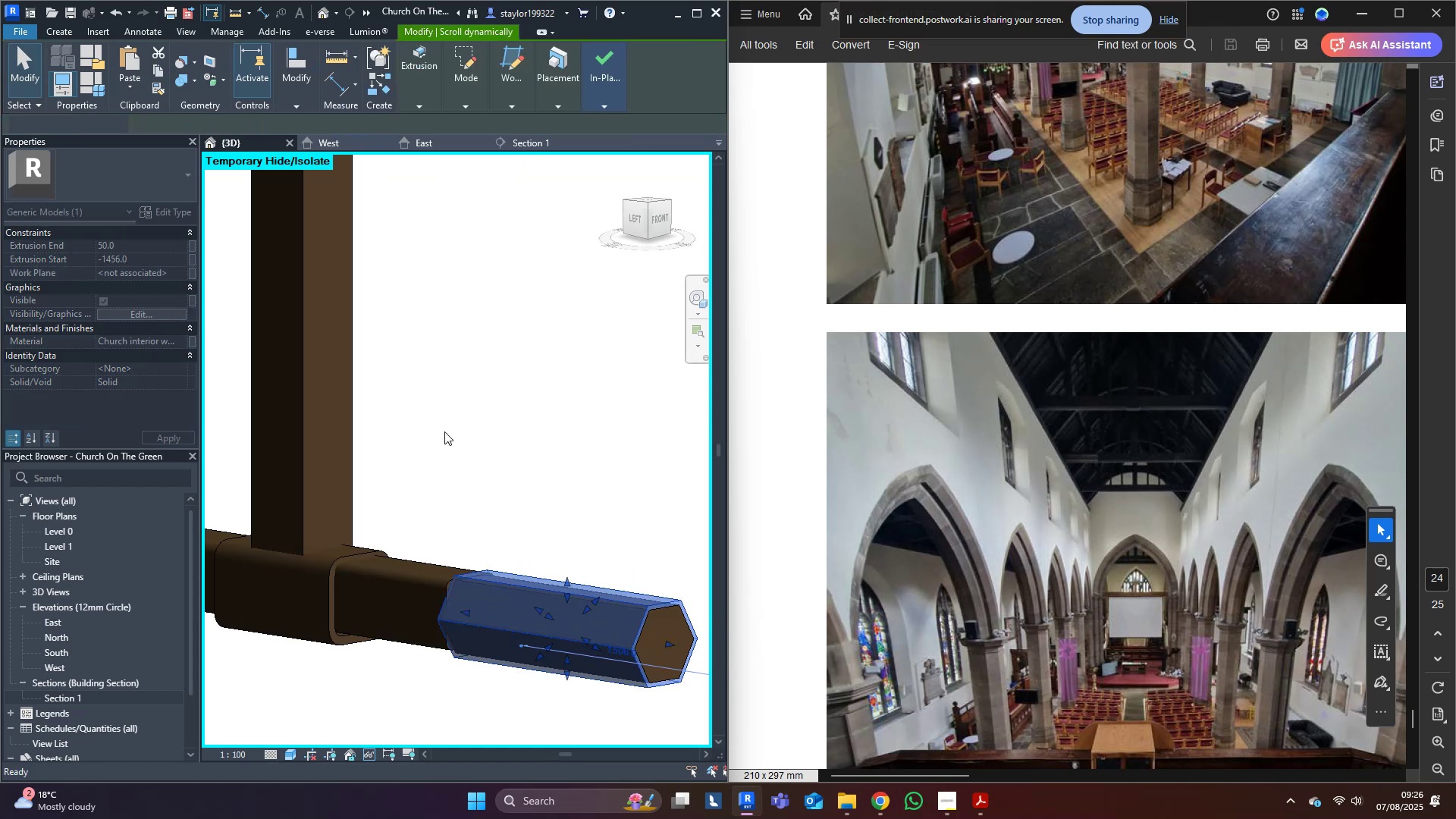 
scroll: coordinate [444, 431], scroll_direction: down, amount: 3.0
 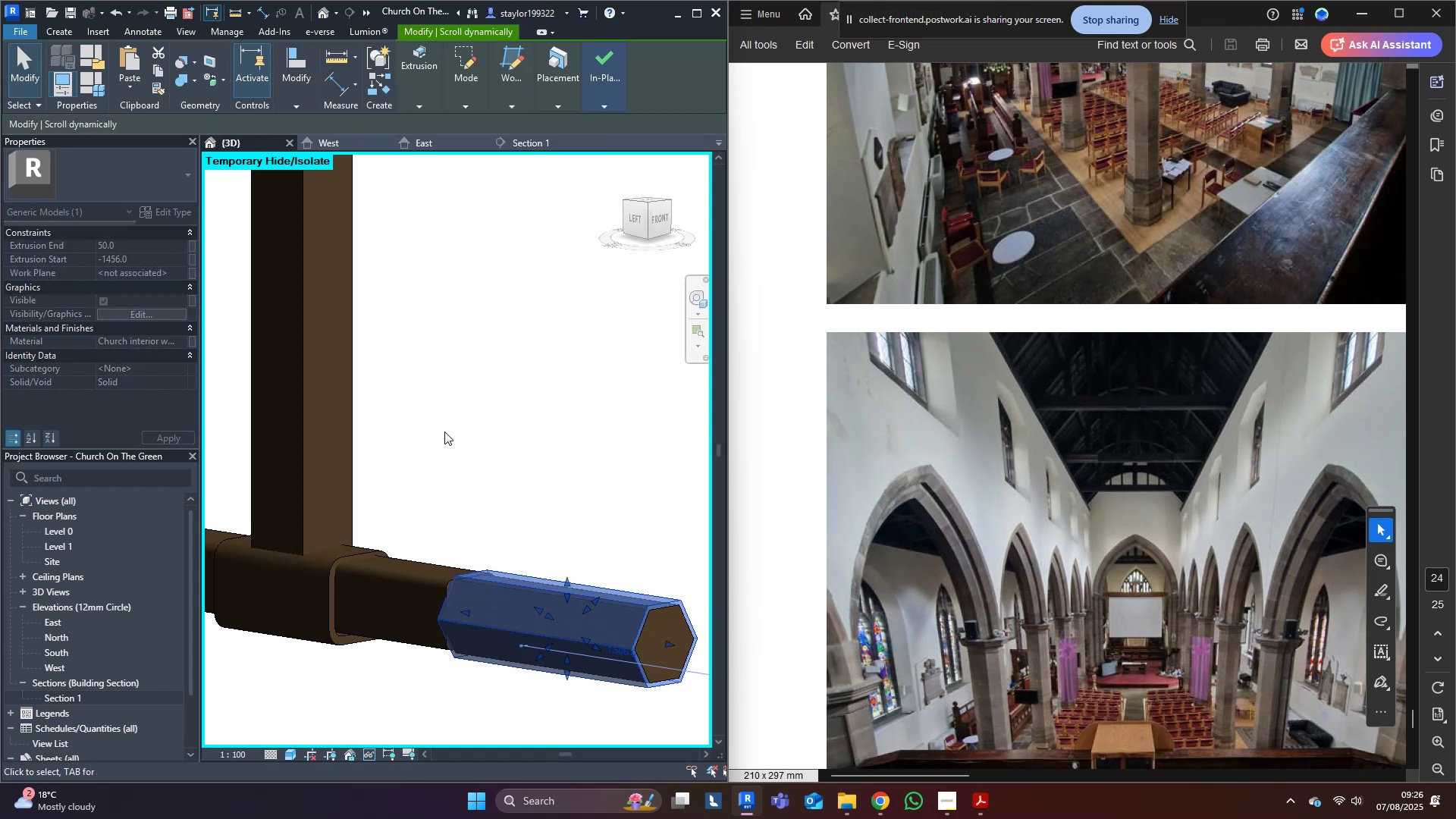 
hold_key(key=ShiftLeft, duration=0.35)
 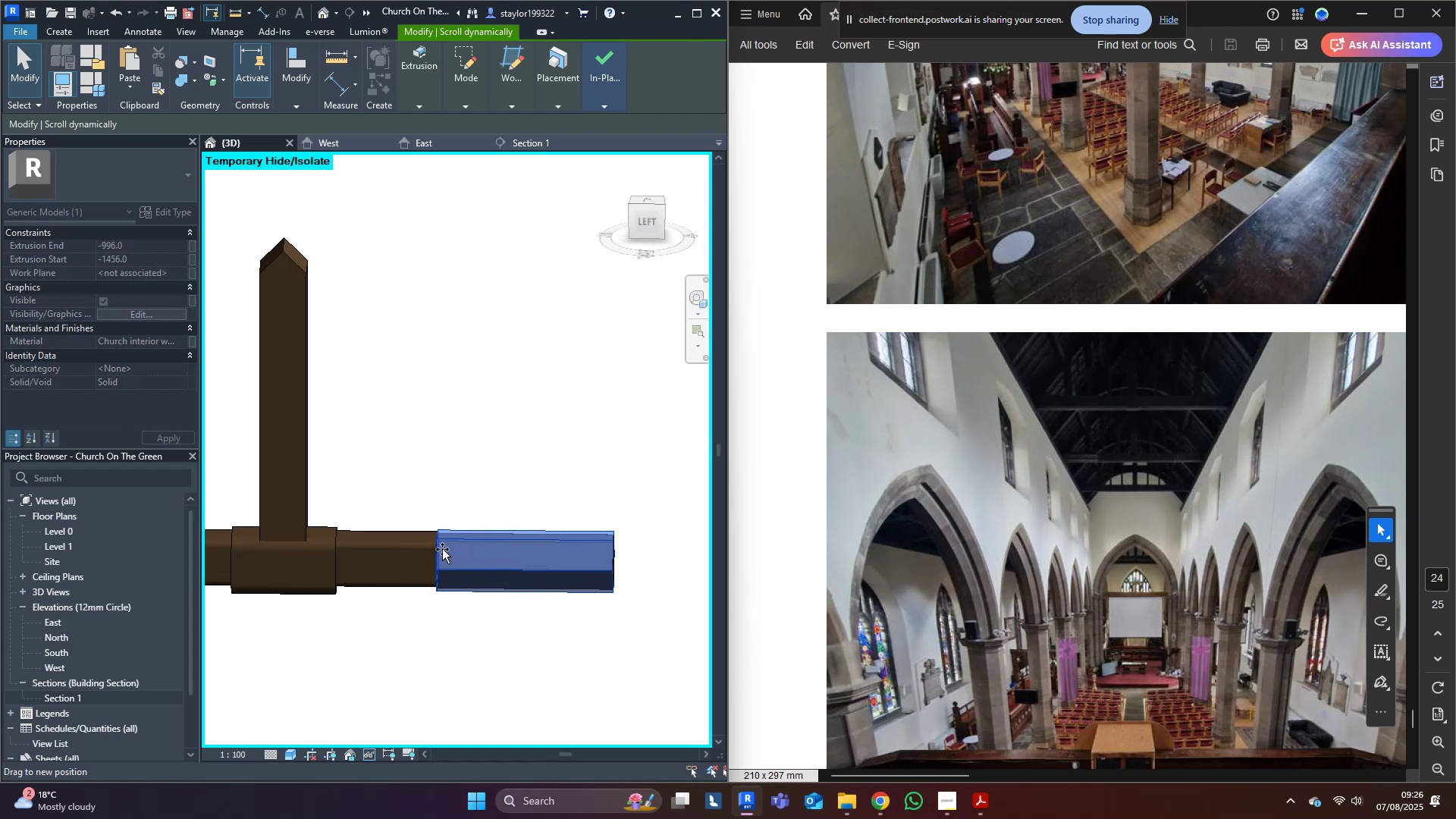 
scroll: coordinate [438, 560], scroll_direction: up, amount: 9.0
 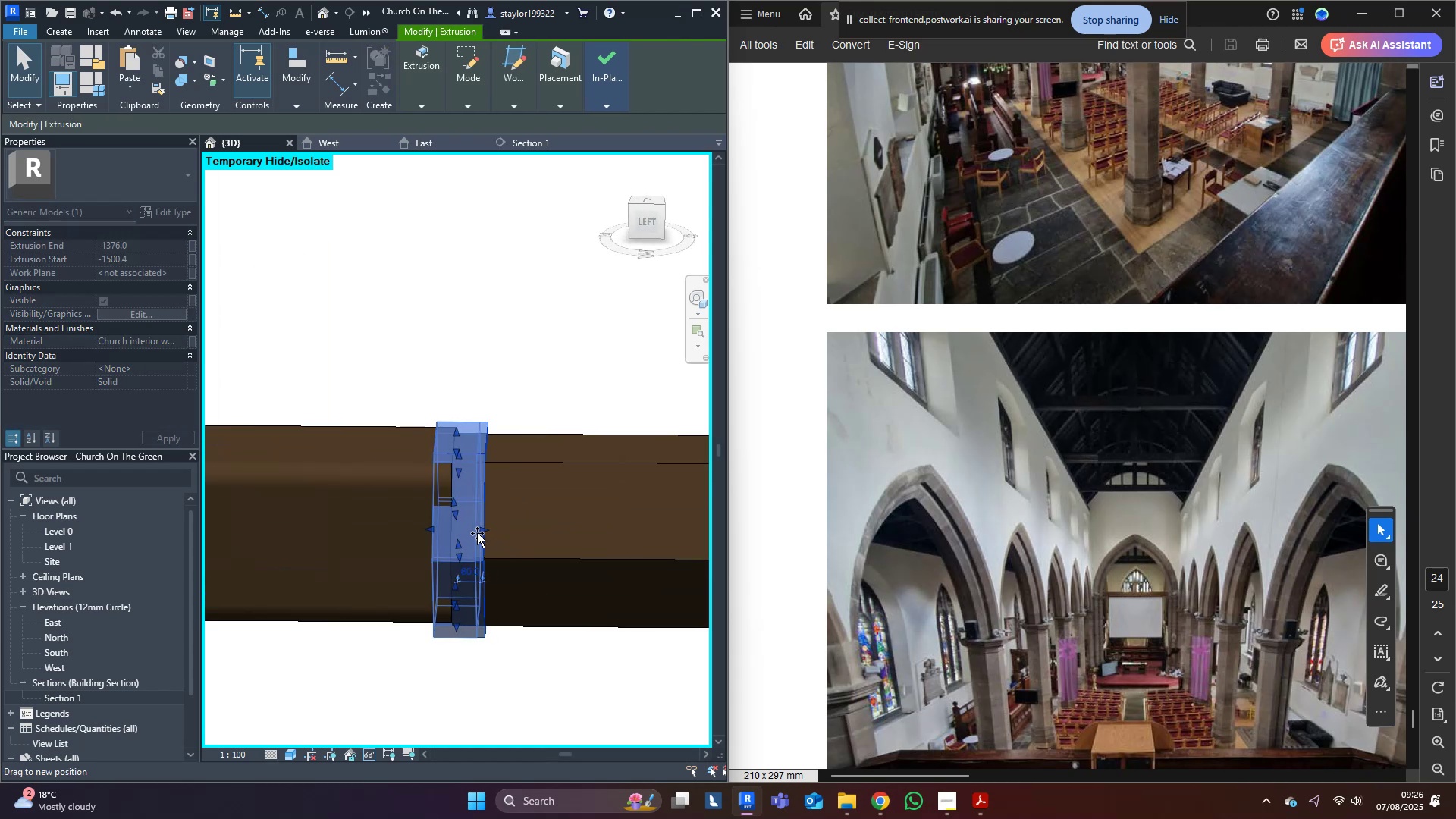 
key(Control+ControlLeft)
 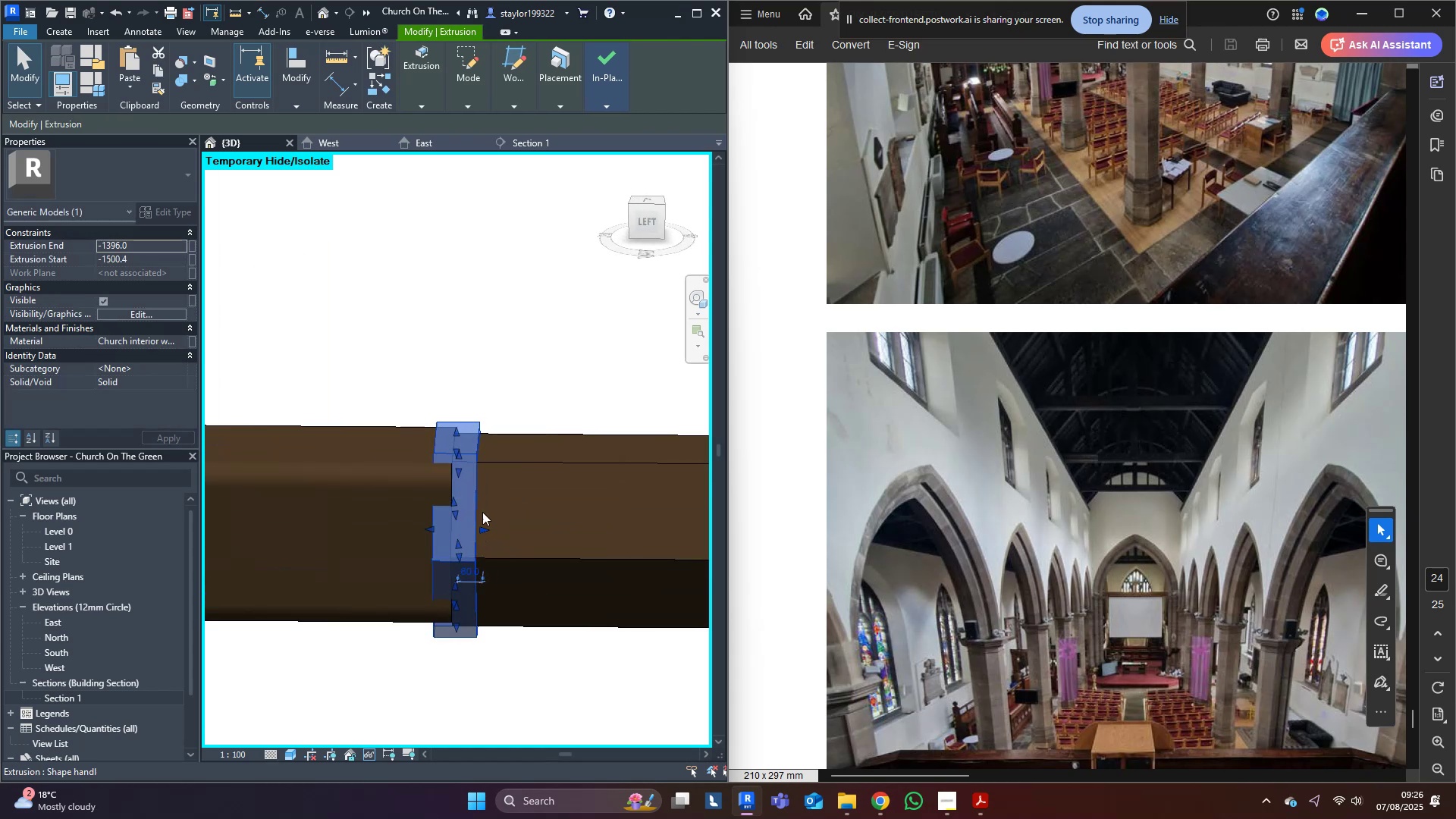 
key(Control+Z)
 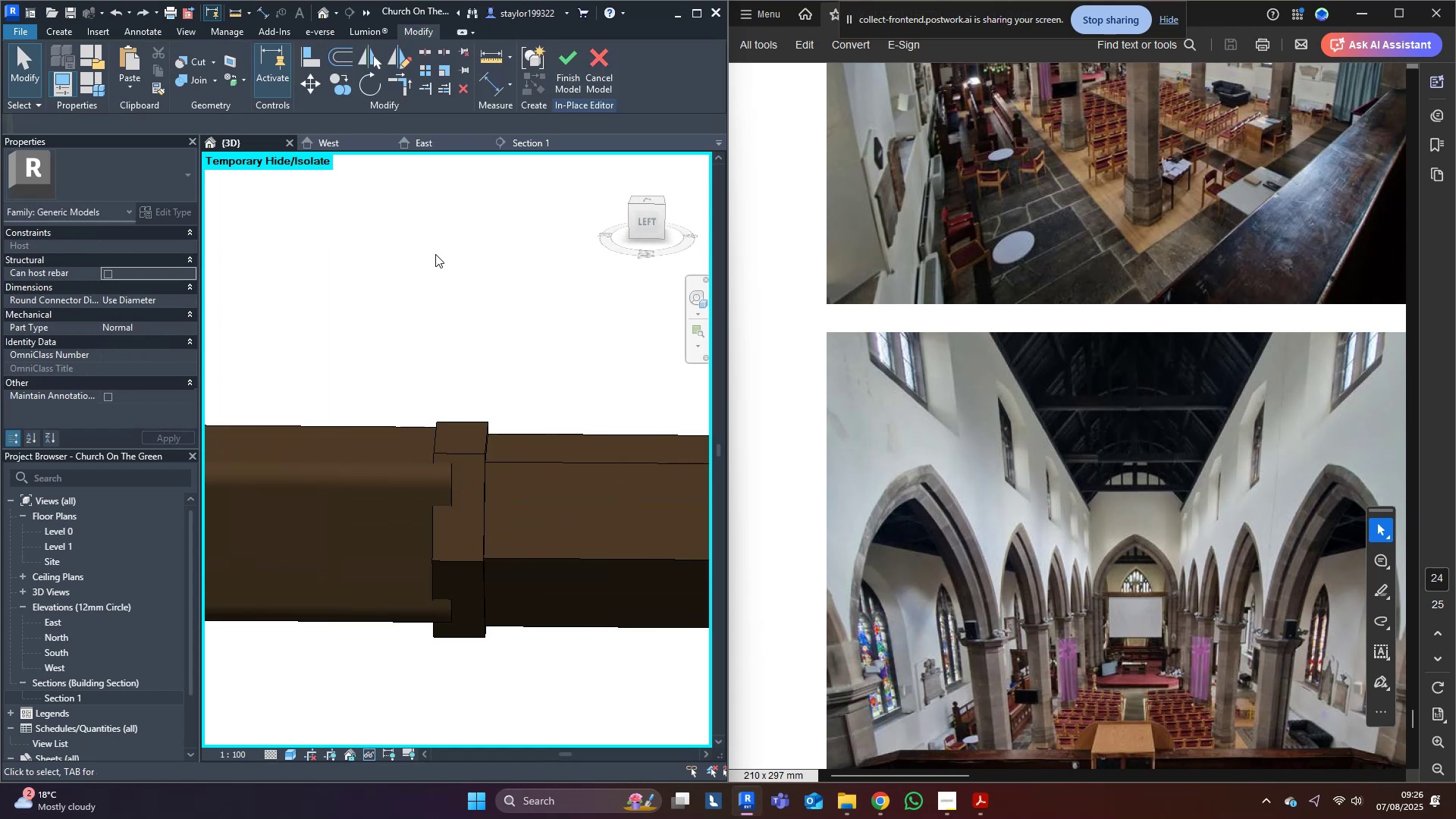 
key(Control+ControlLeft)
 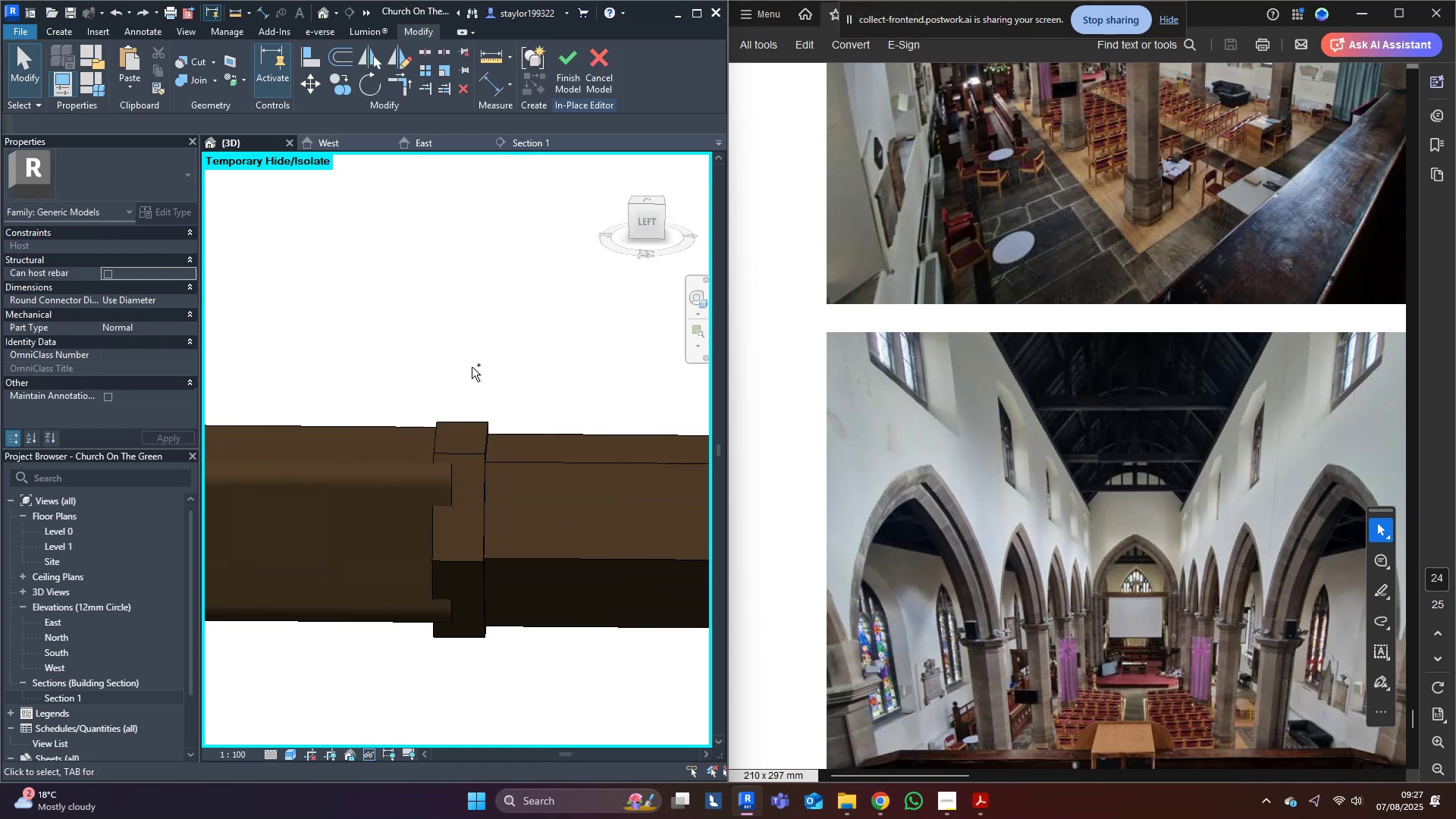 
key(Control+Z)
 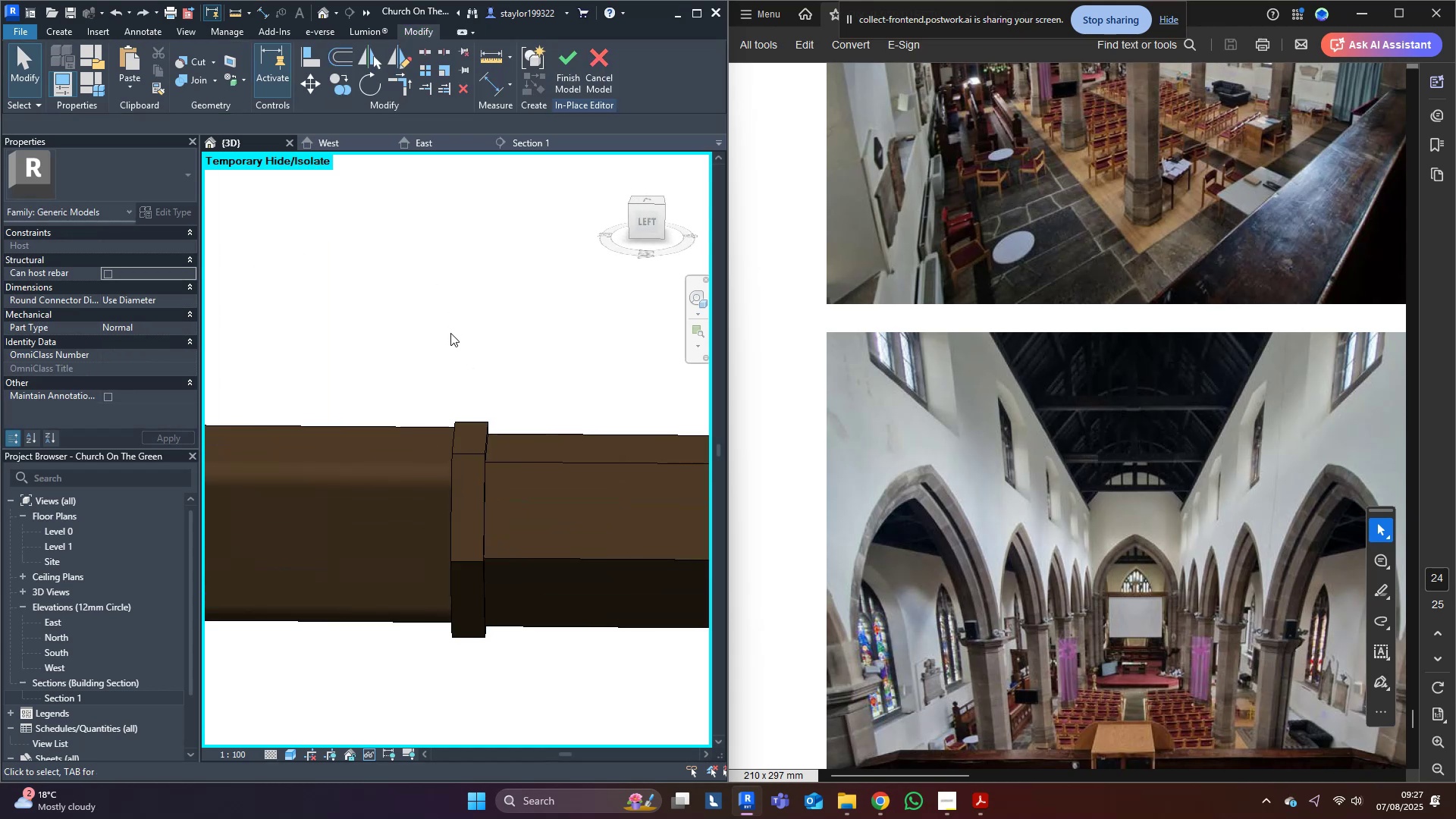 
scroll: coordinate [454, 352], scroll_direction: down, amount: 10.0
 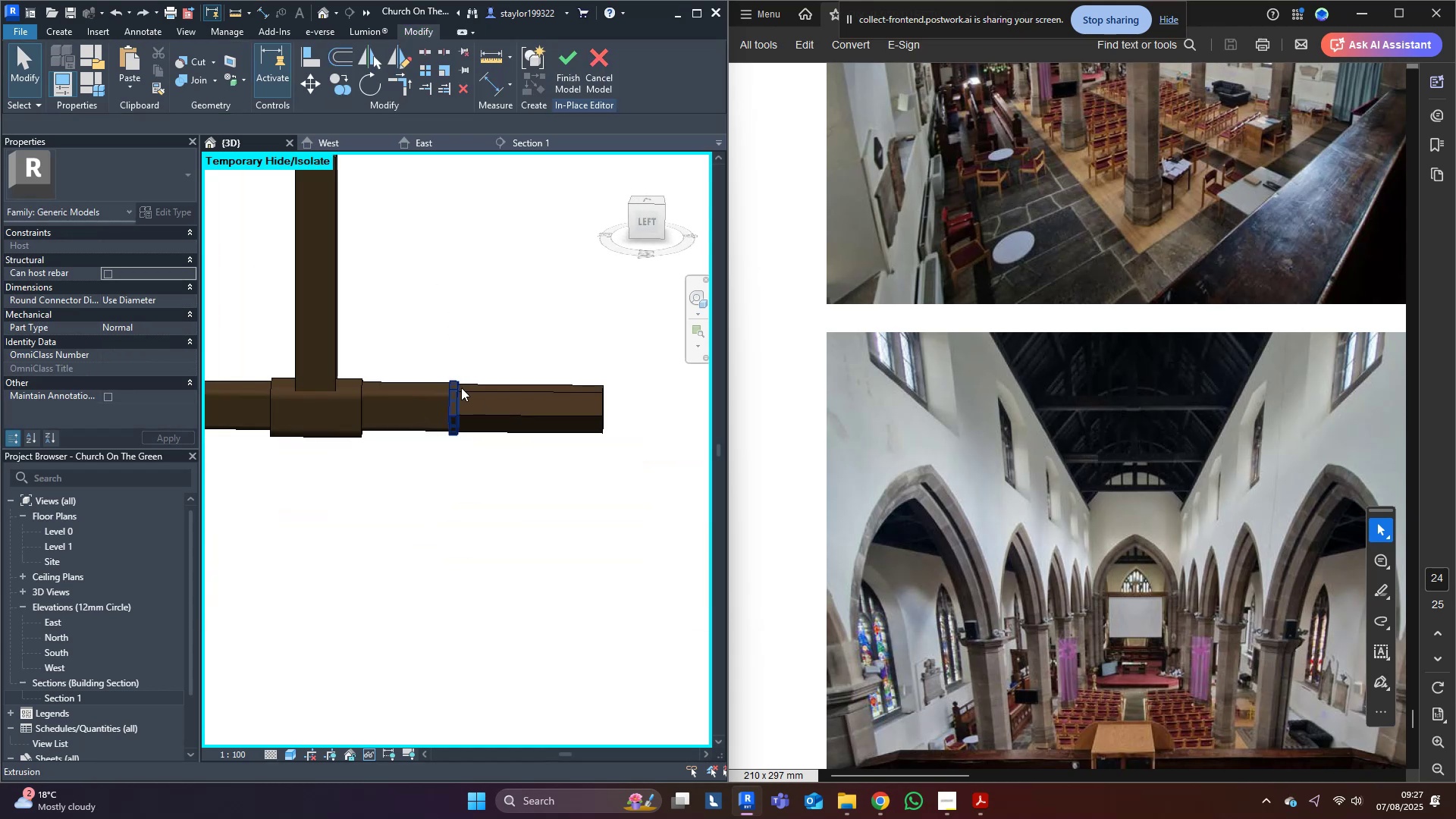 
left_click([460, 388])
 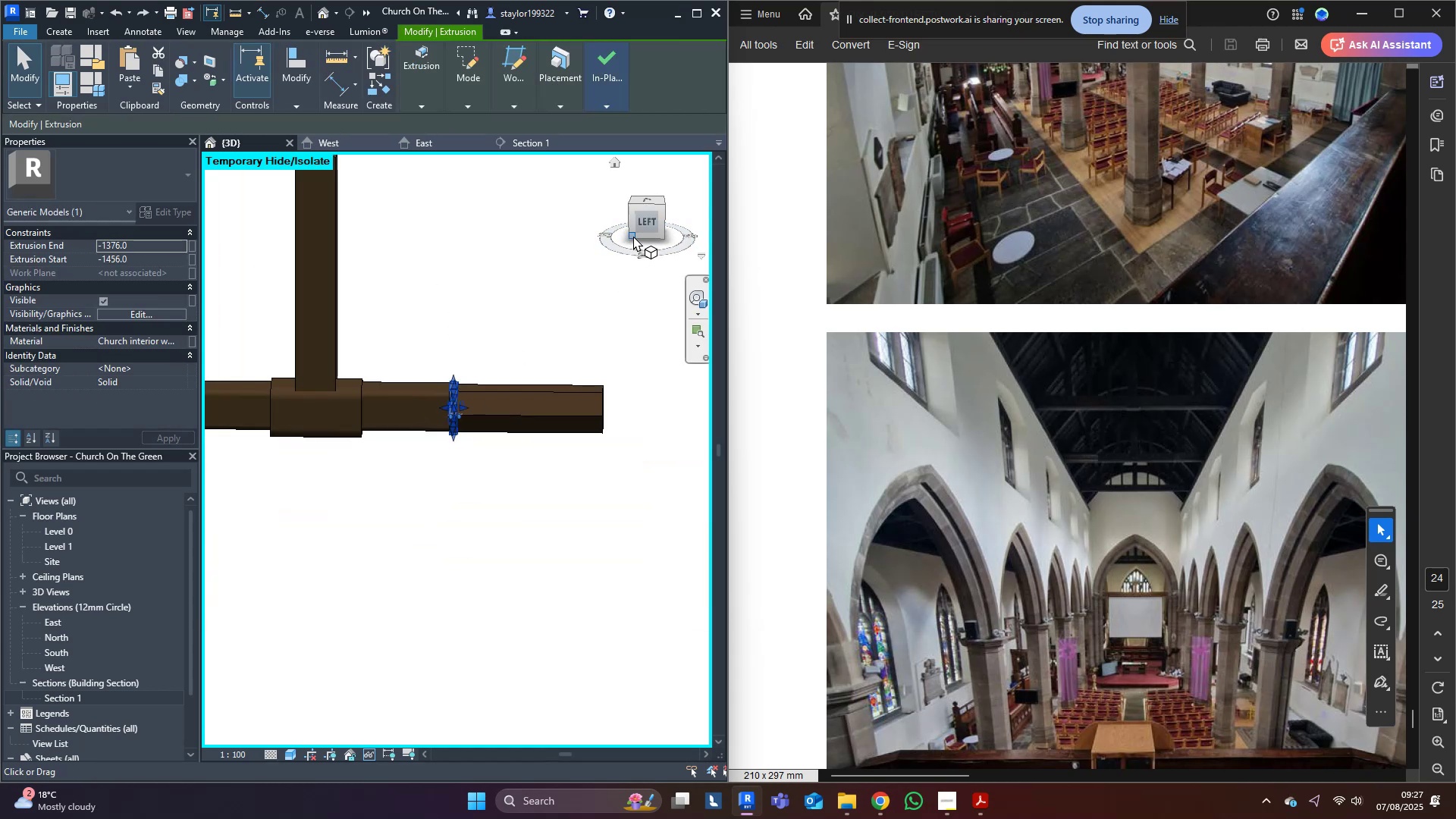 
left_click([646, 228])
 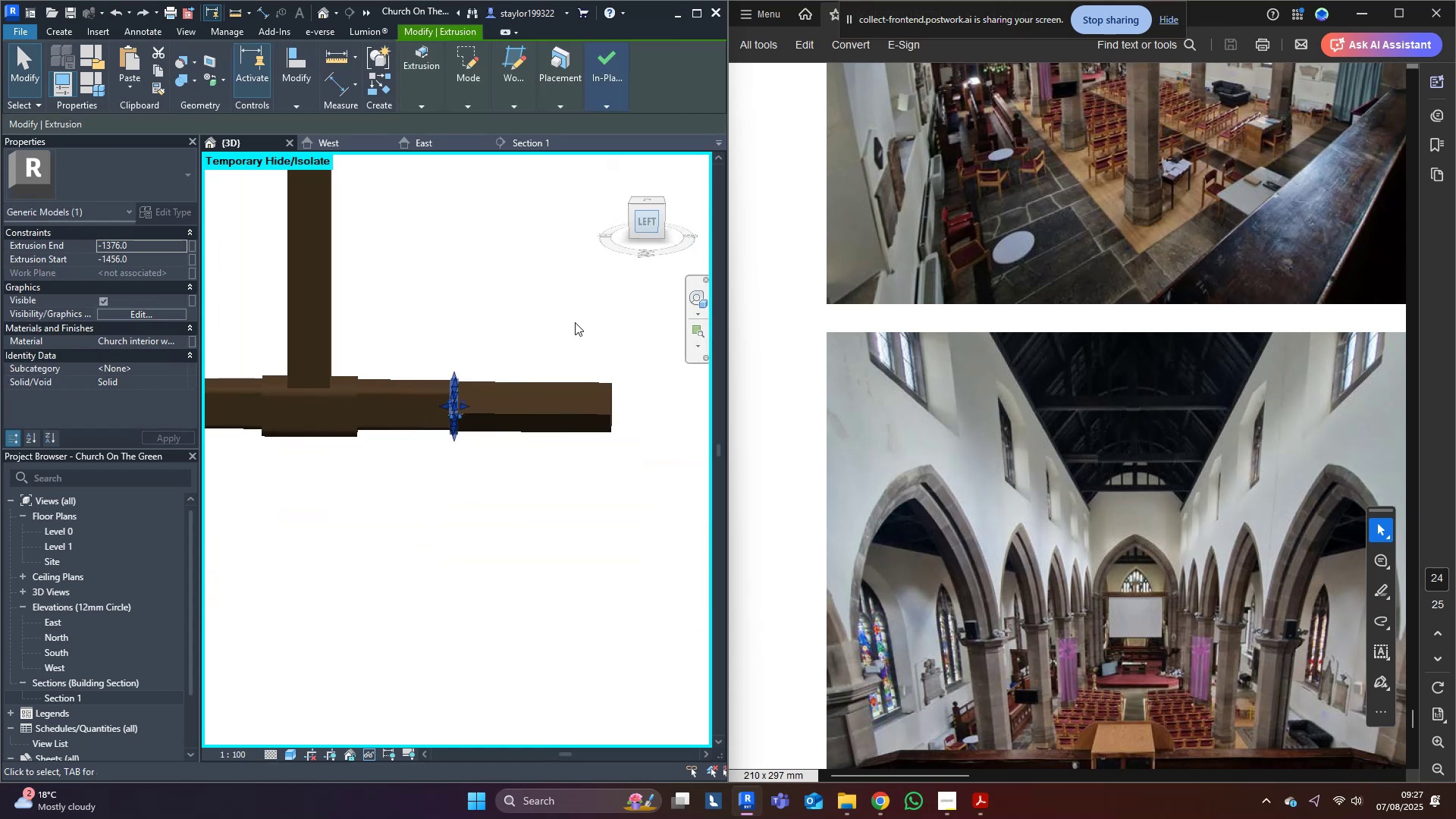 
middle_click([554, 345])
 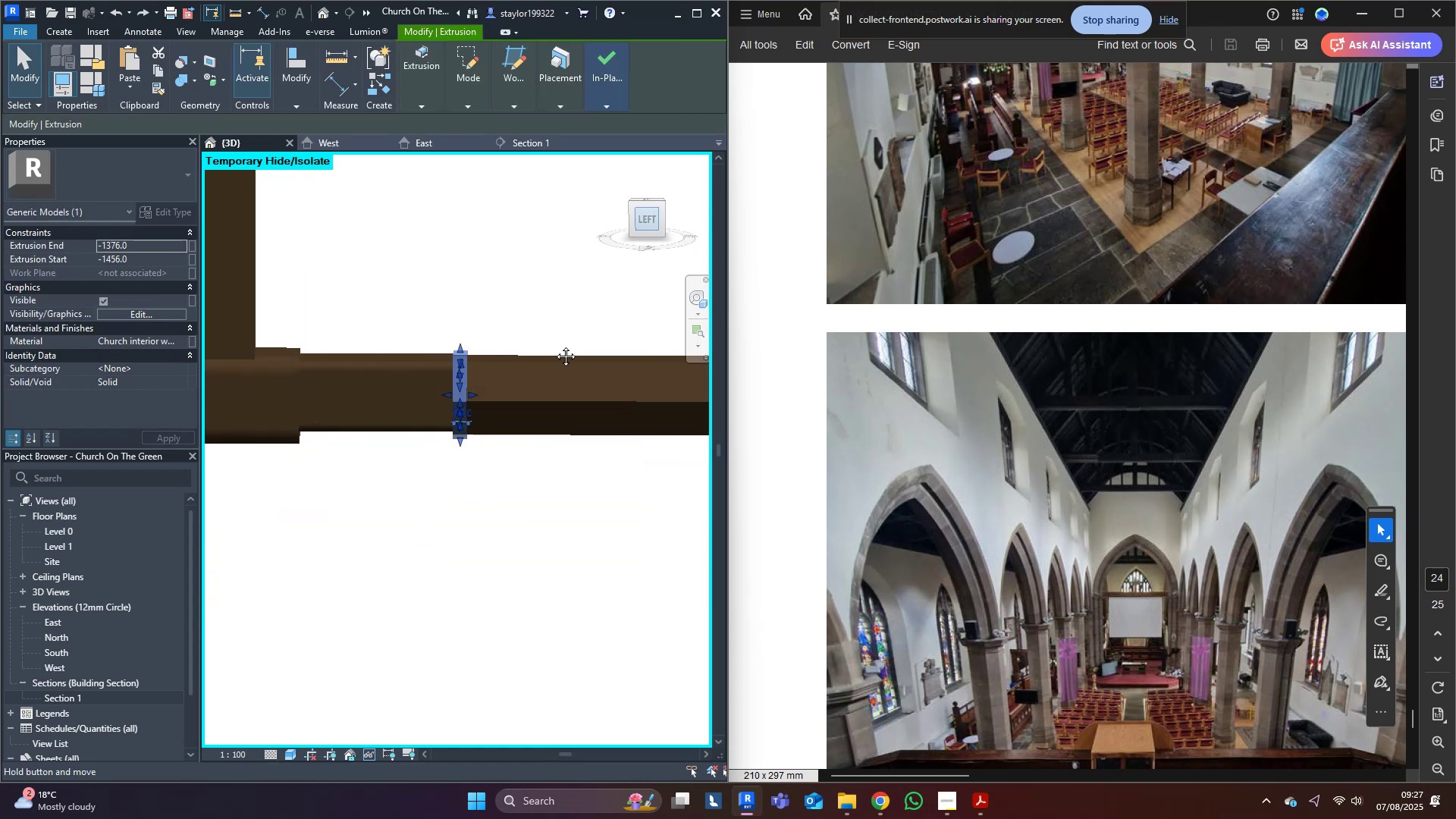 
scroll: coordinate [515, 444], scroll_direction: down, amount: 23.0
 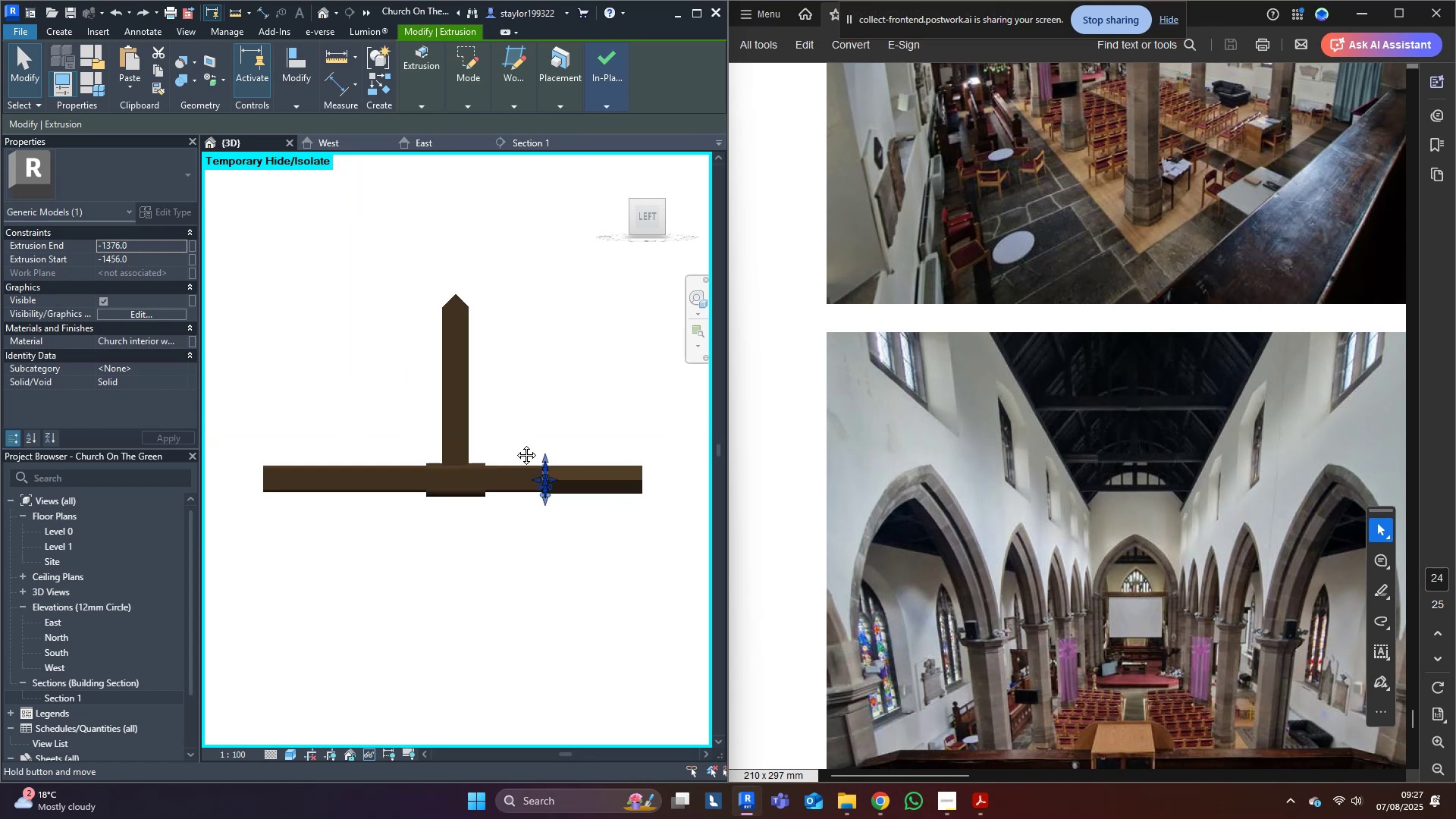 
type(dm)
 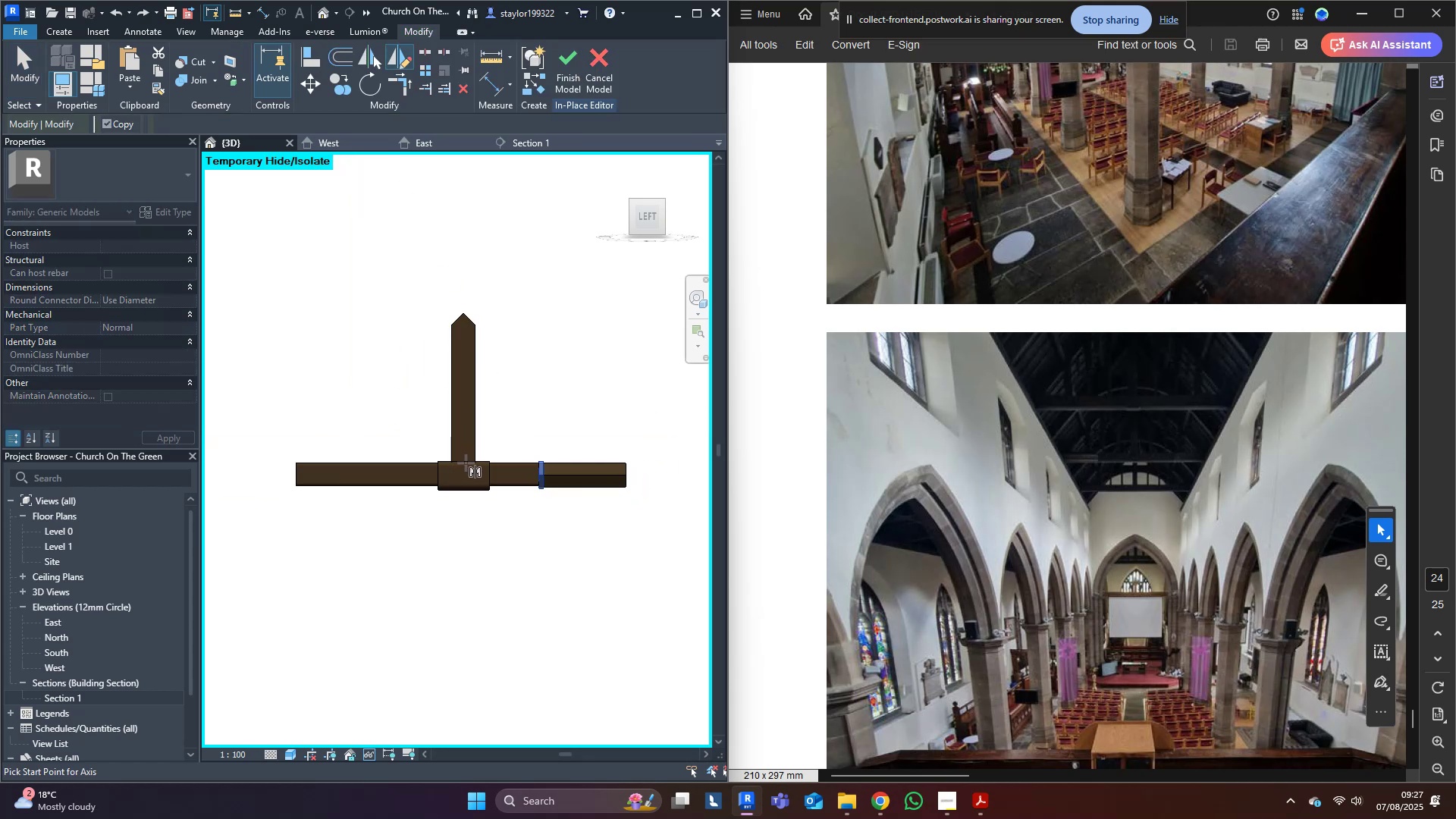 
left_click([464, 460])
 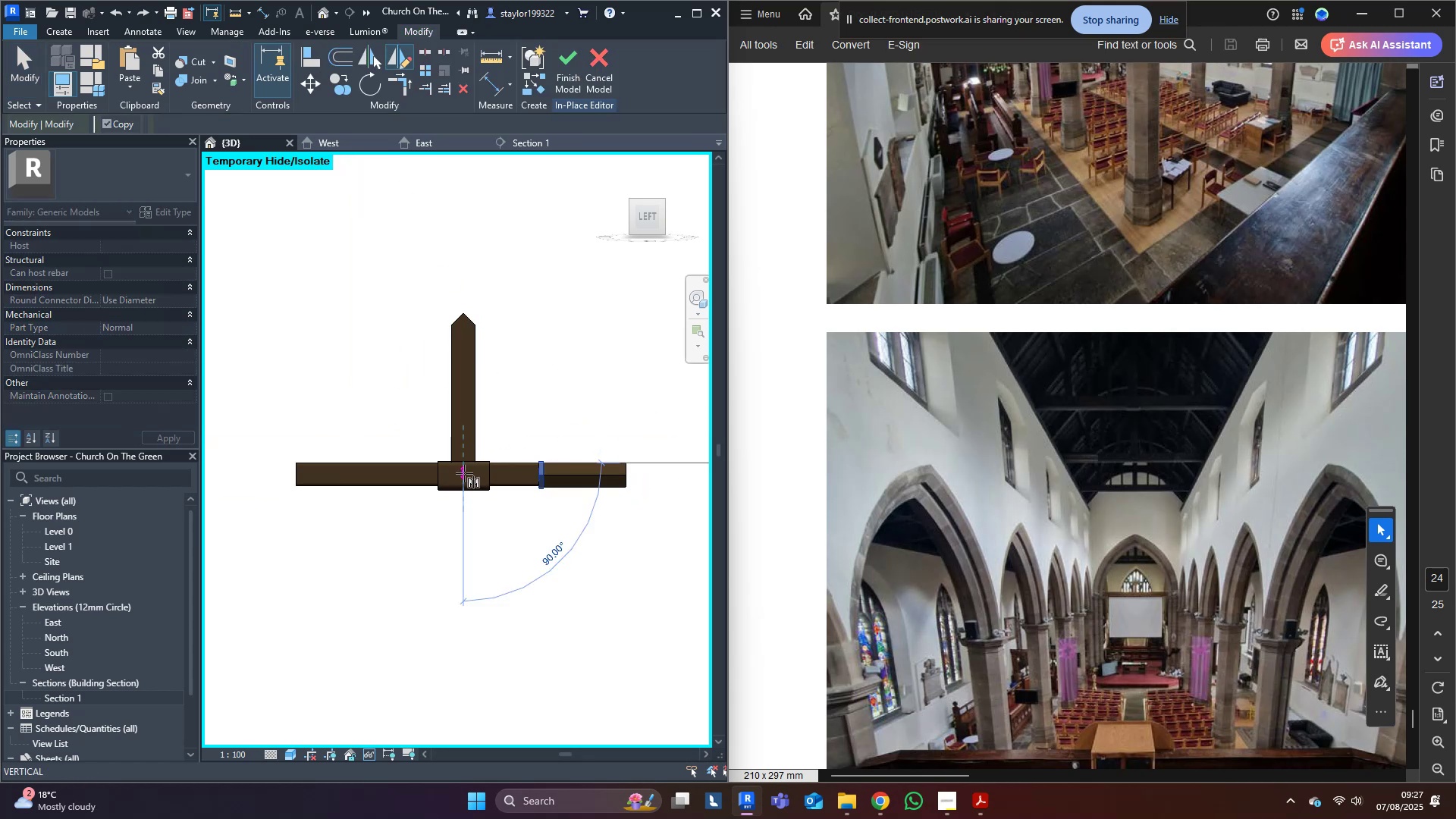 
left_click([464, 473])
 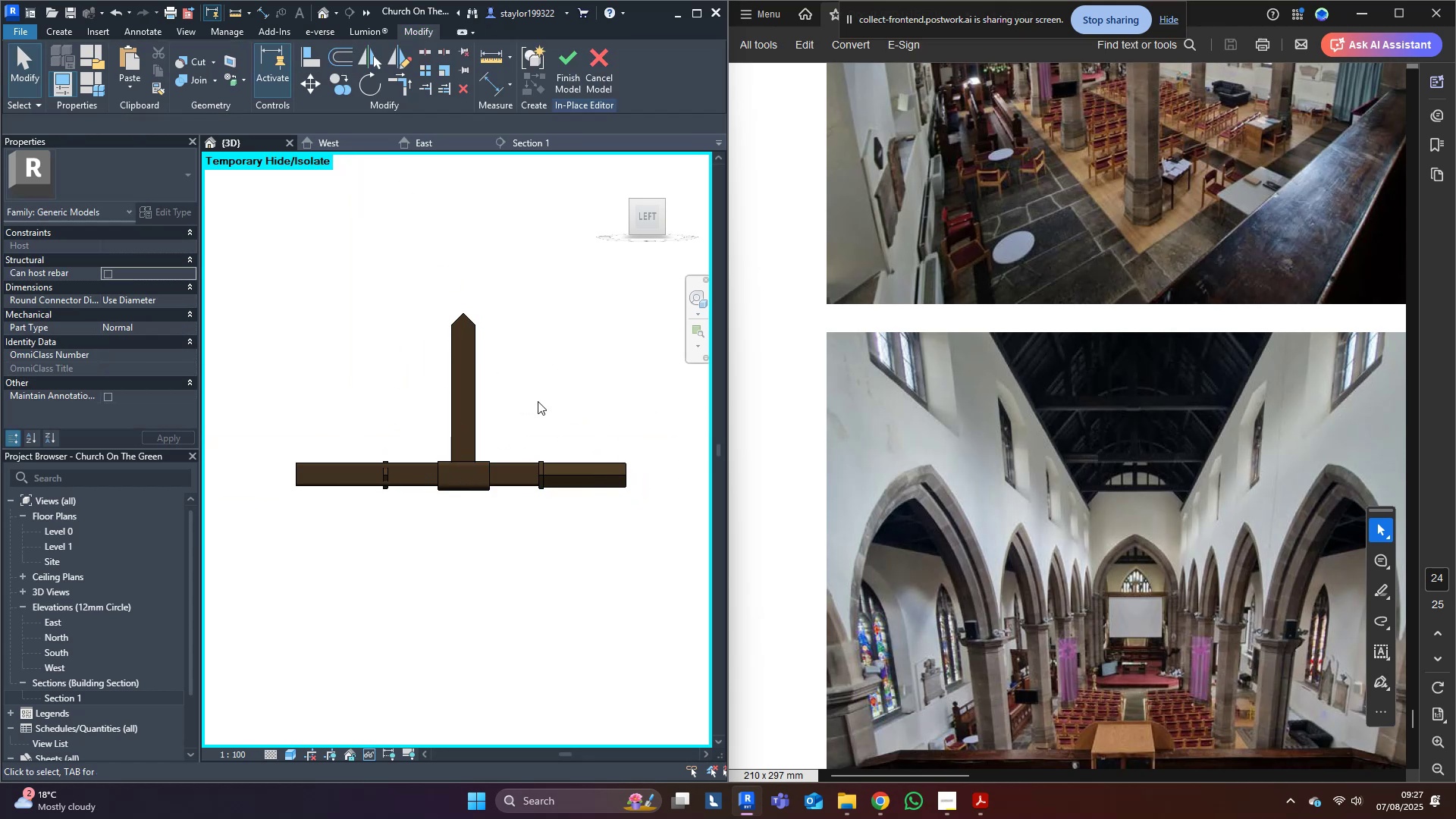 
double_click([604, 476])
 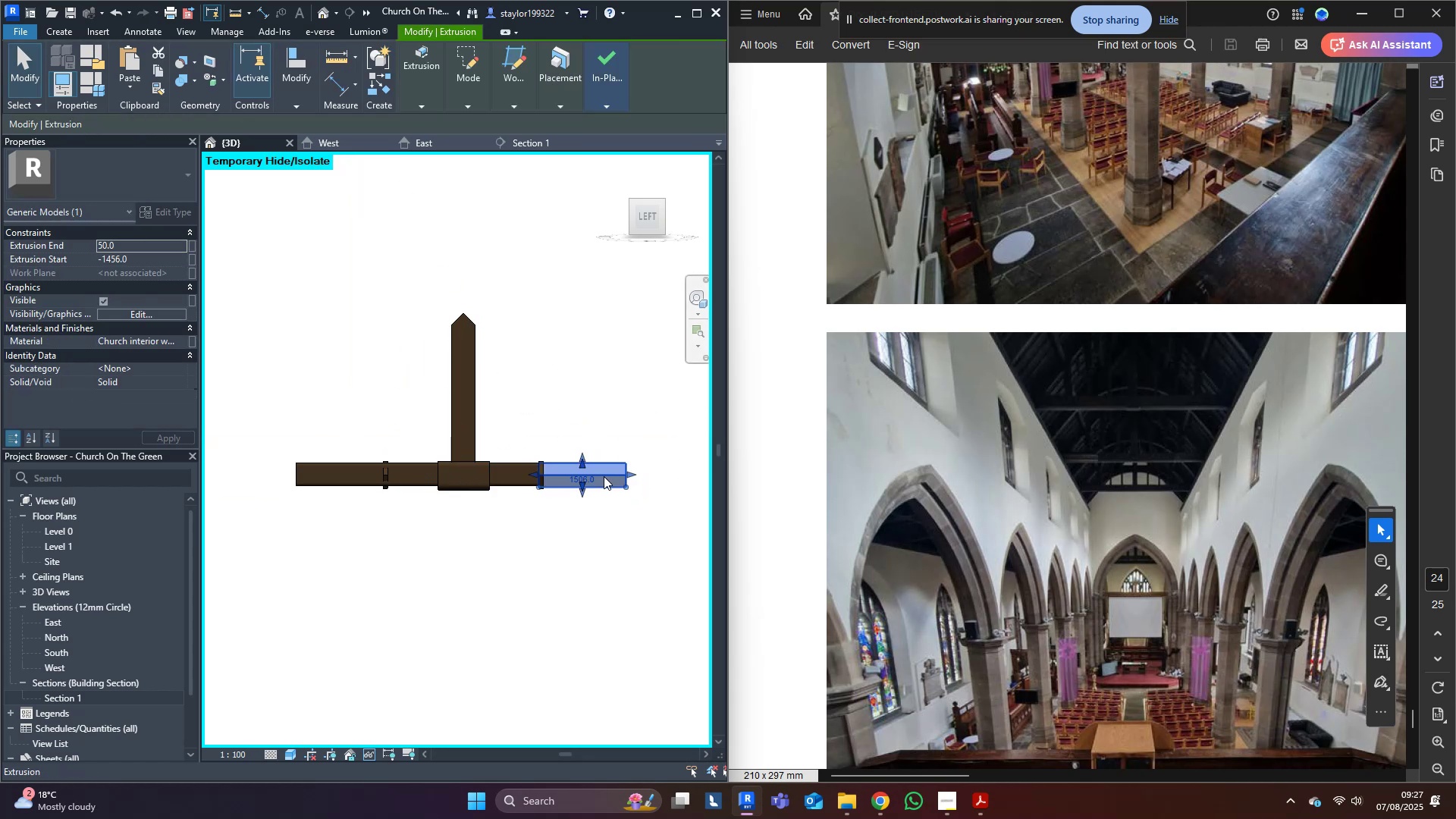 
type(sn)
 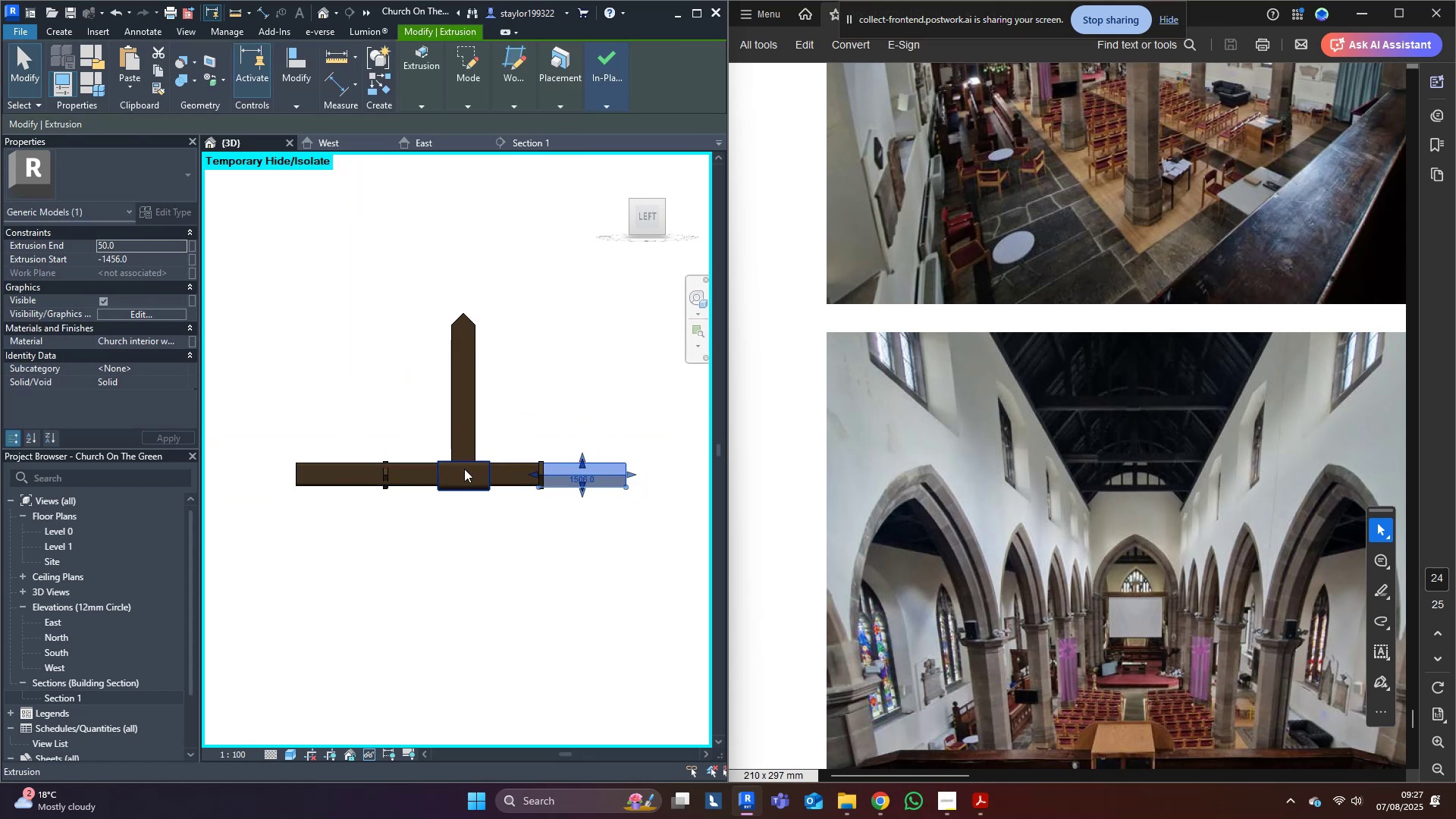 
middle_click([462, 468])
 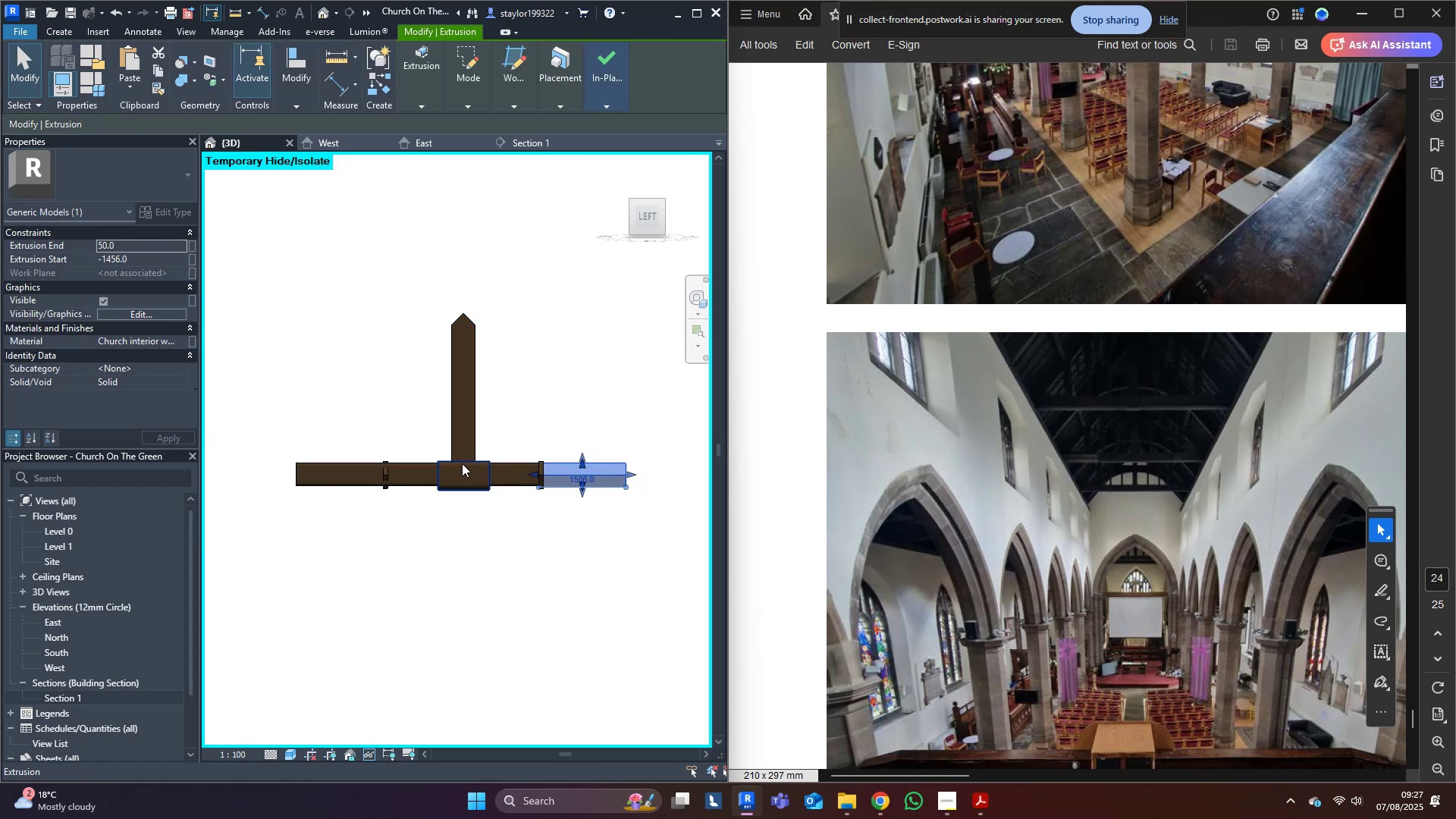 
key(M)
 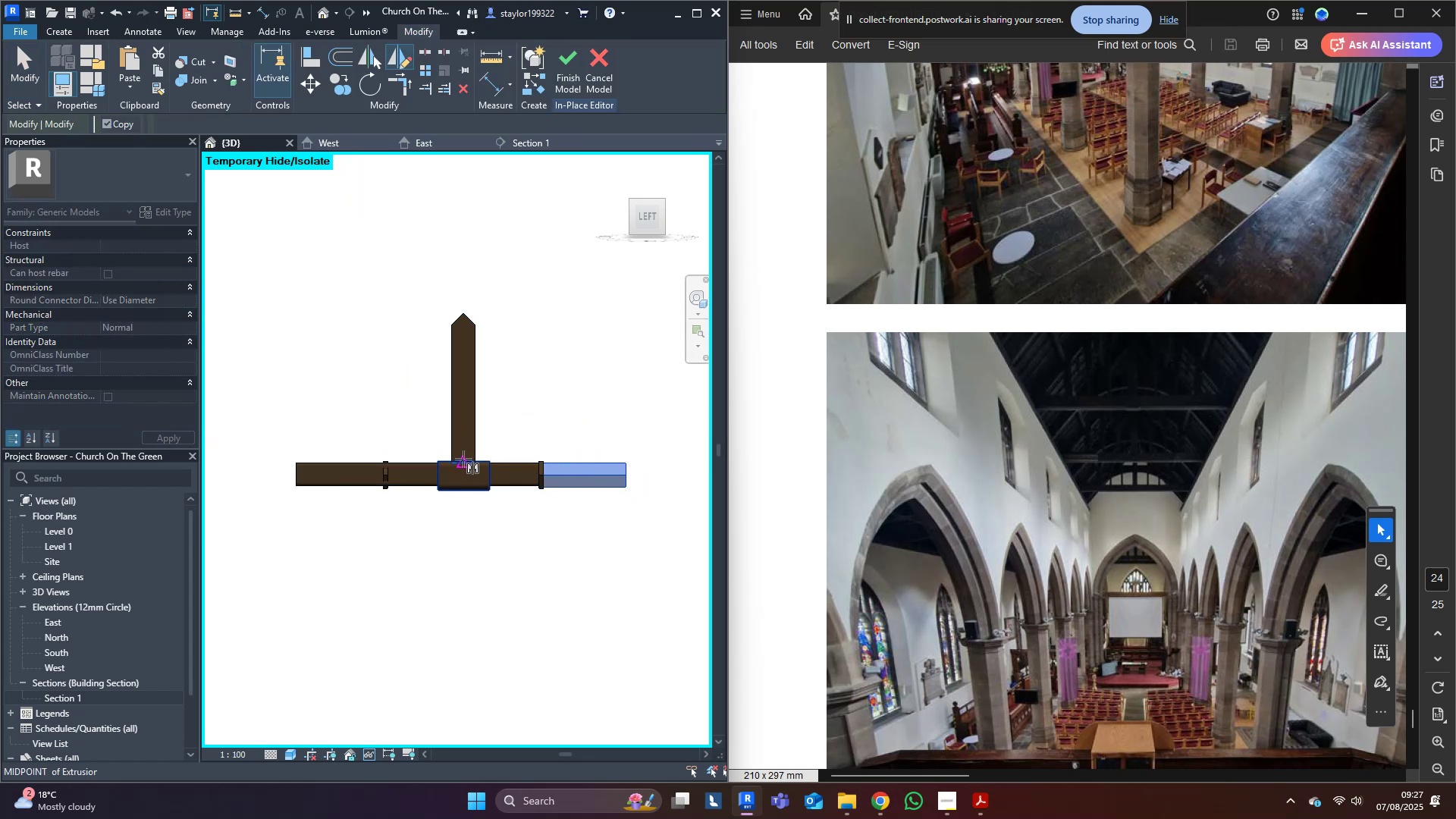 
left_click([463, 459])
 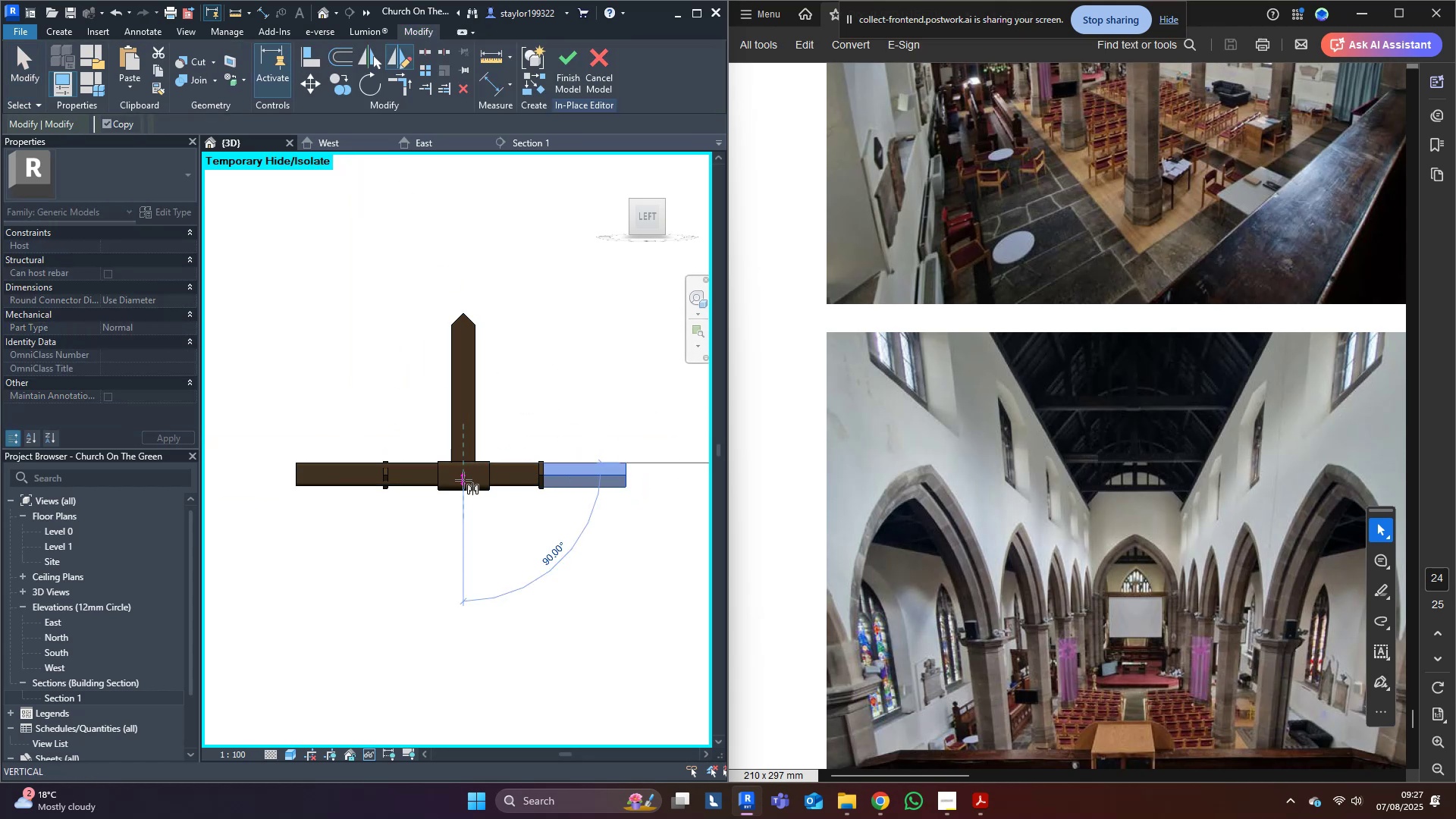 
left_click([463, 480])
 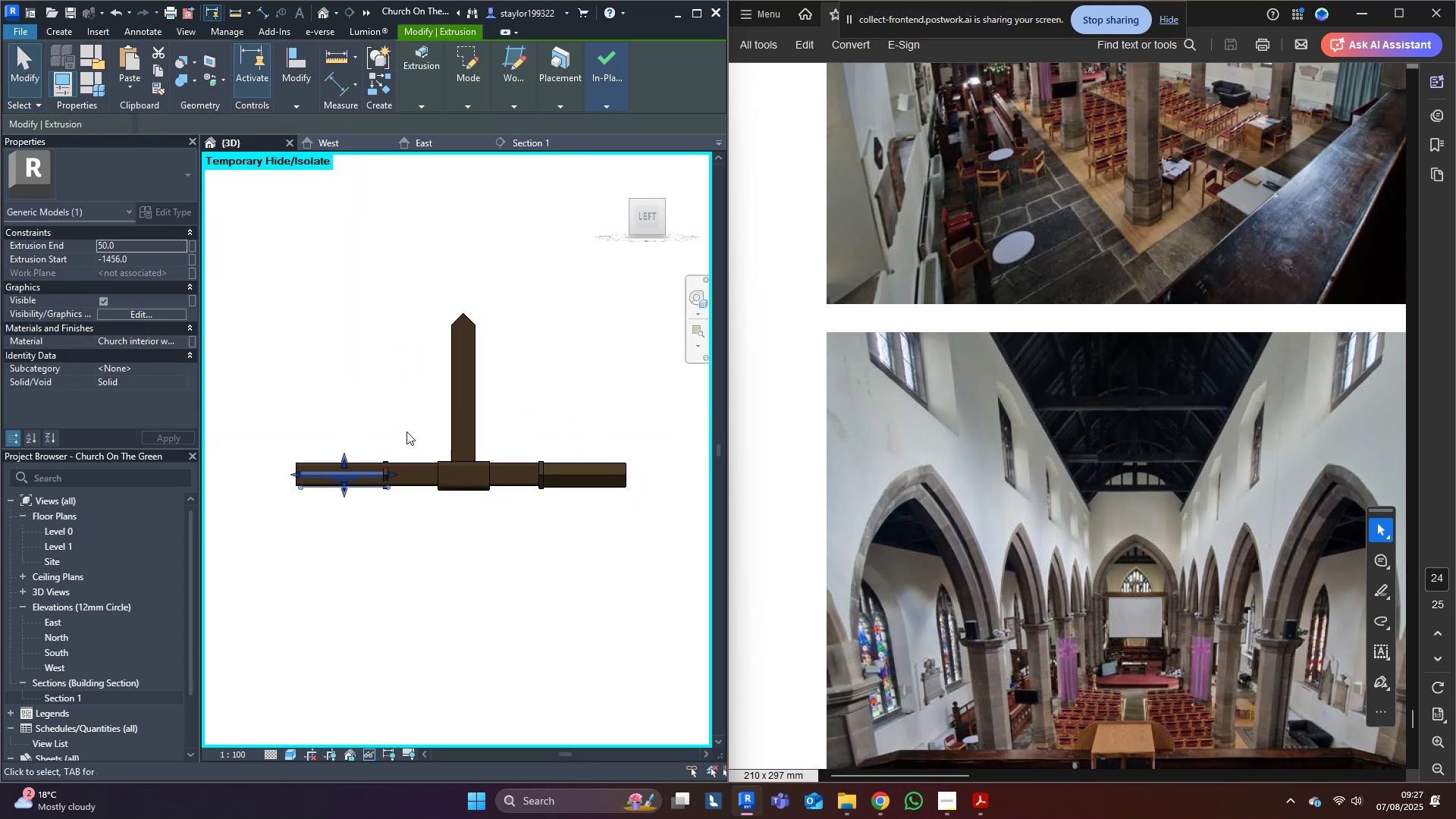 
left_click([421, 479])
 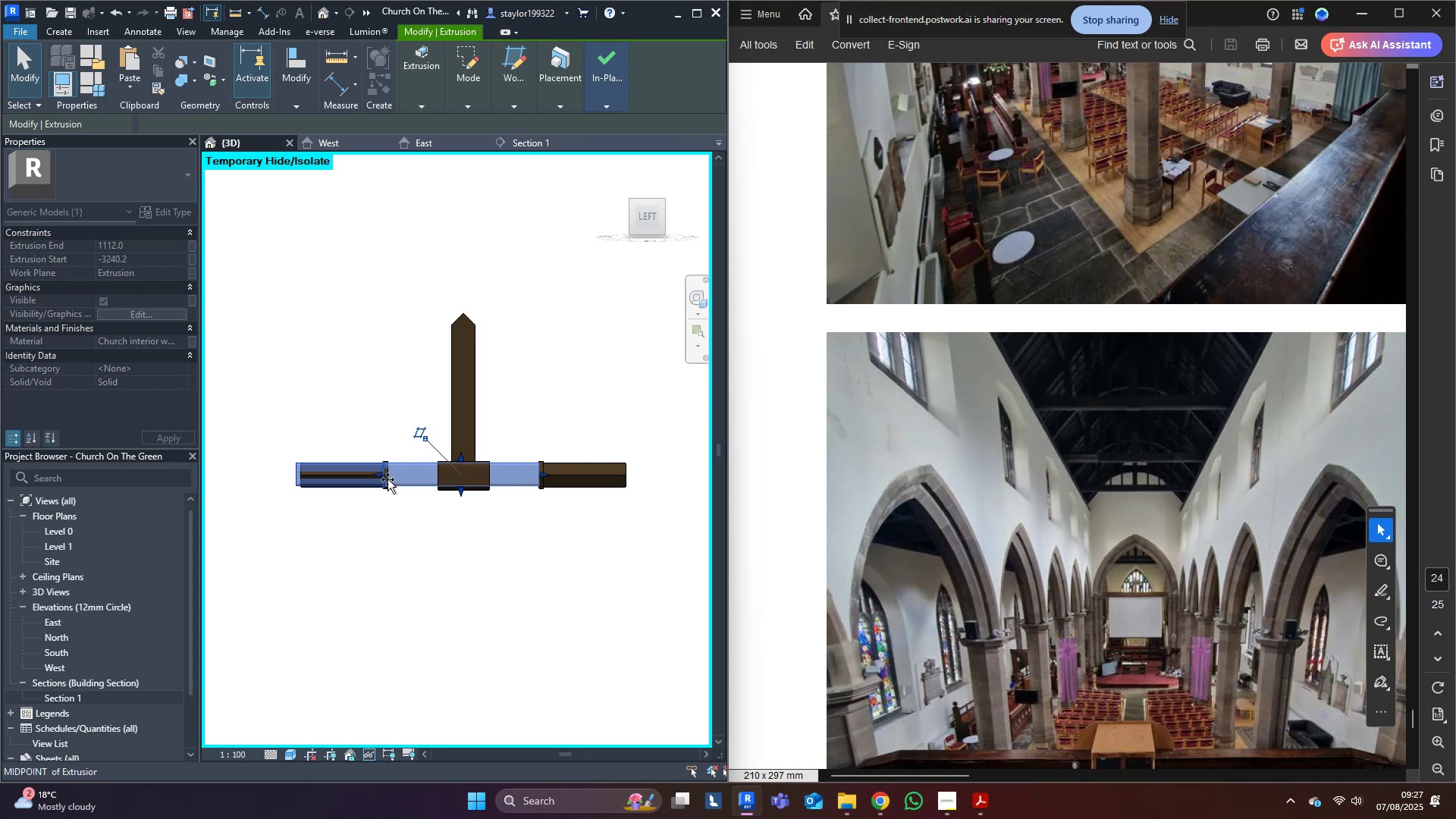 
left_click([442, 538])
 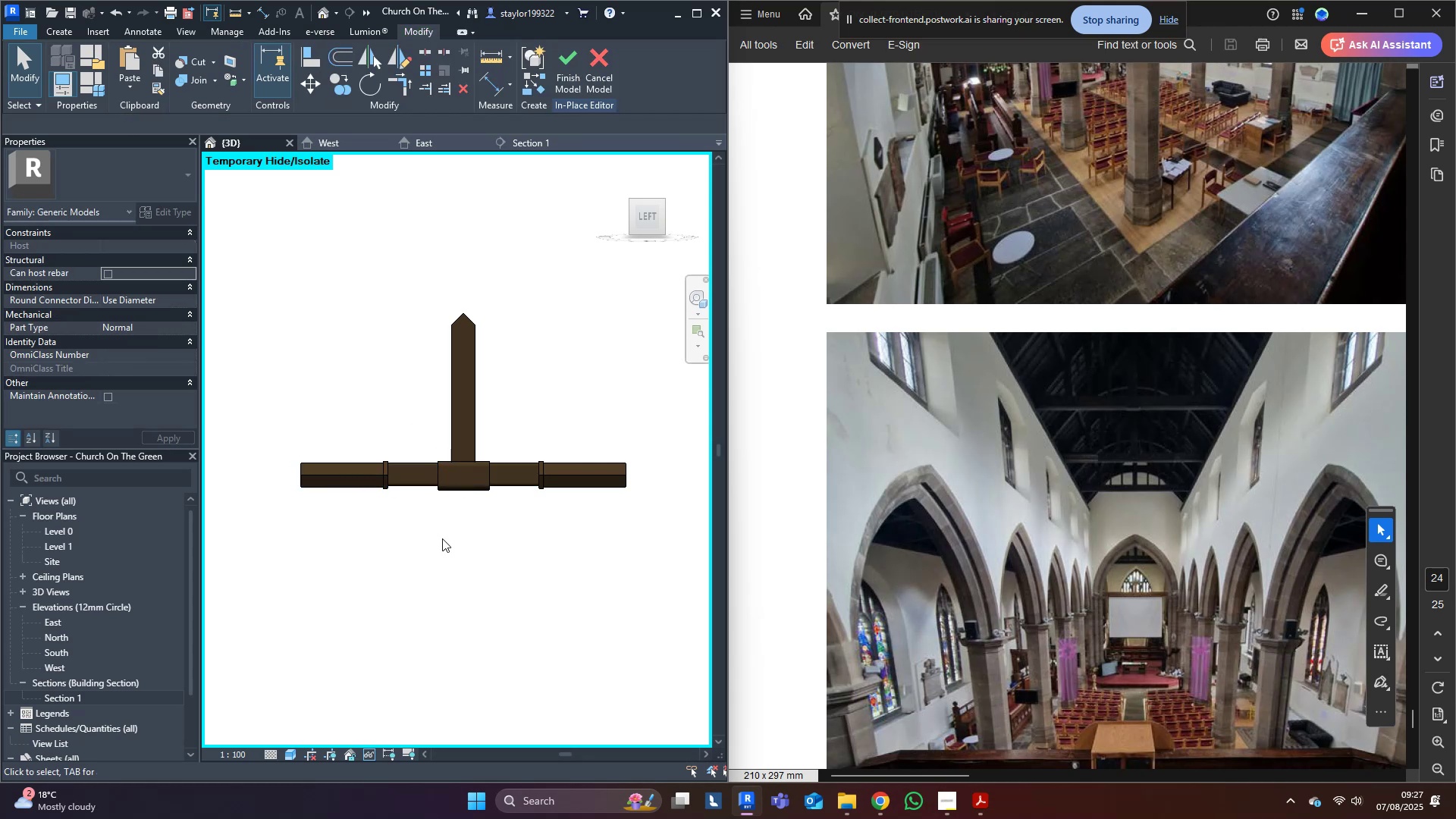 
scroll: coordinate [457, 530], scroll_direction: down, amount: 6.0
 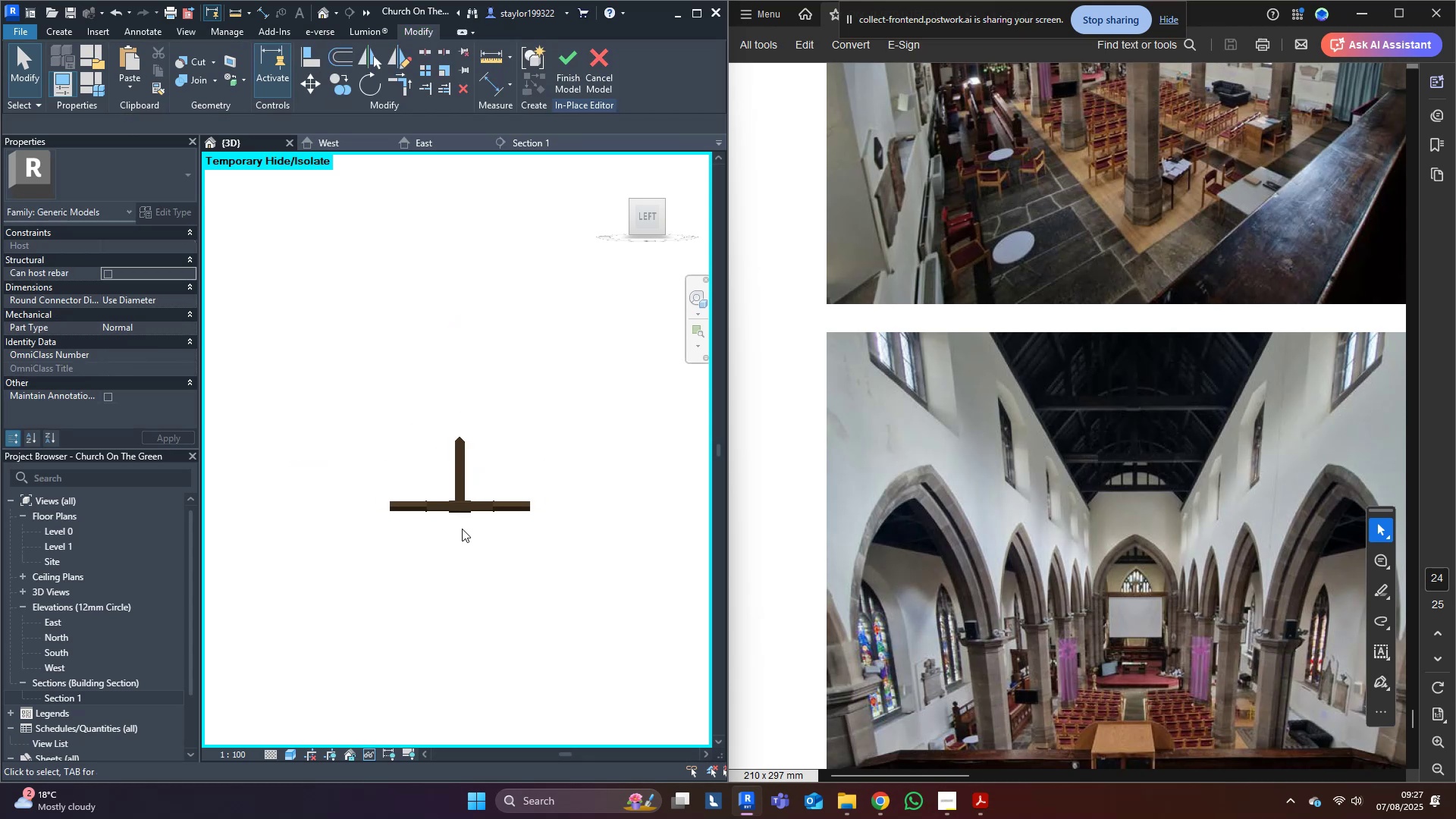 
hold_key(key=ShiftLeft, duration=0.69)
 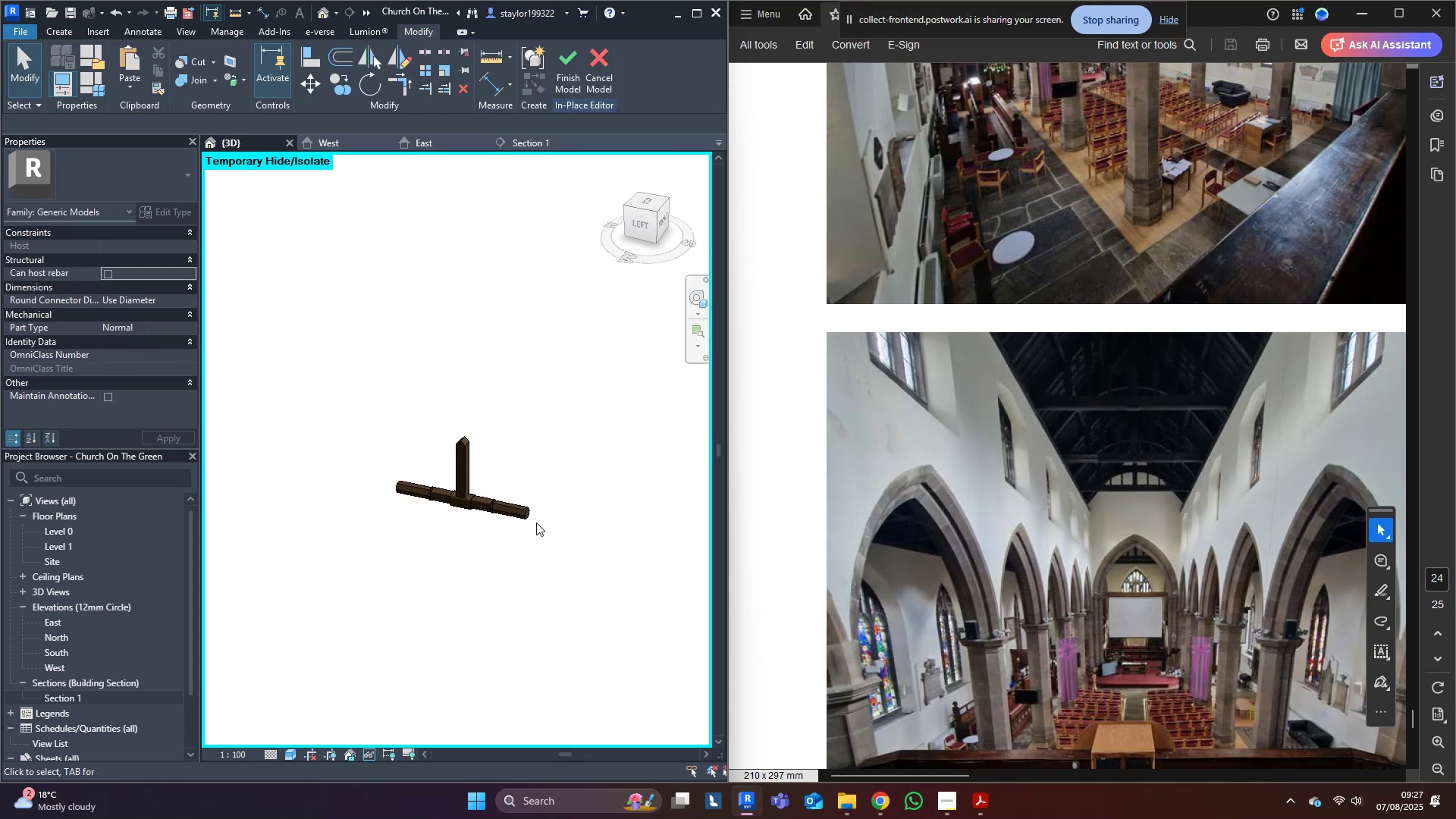 
scroll: coordinate [448, 571], scroll_direction: up, amount: 5.0
 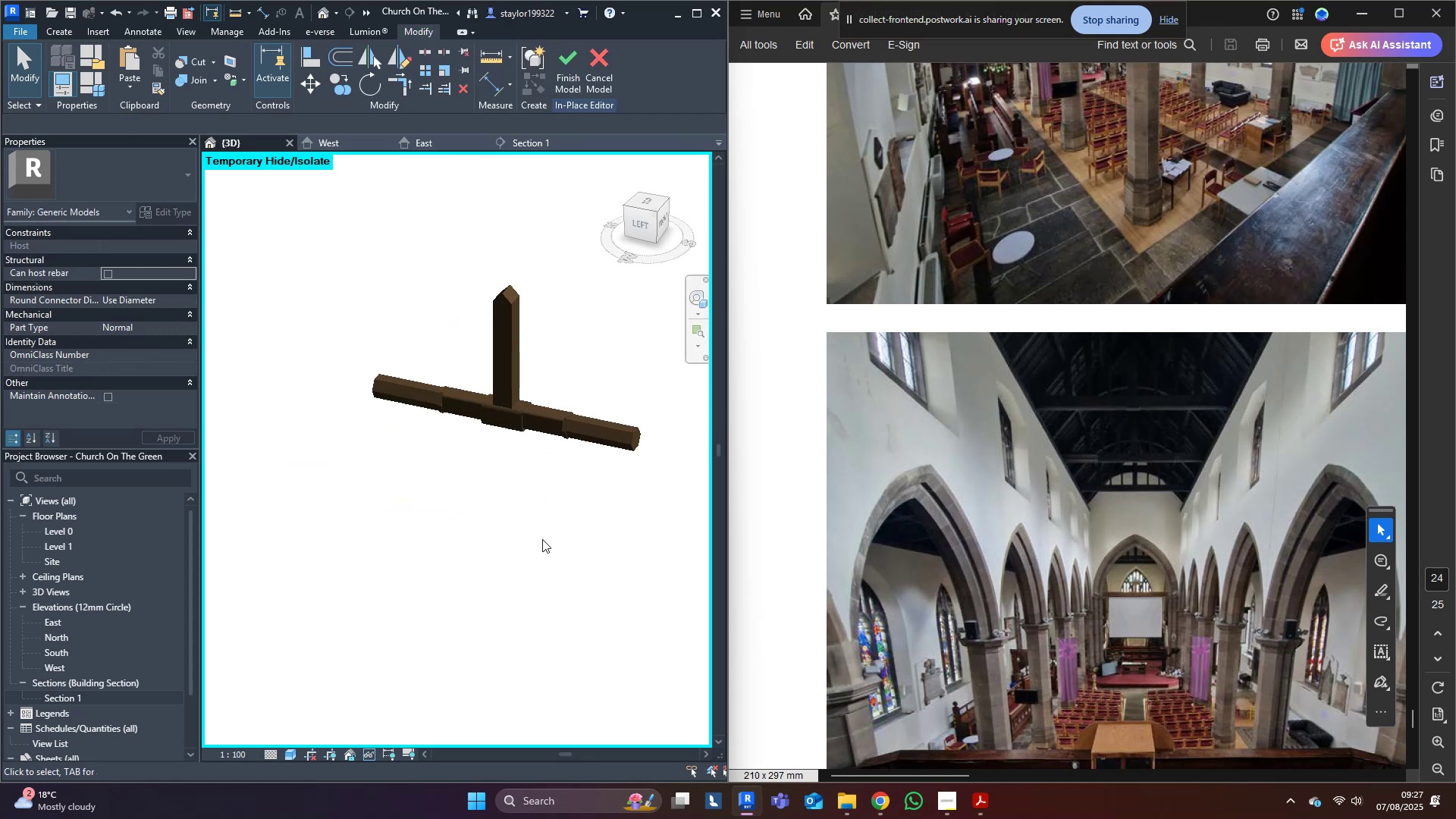 
hold_key(key=ShiftLeft, duration=0.99)
 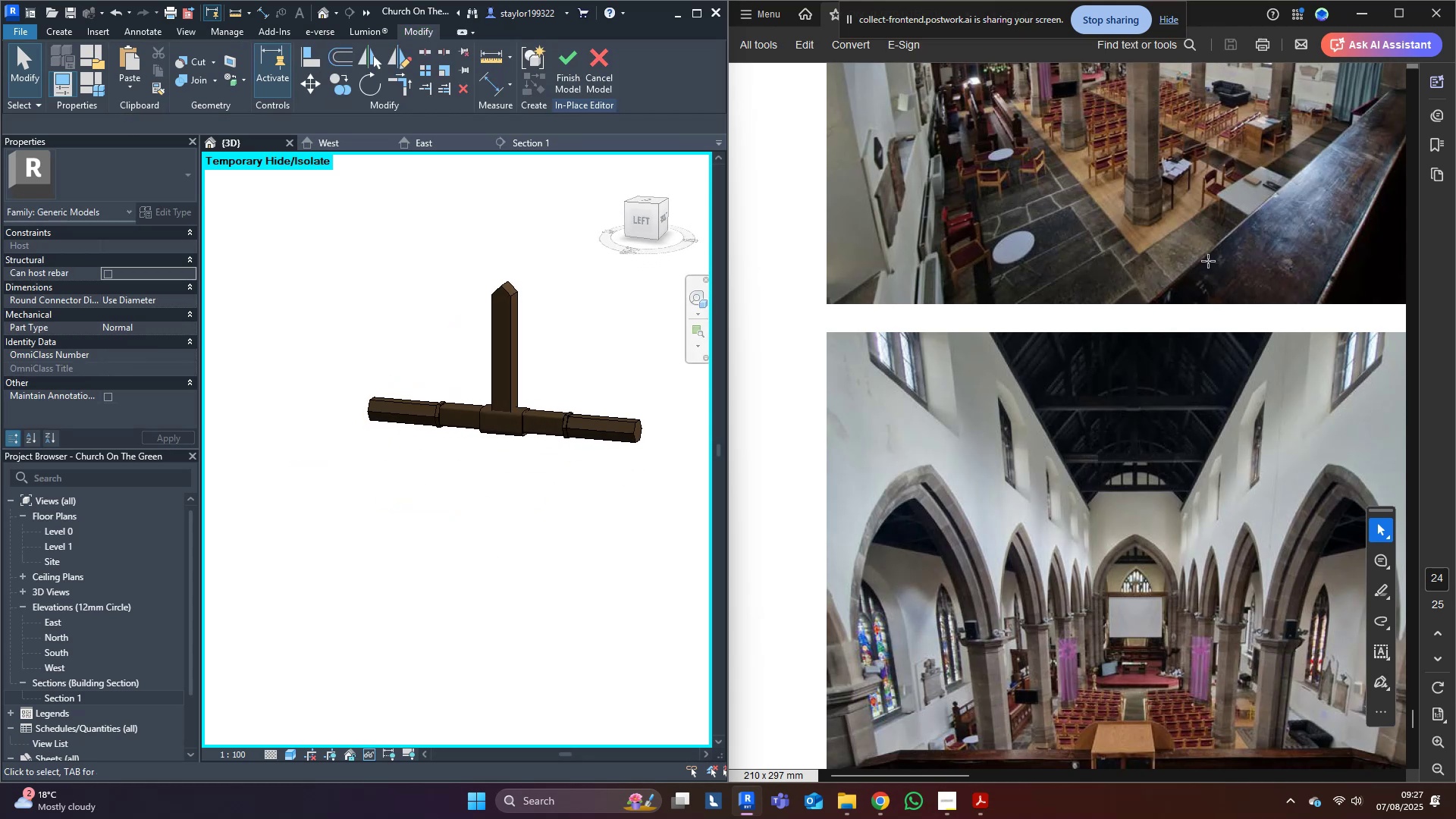 
middle_click([504, 411])
 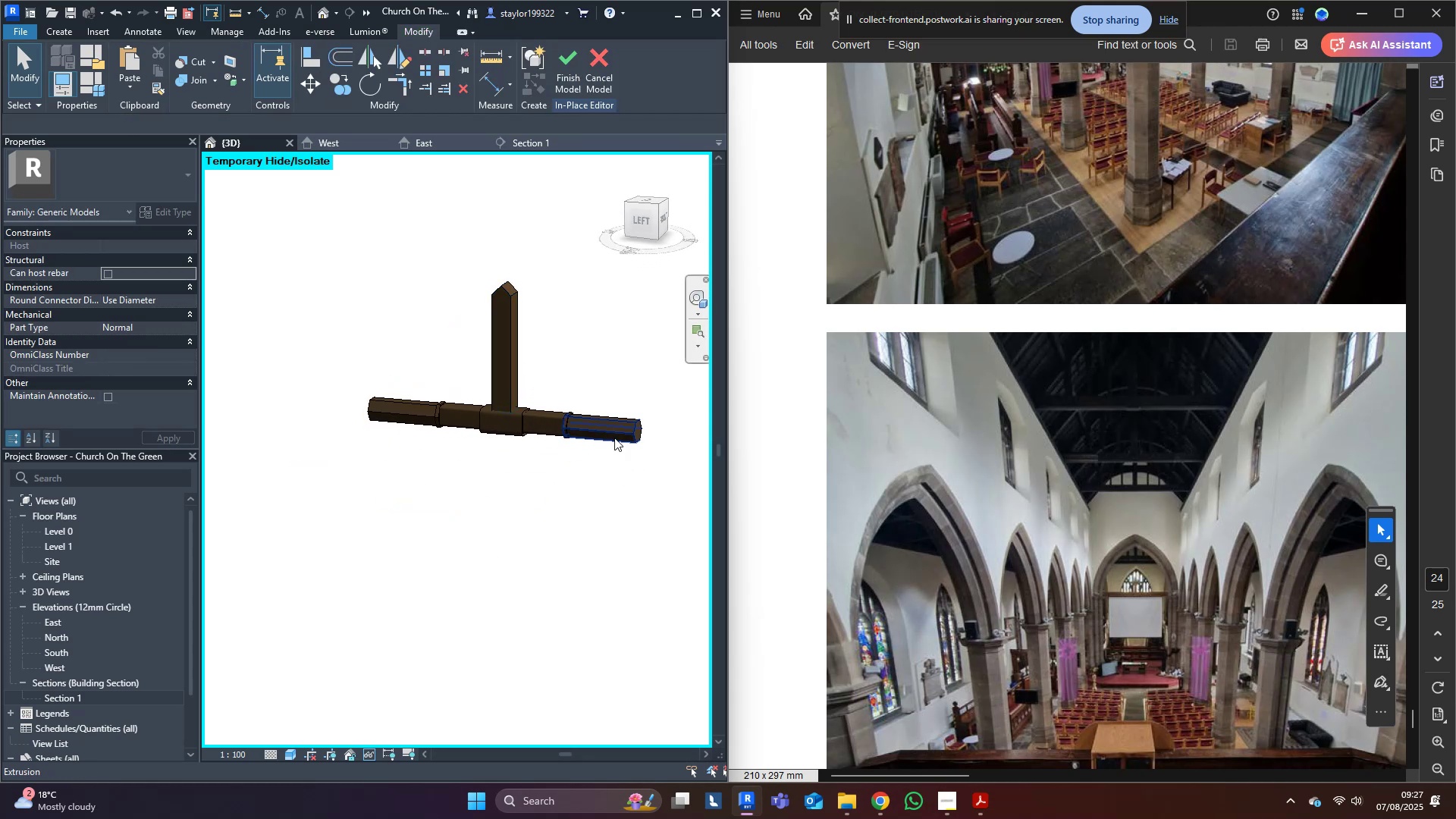 
left_click([618, 446])
 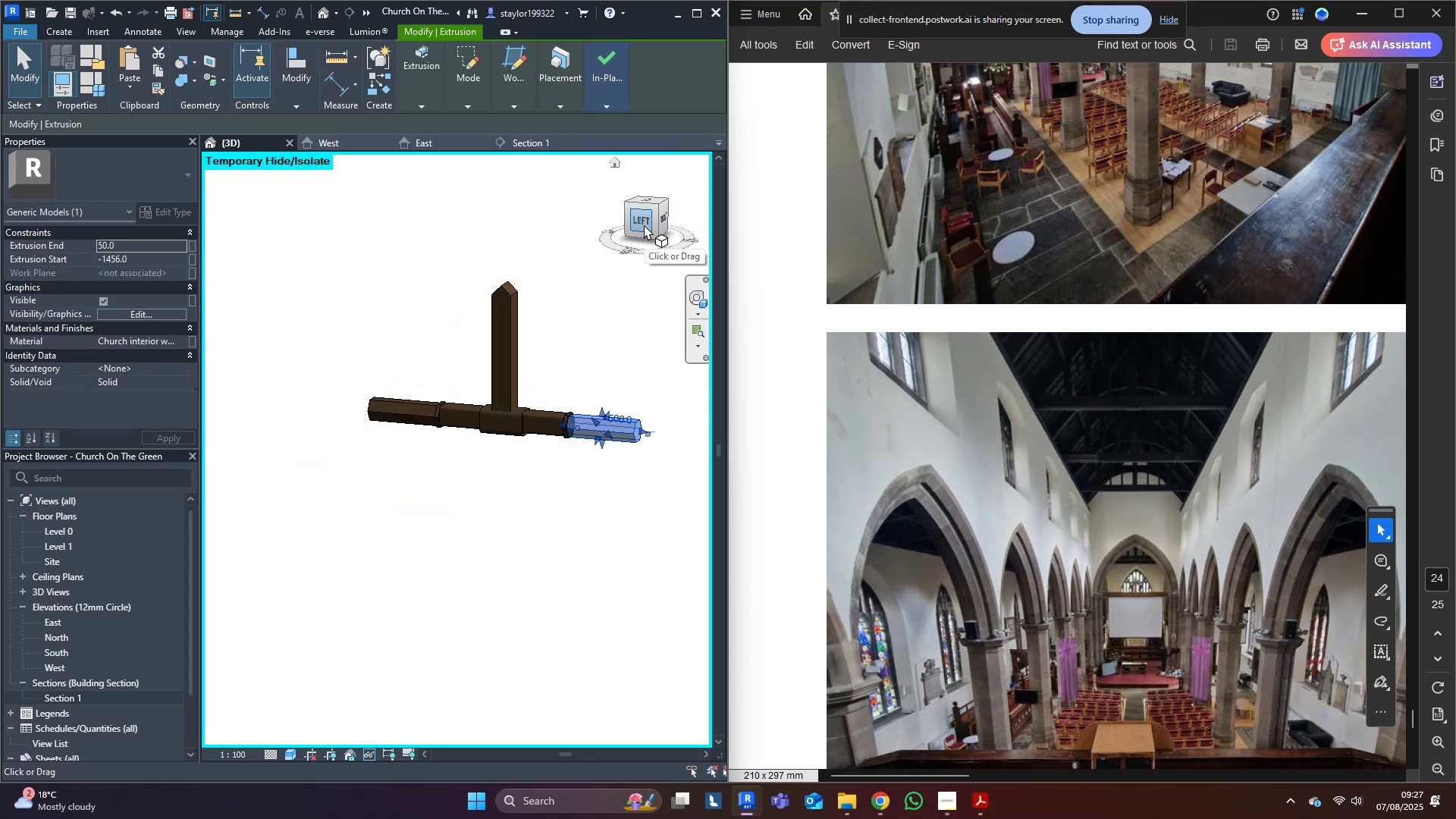 
left_click([644, 224])
 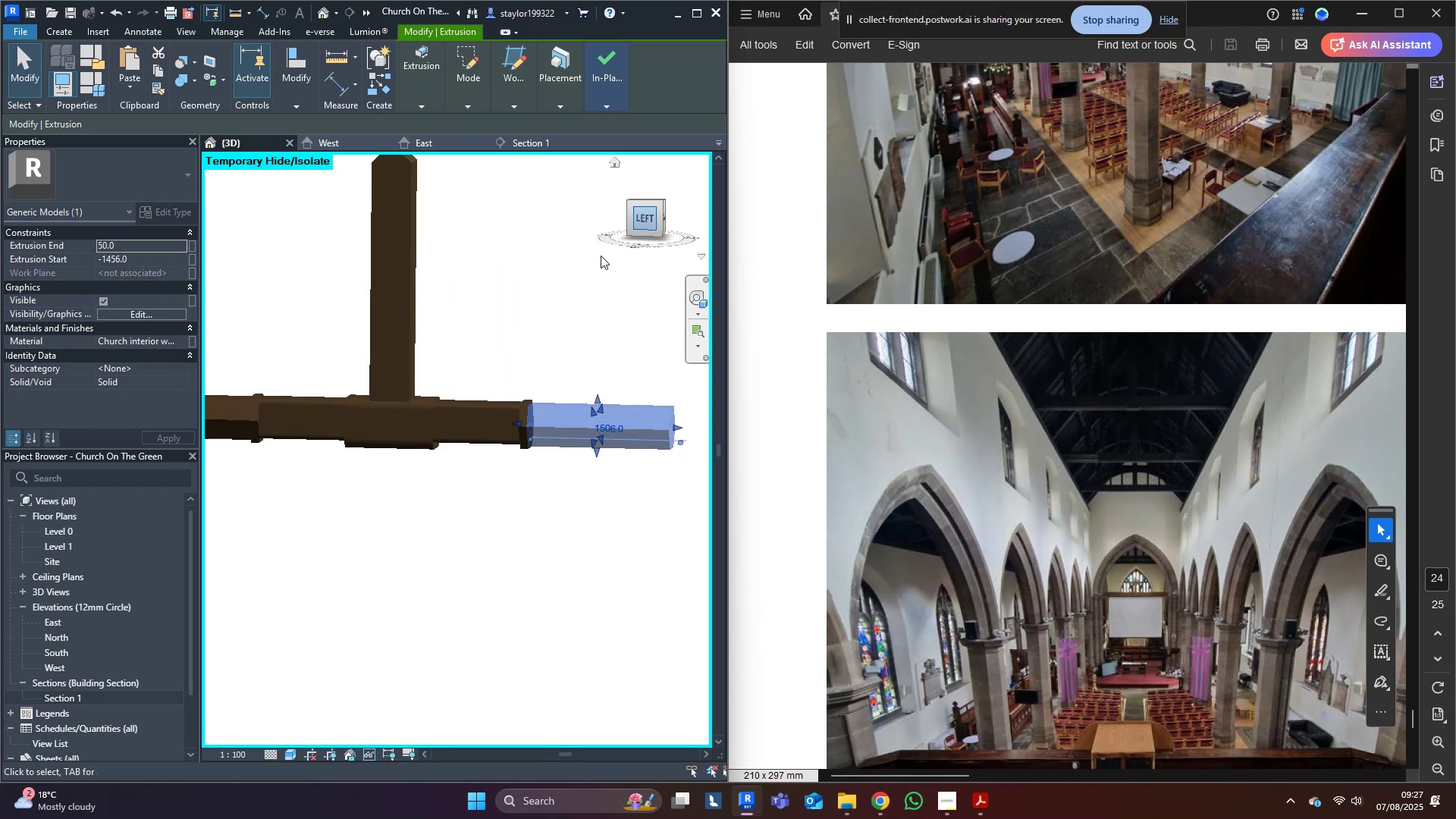 
scroll: coordinate [513, 323], scroll_direction: down, amount: 11.0
 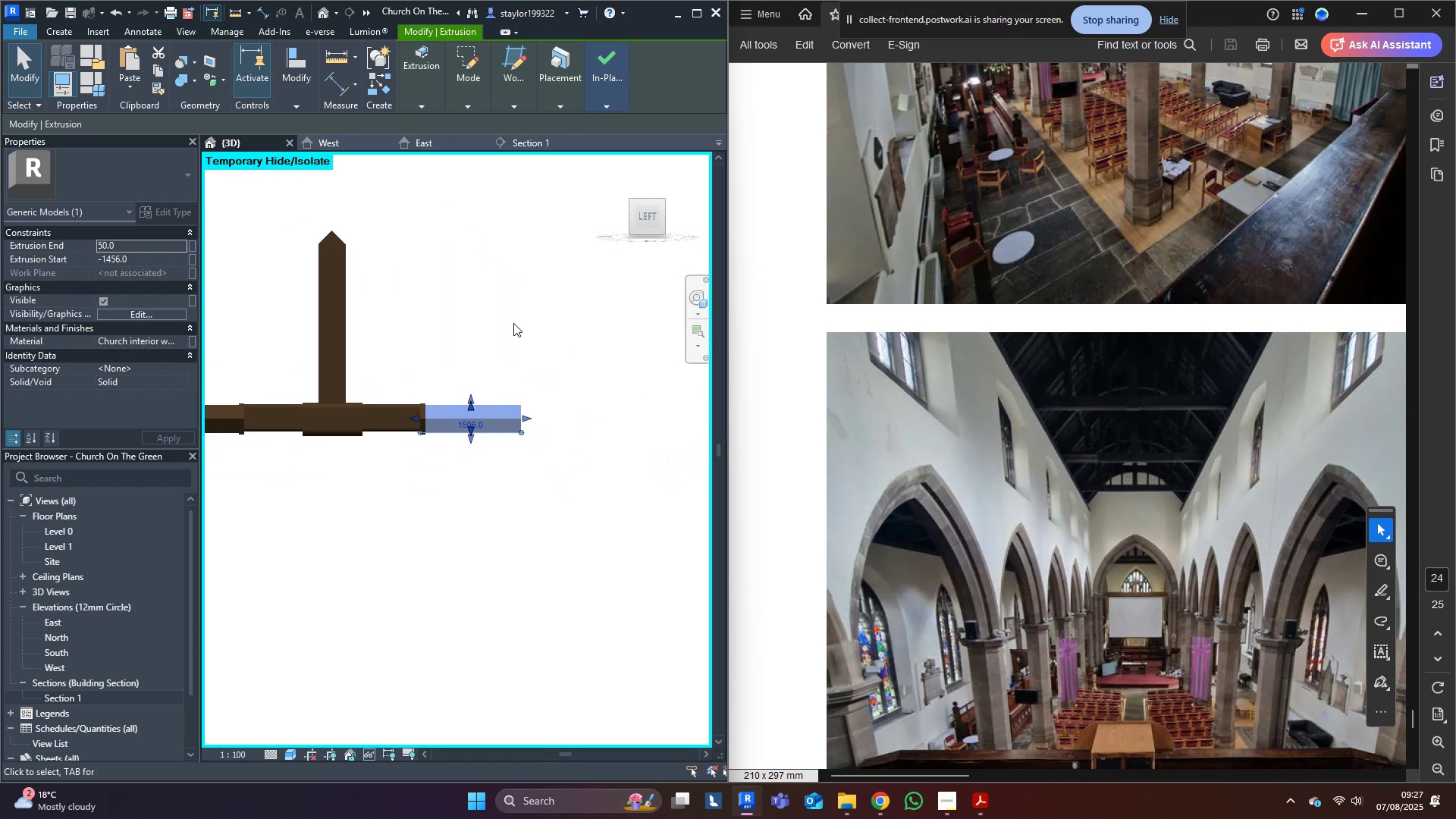 
type(ro)
 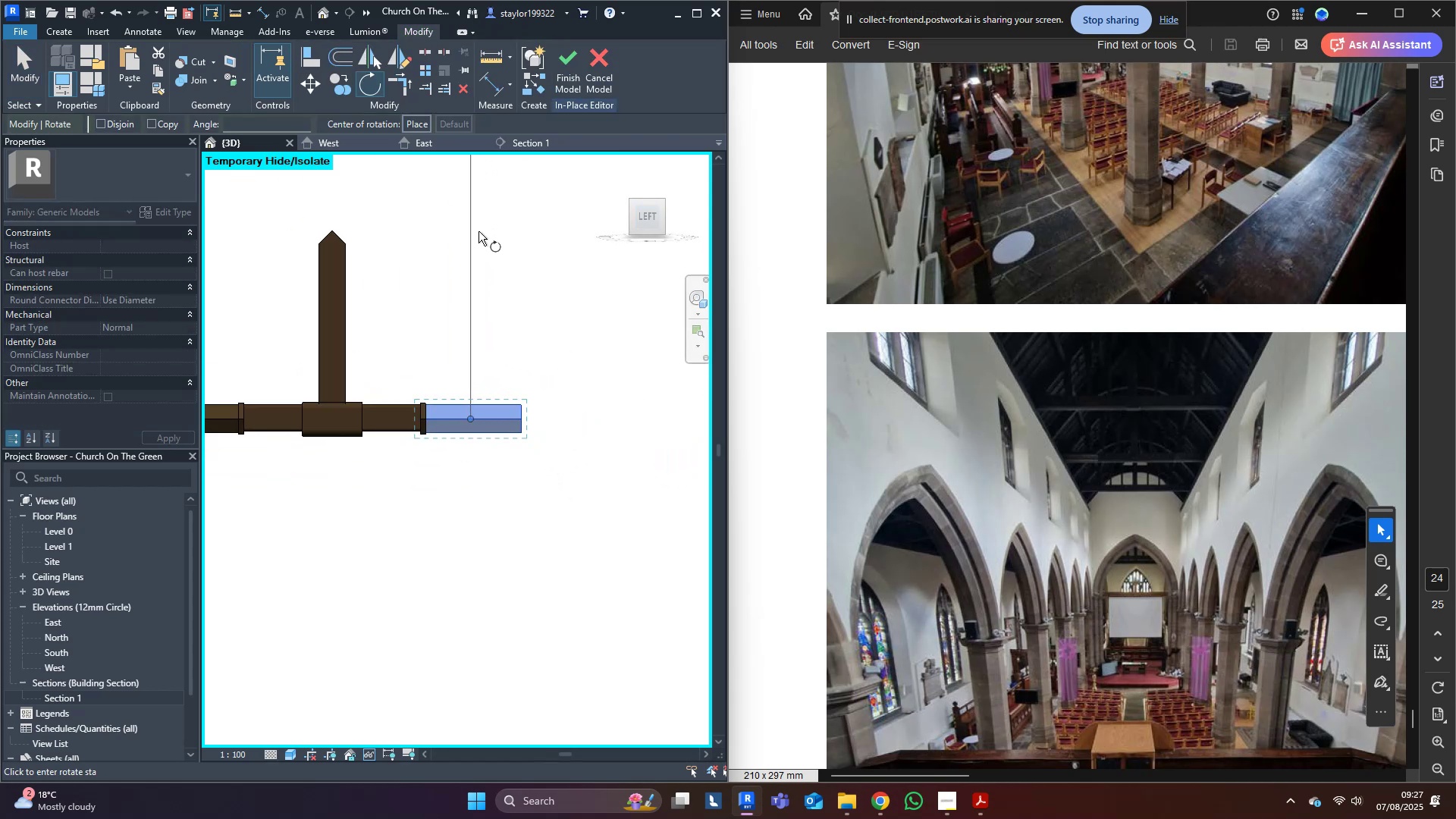 
left_click([474, 230])
 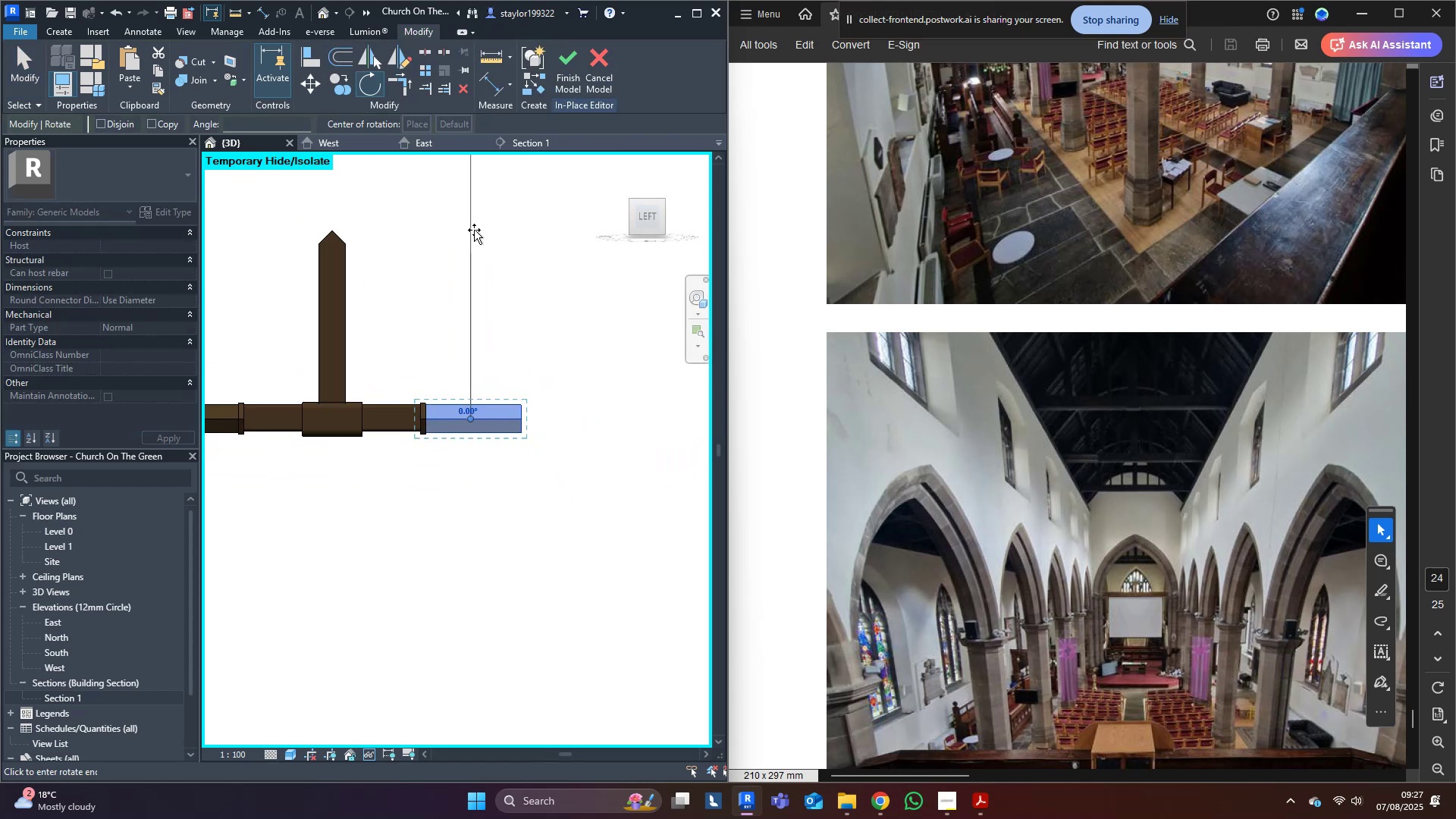 
hold_key(key=ControlLeft, duration=1.53)
left_click([619, 413])
 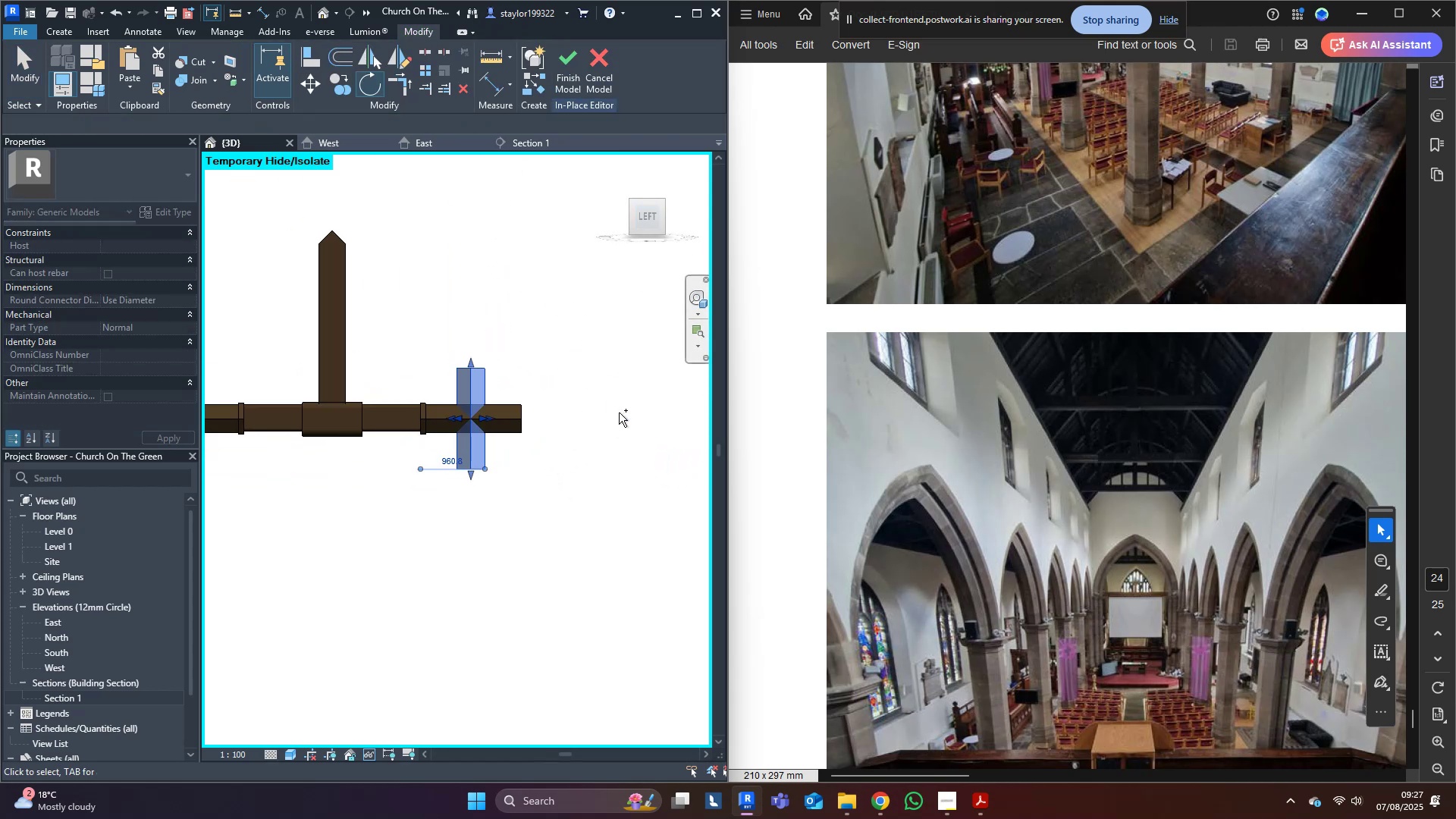 
key(Control+ControlLeft)
 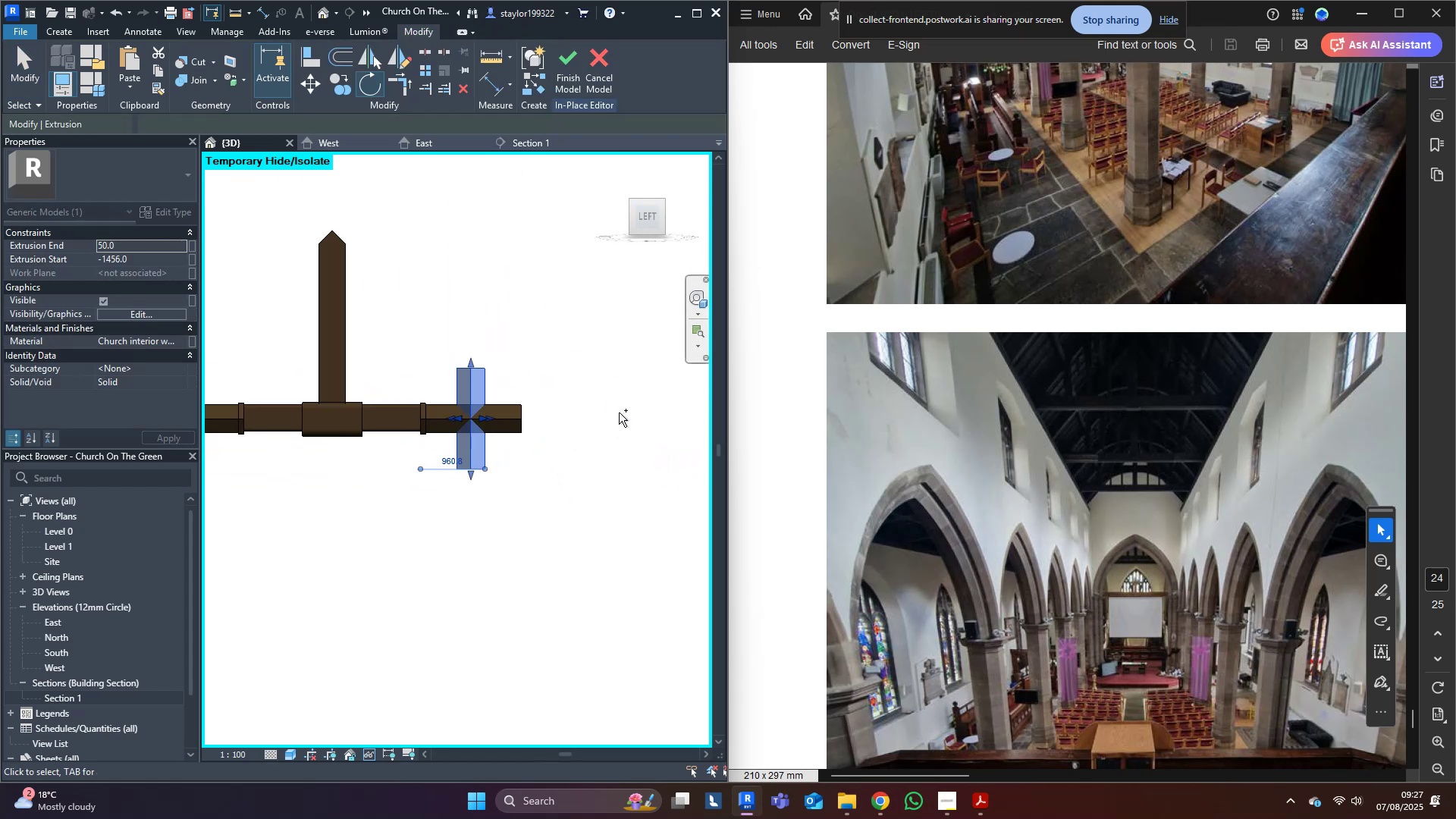 
key(Control+ControlLeft)
 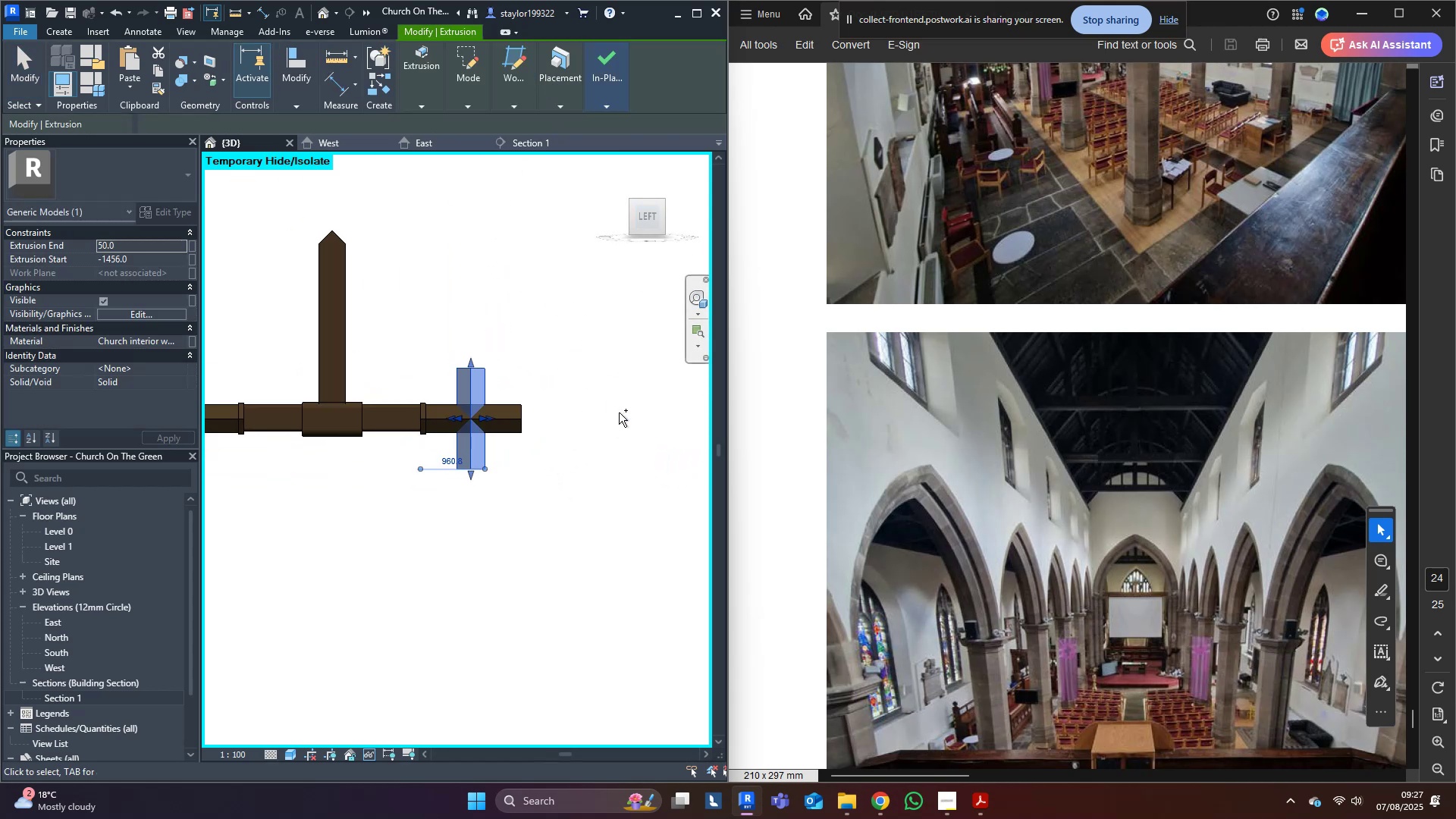 
key(Control+ControlLeft)
 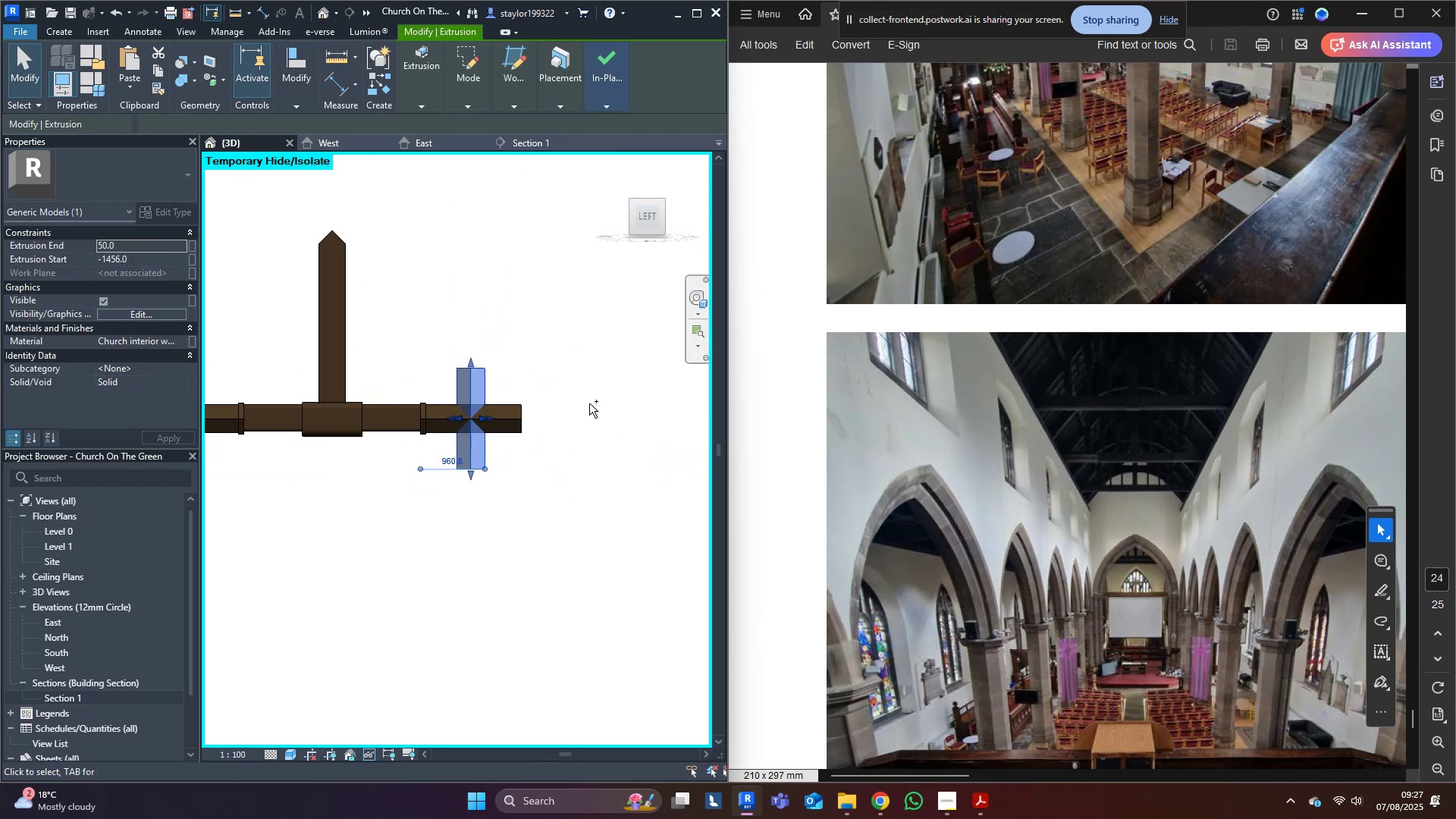 
key(Control+ControlLeft)
 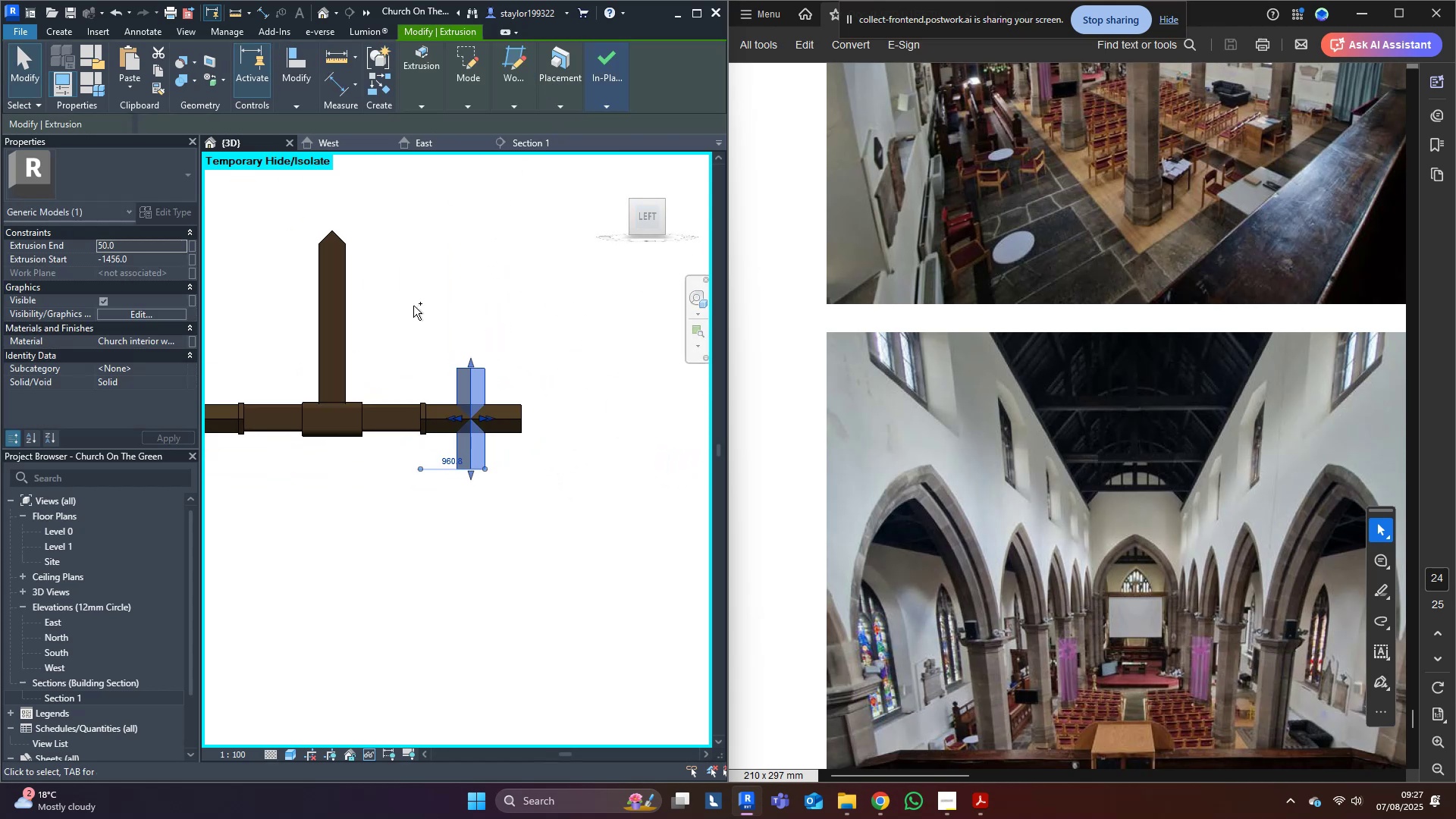 
key(Control+ControlLeft)
 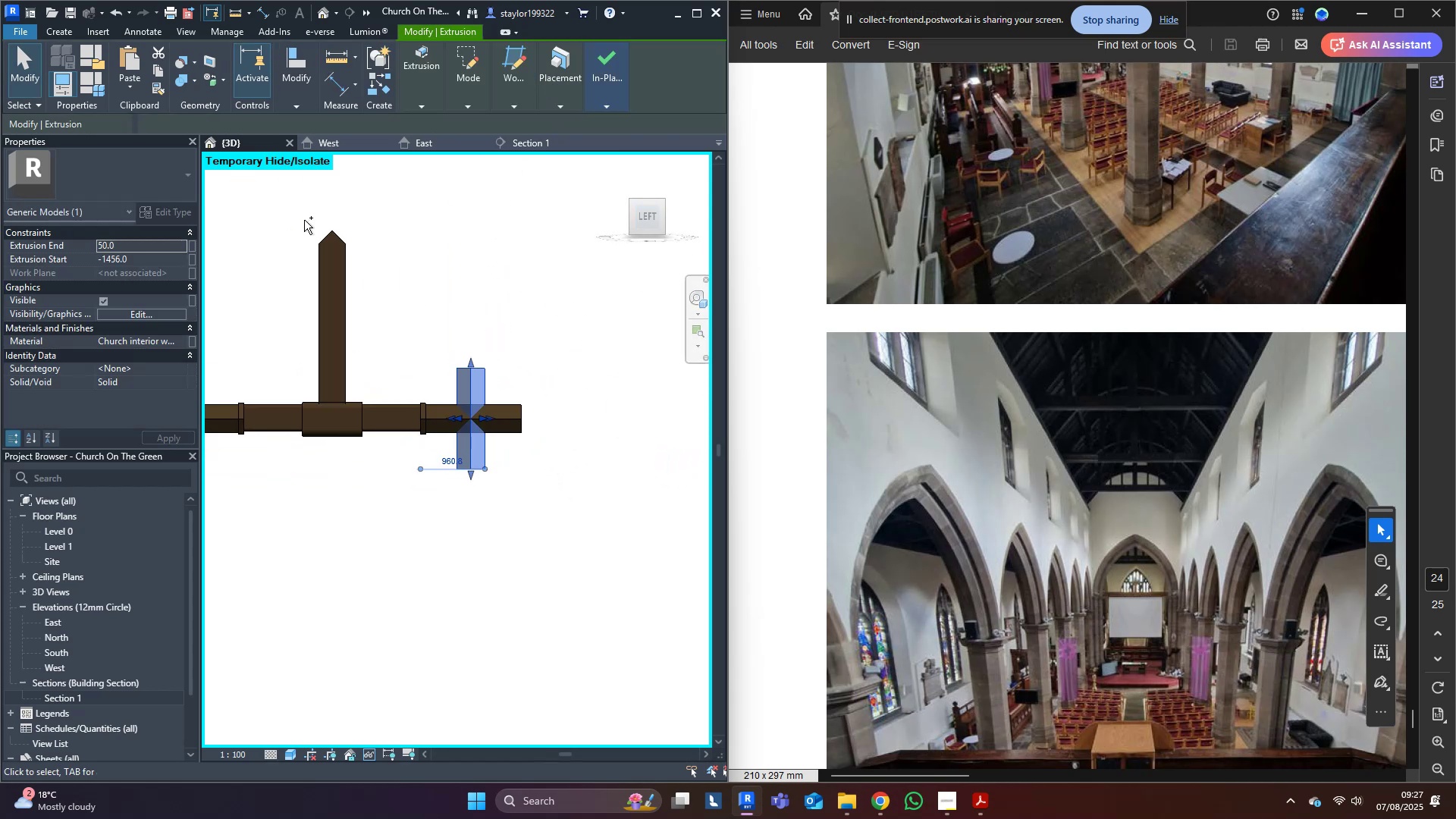 
key(Control+ControlLeft)
 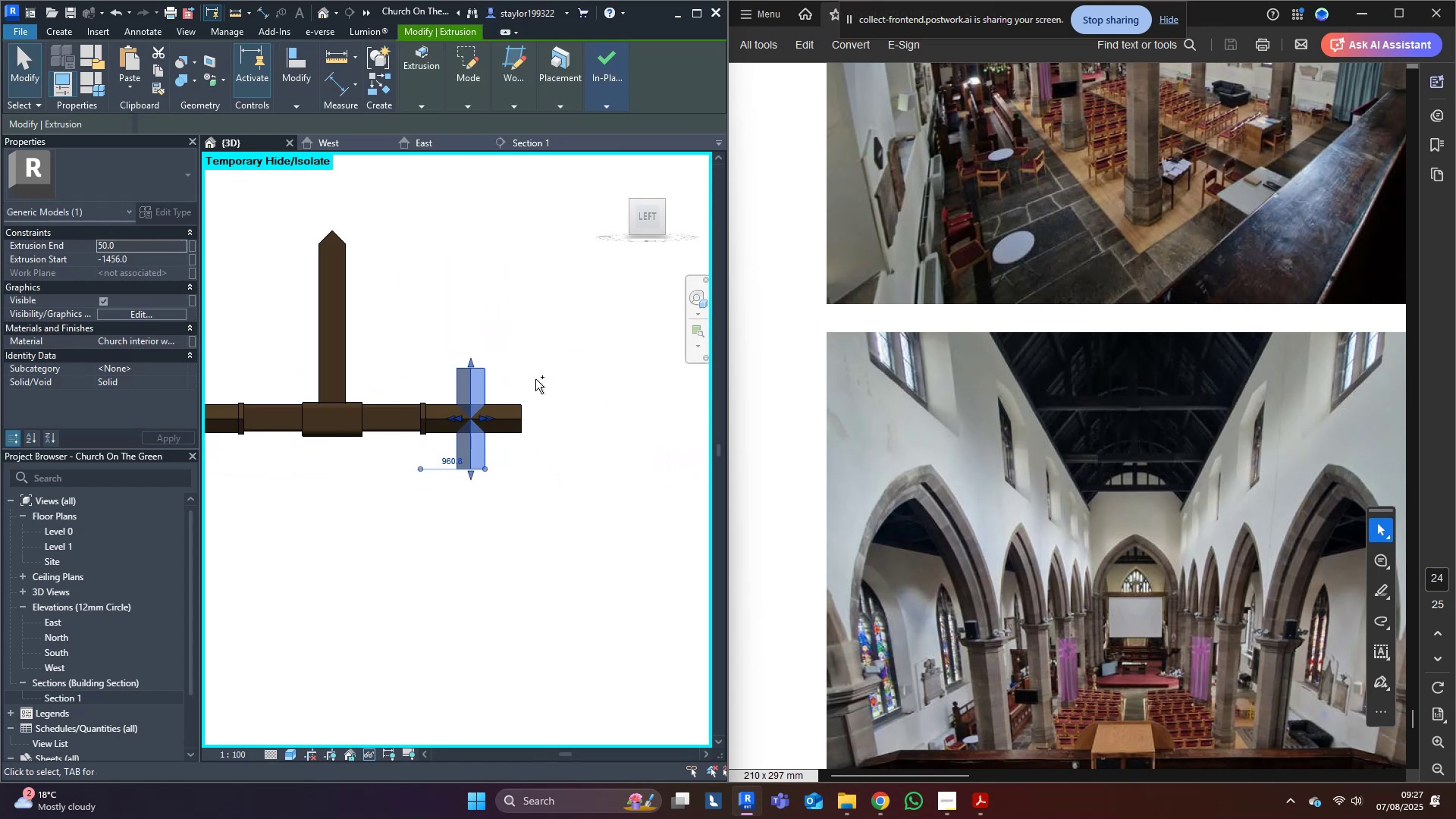 
key(Control+ControlLeft)
 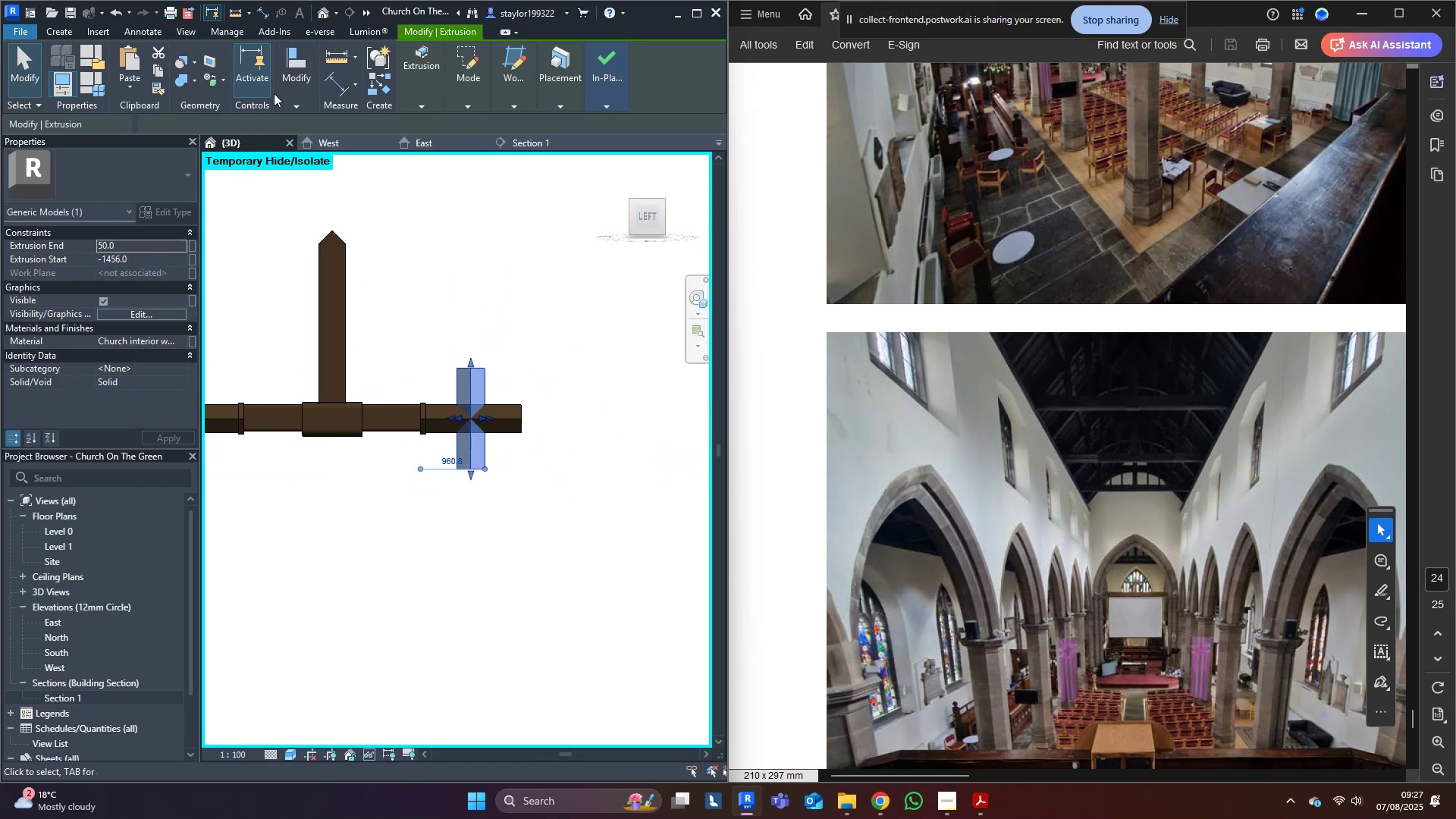 
middle_click([527, 466])
 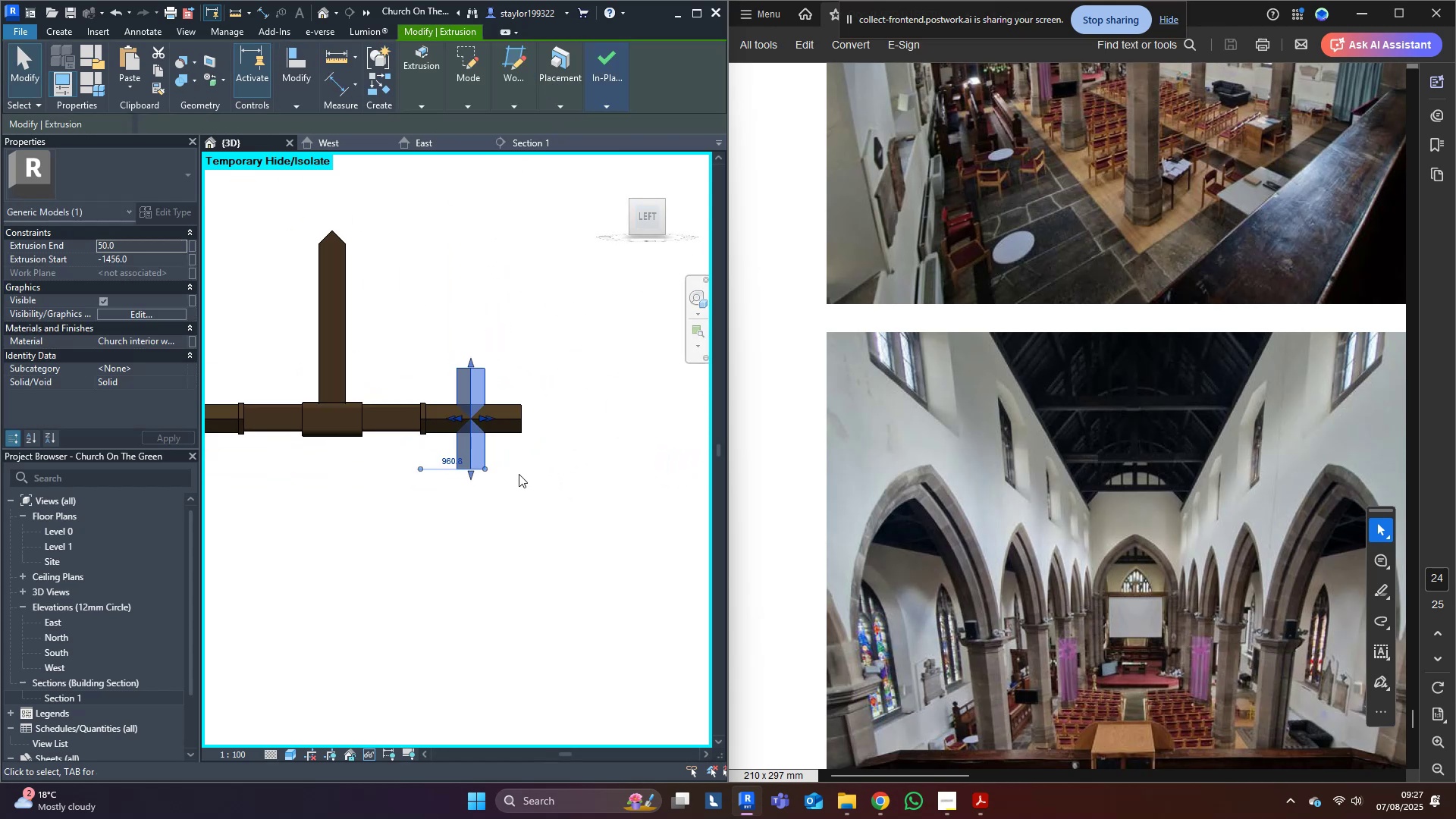 
scroll: coordinate [491, 479], scroll_direction: up, amount: 2.0
 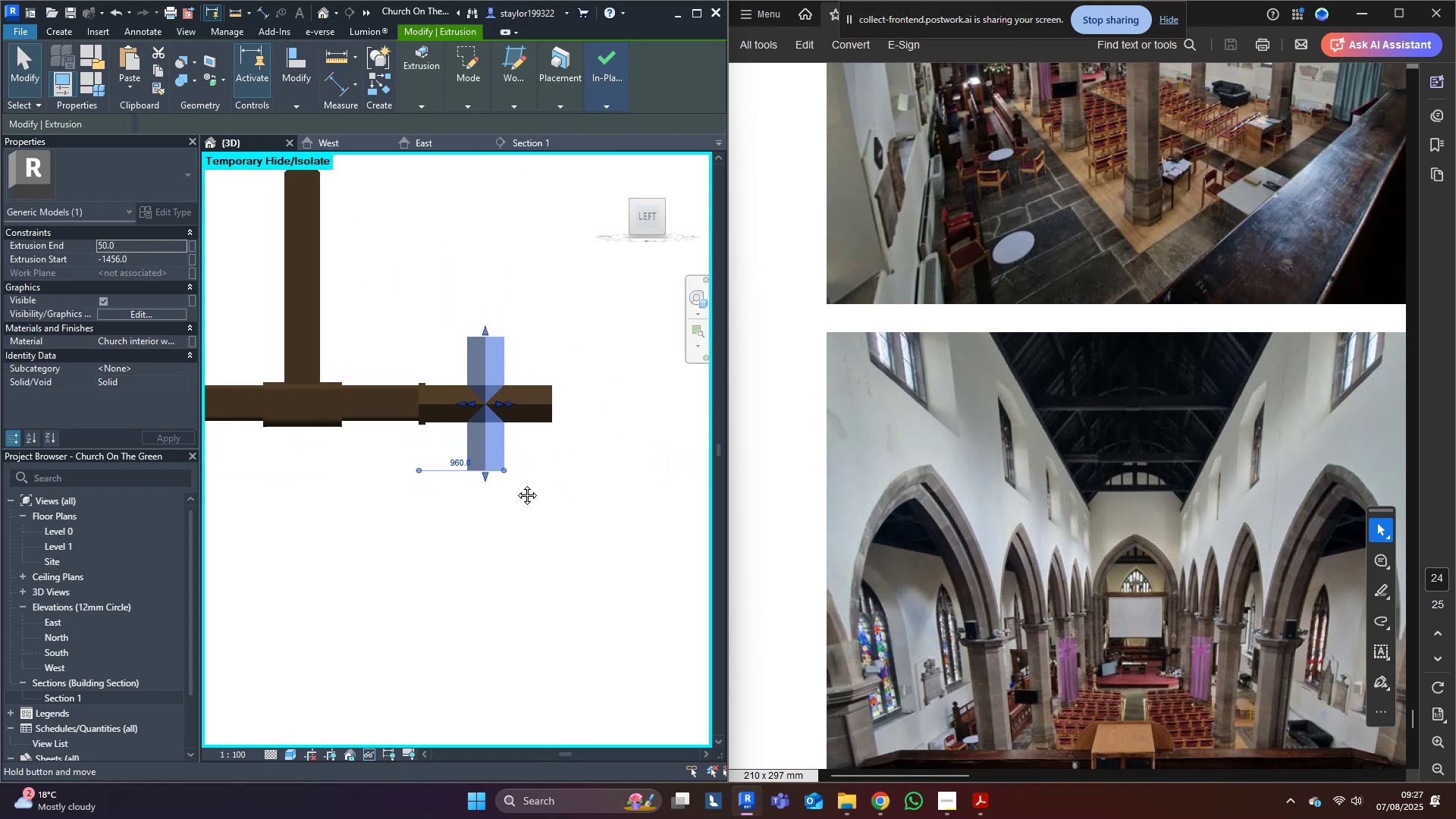 
type(mv)
 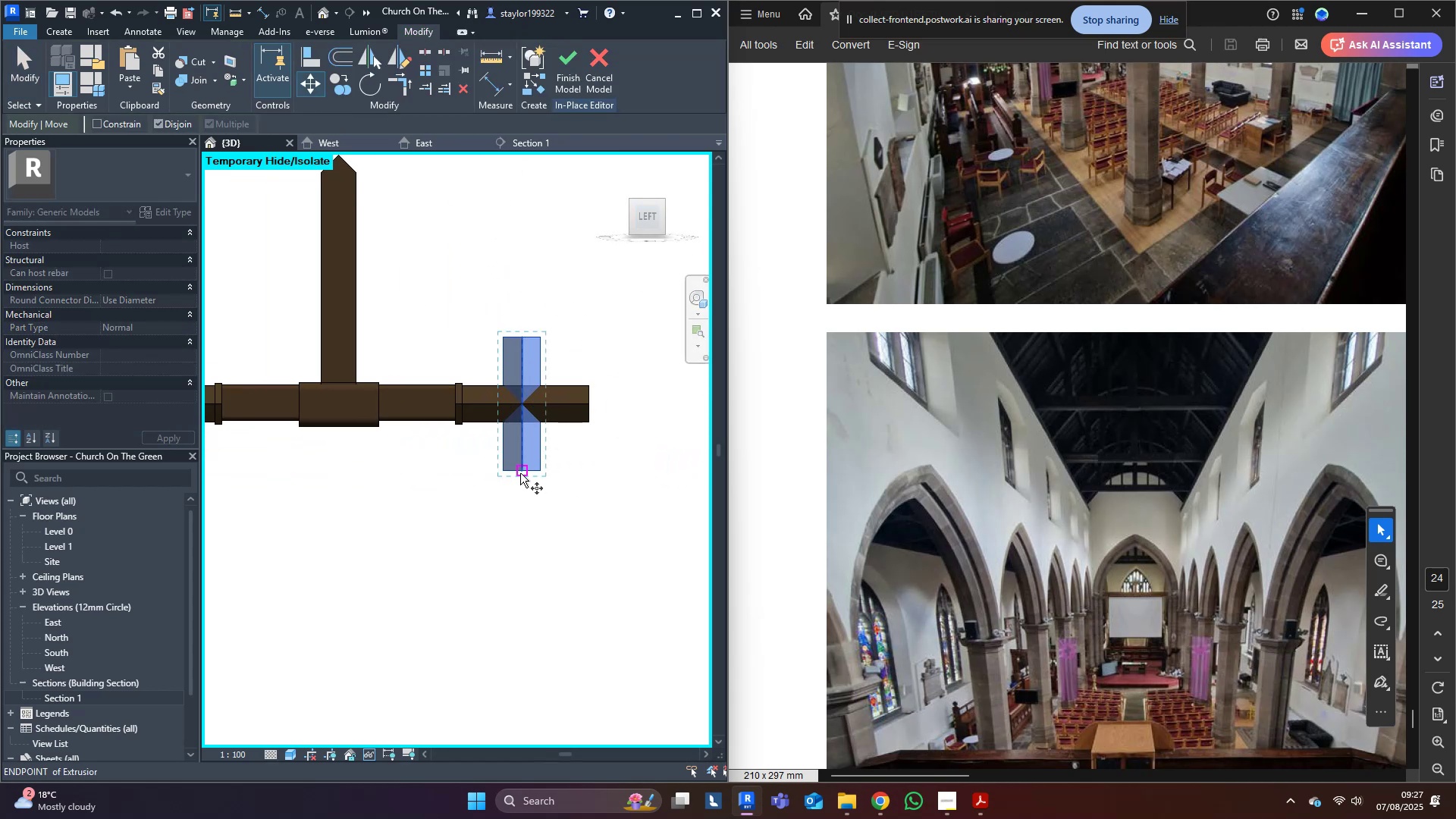 
left_click([520, 473])
 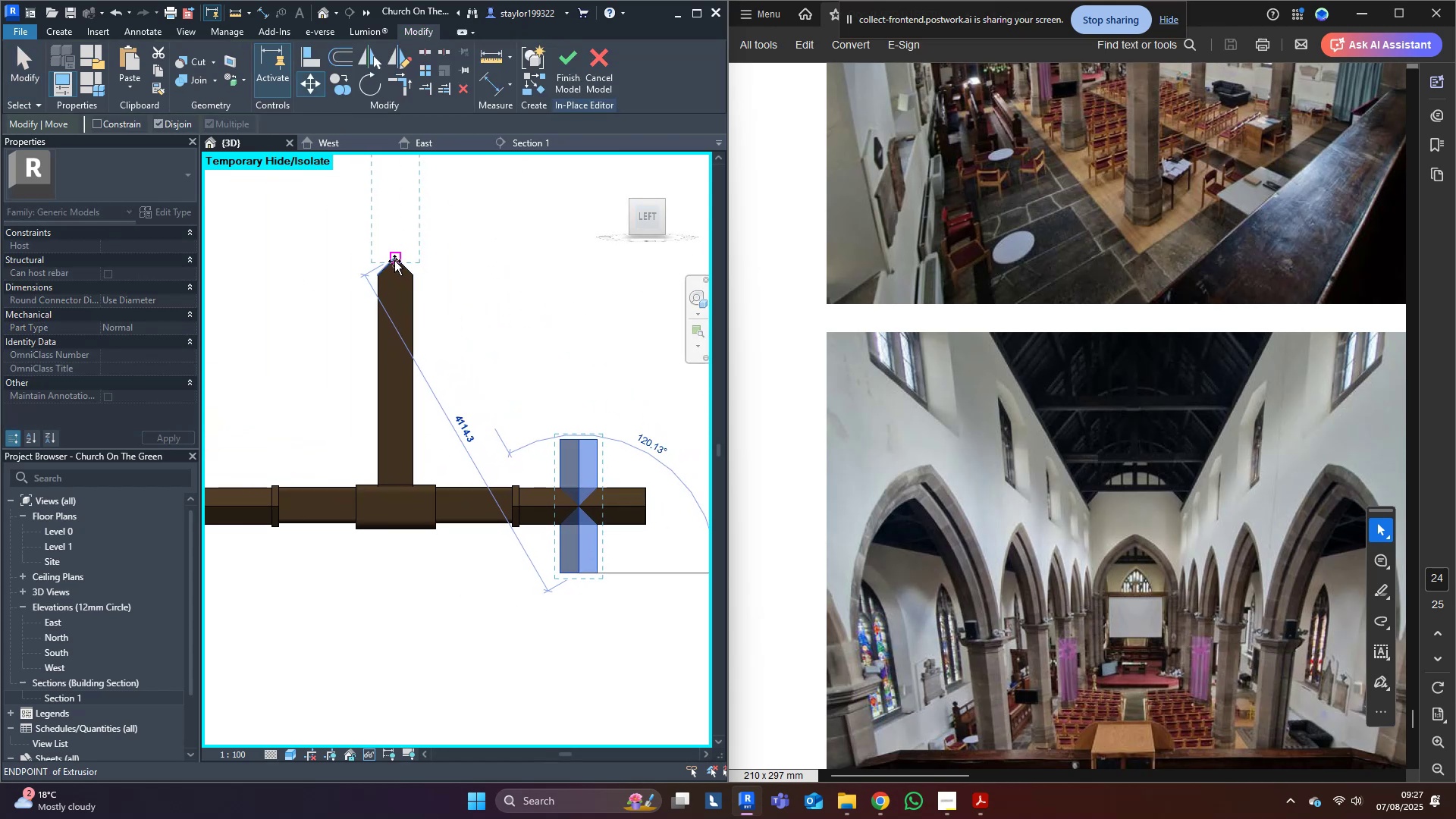 
double_click([490, 306])
 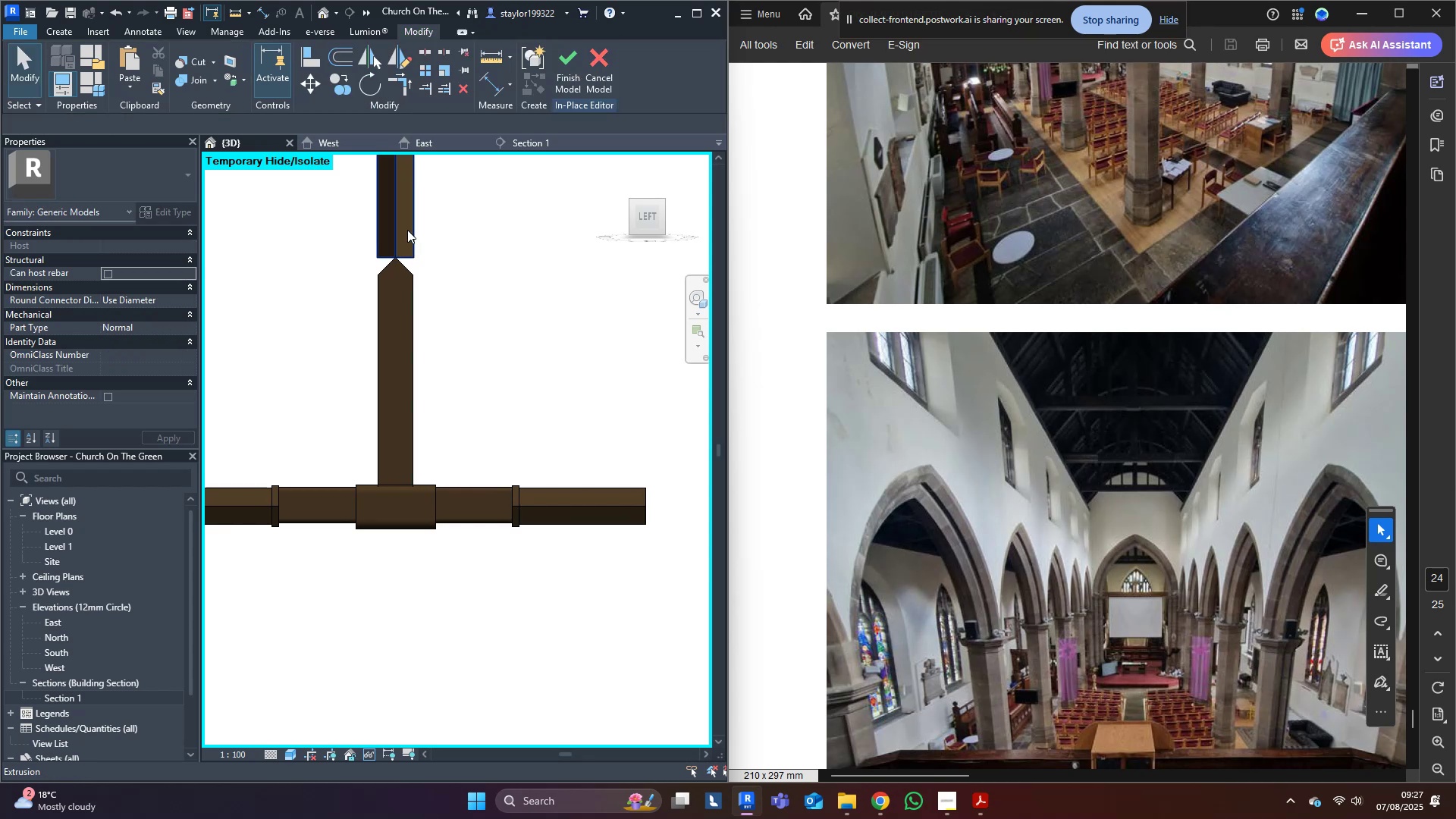 
triple_click([406, 229])
 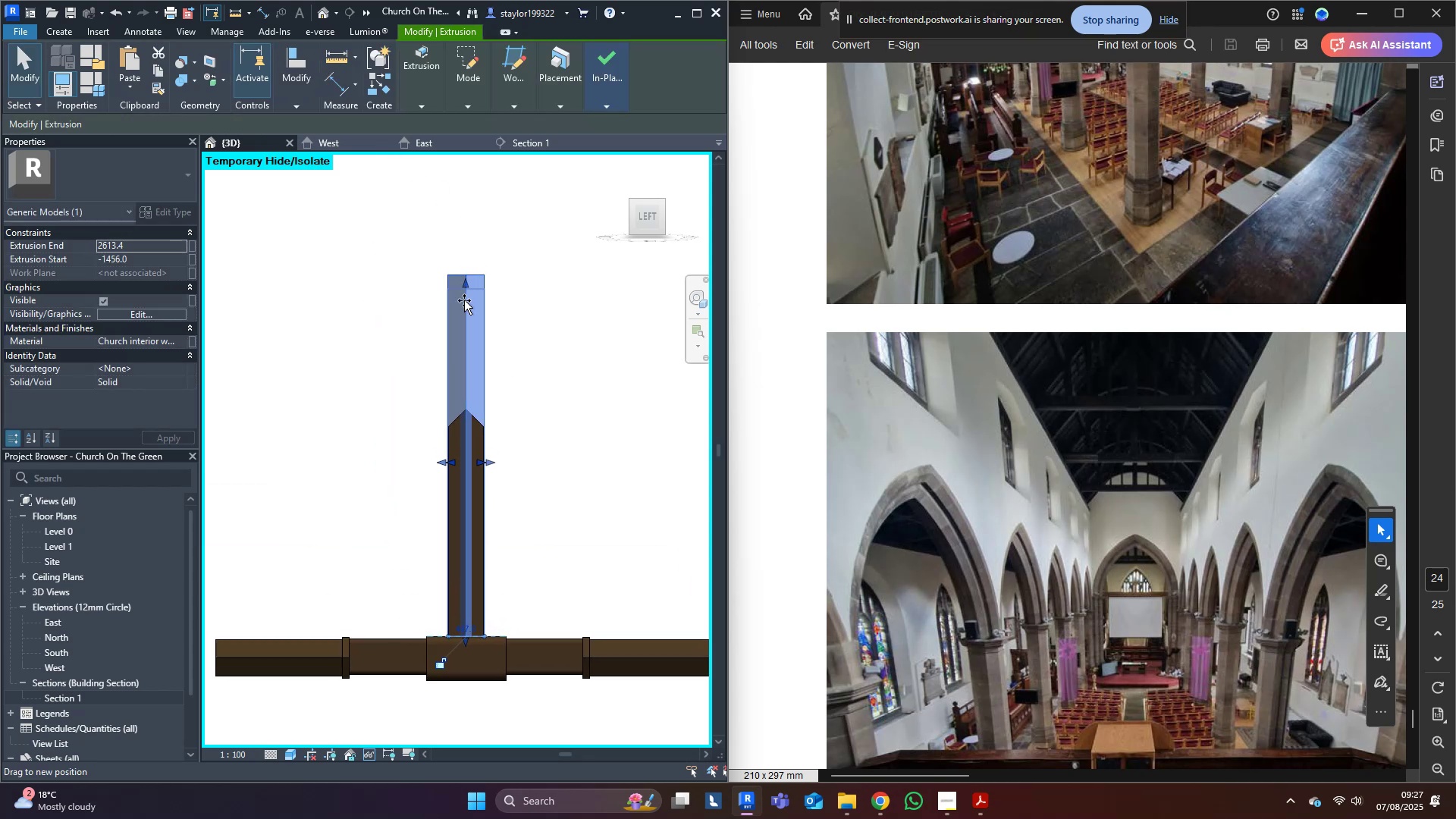 
double_click([570, 328])
 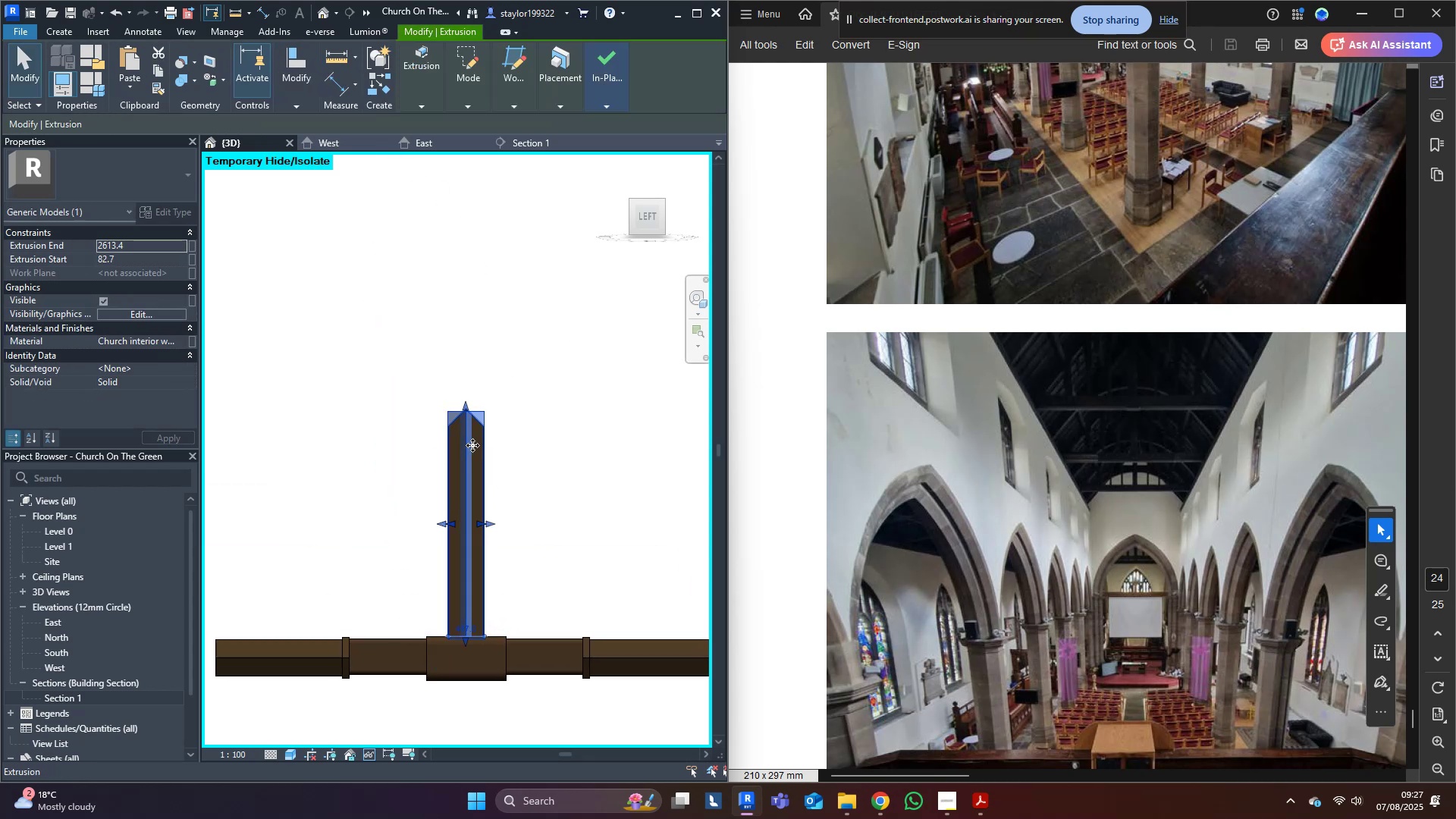 
left_click([477, 421])
 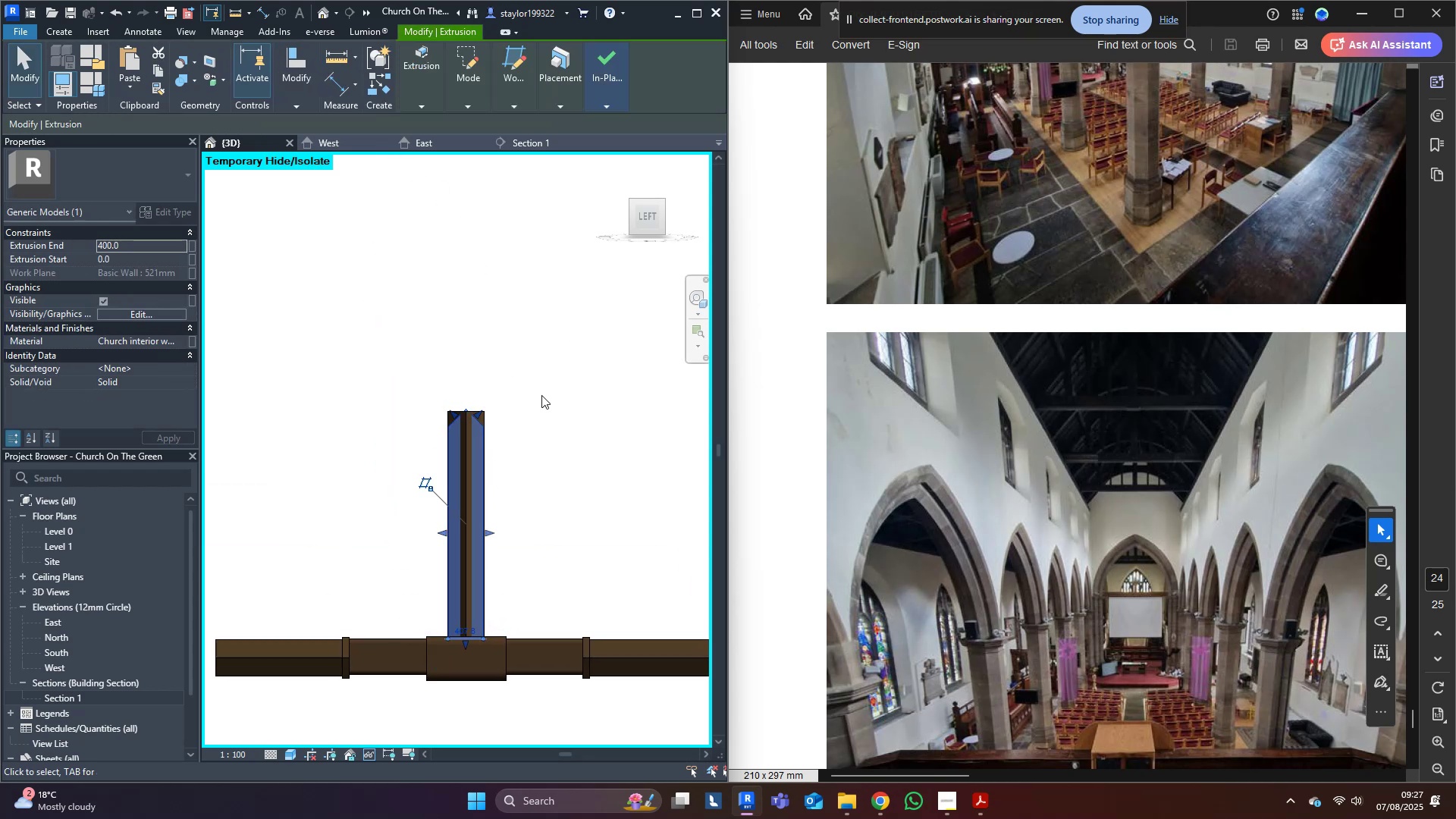 
key(Delete)
 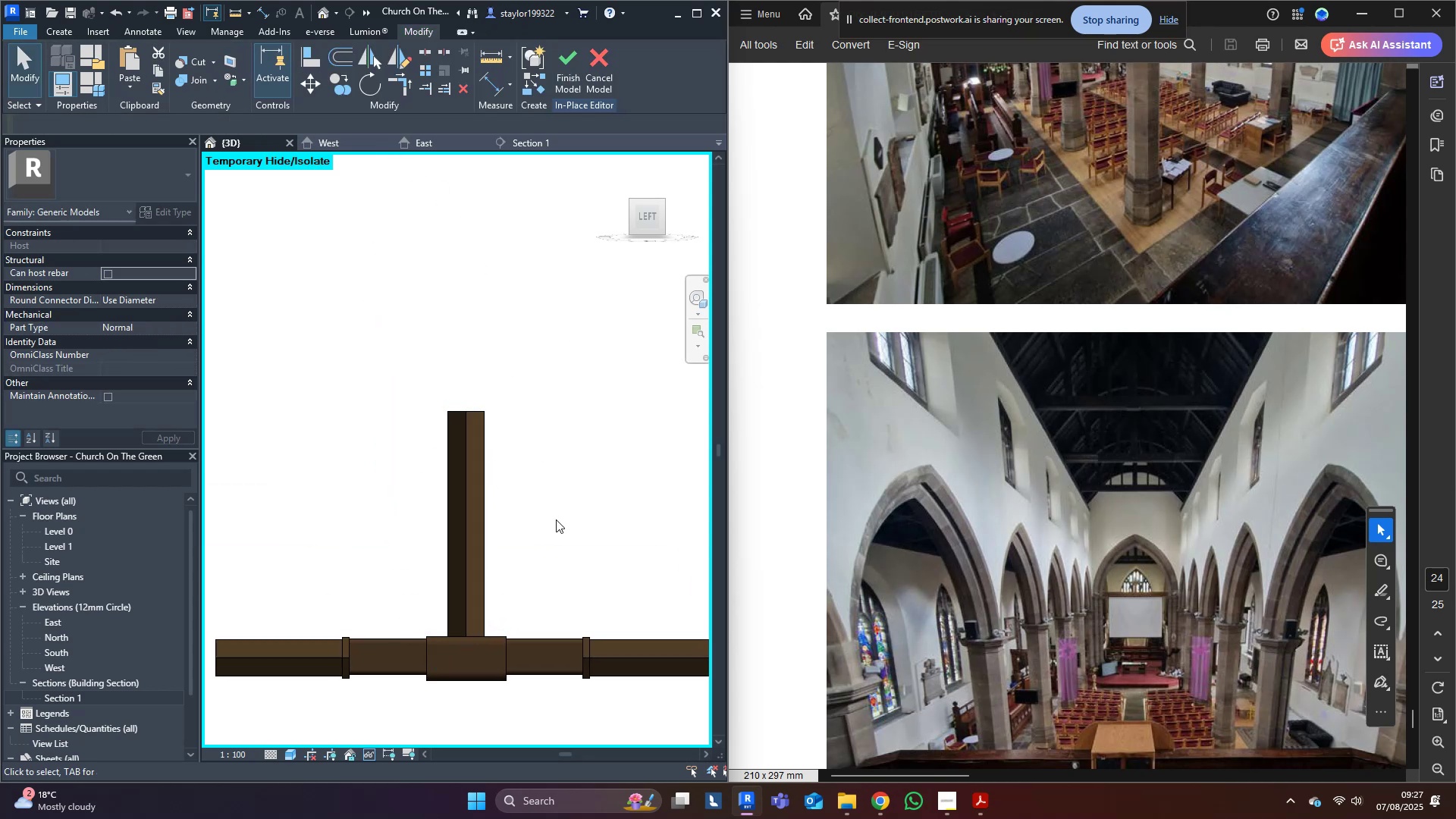 
scroll: coordinate [560, 504], scroll_direction: down, amount: 4.0
 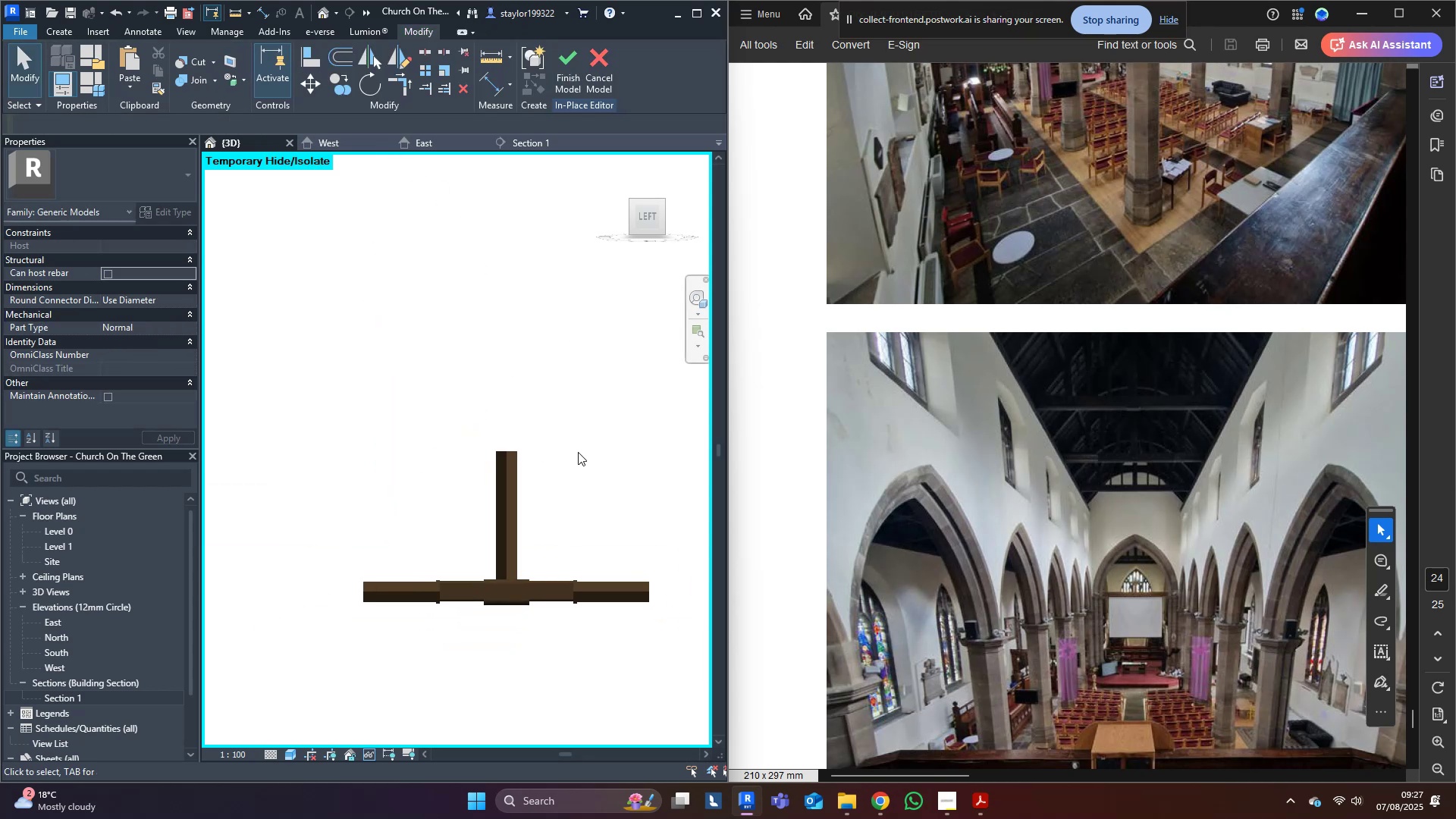 
hold_key(key=ShiftLeft, duration=1.02)
 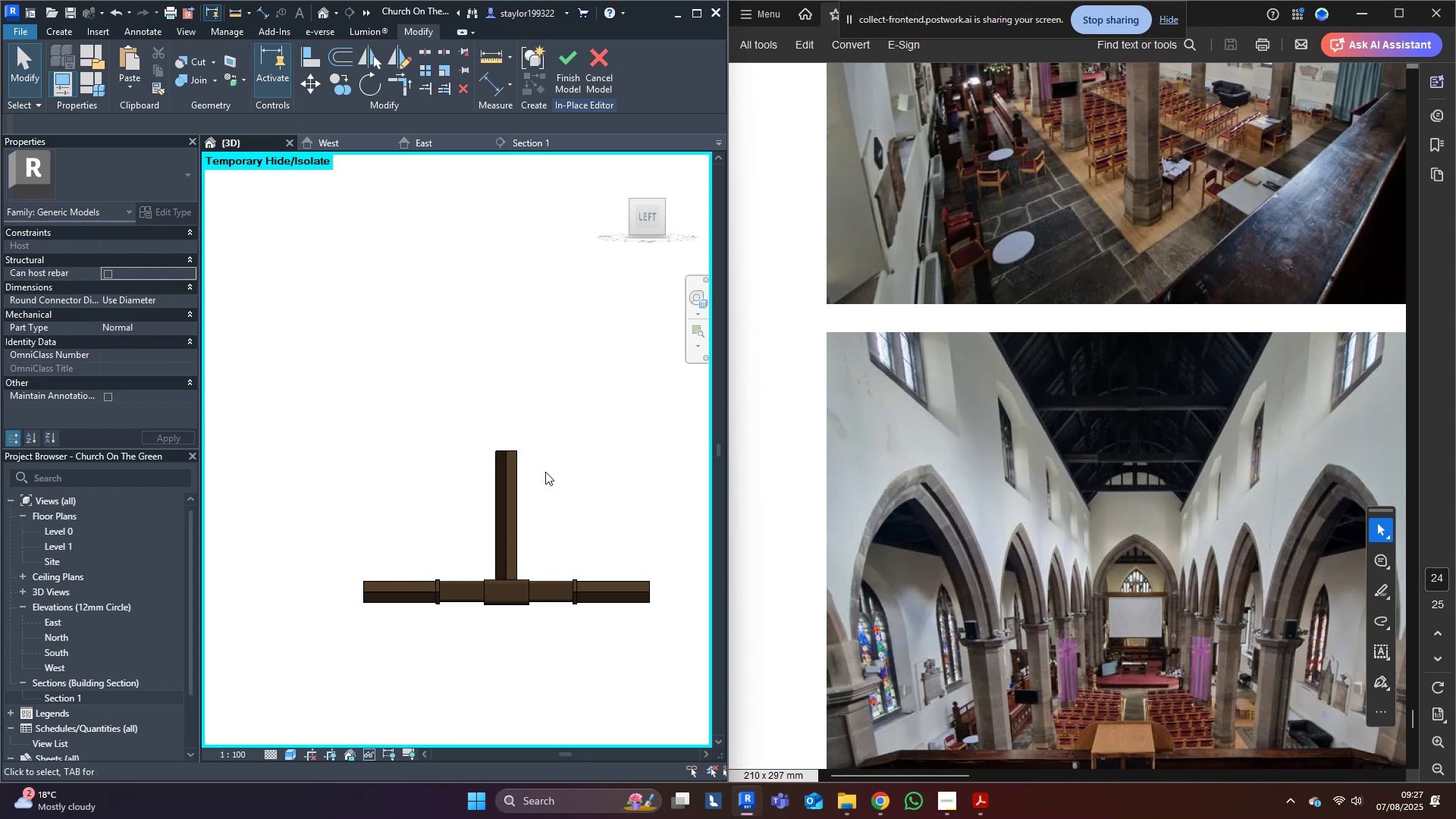 
scroll: coordinate [561, 510], scroll_direction: up, amount: 1.0
 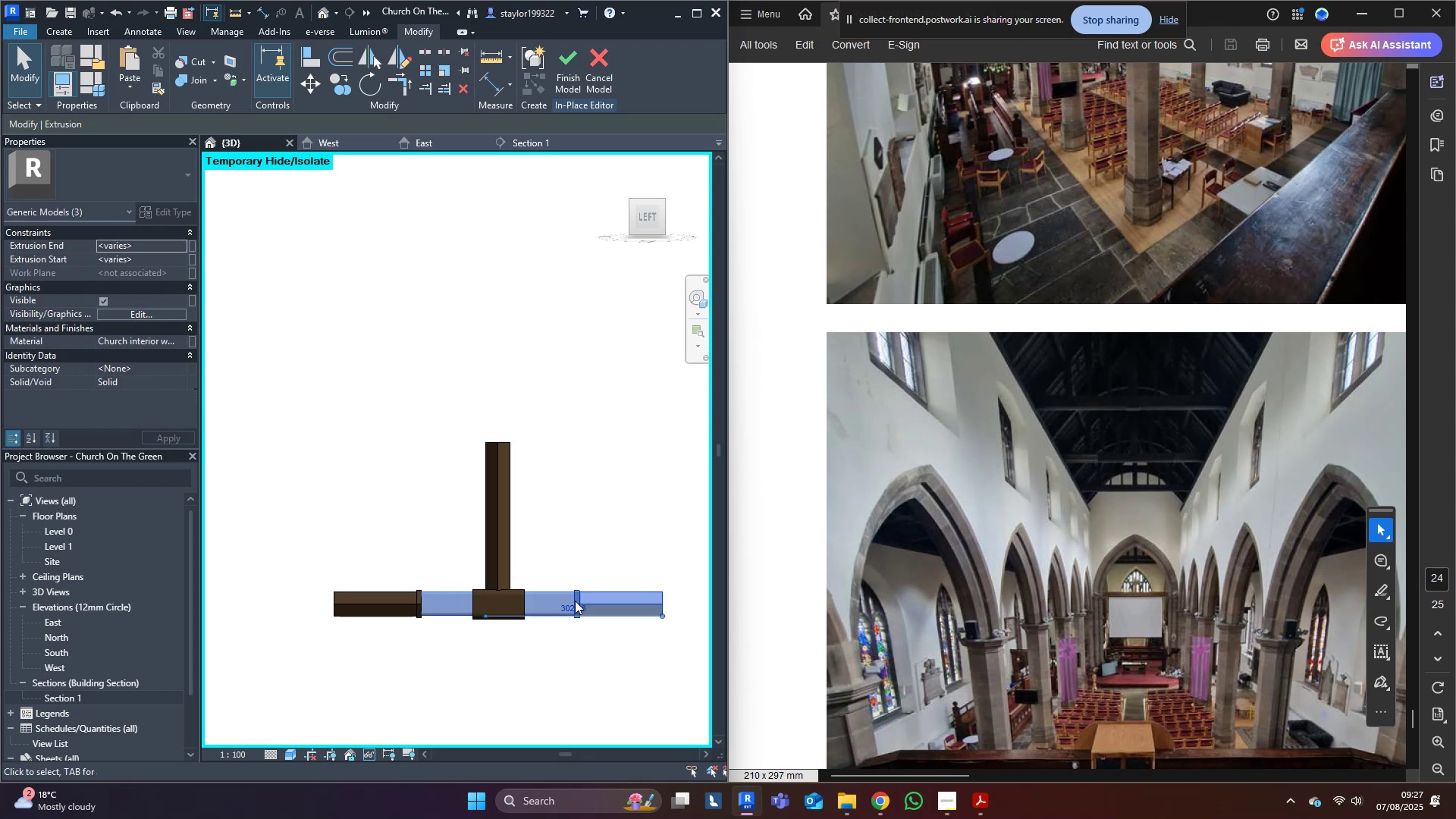 
double_click([557, 601])
 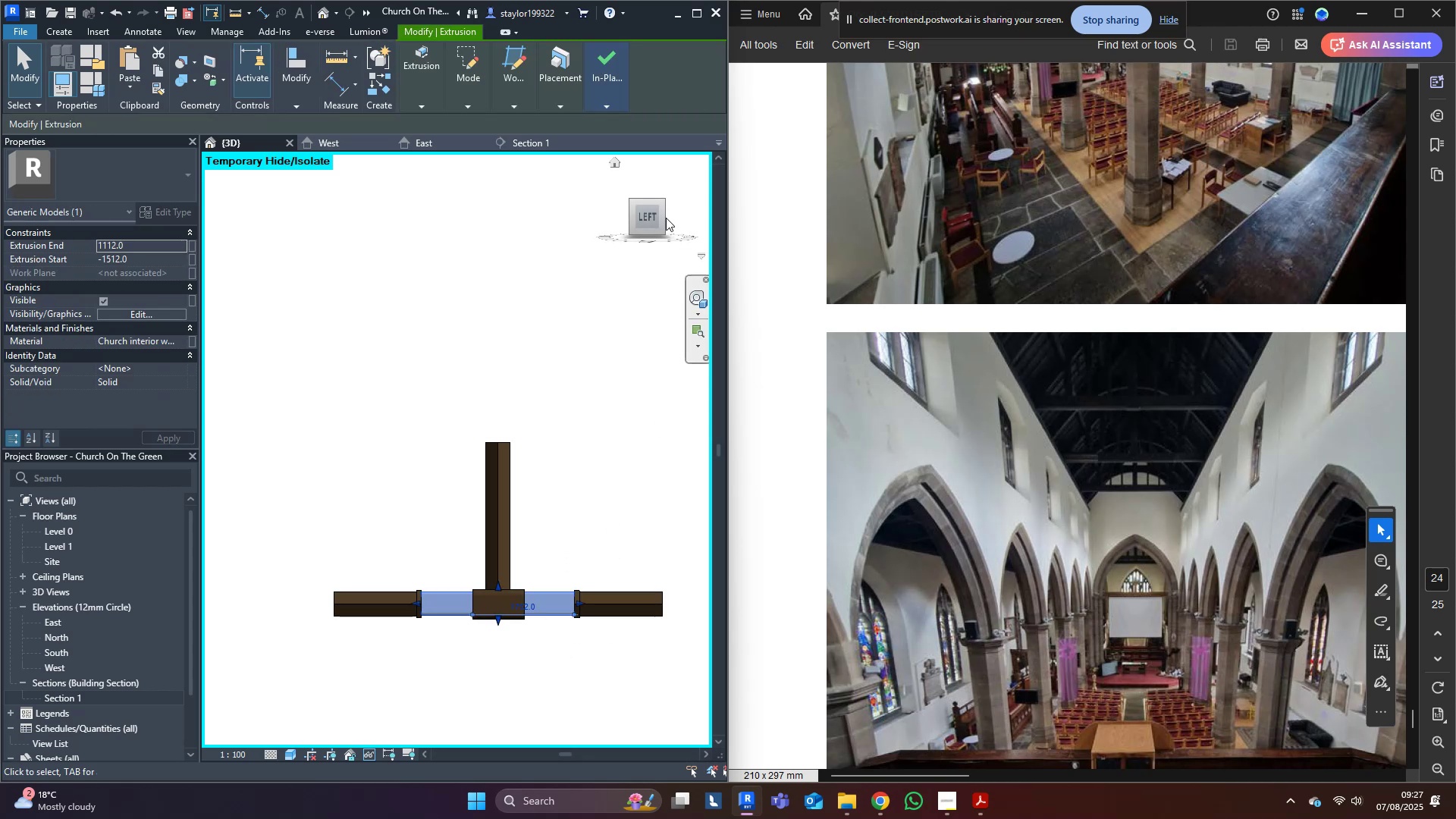 
left_click([655, 218])
 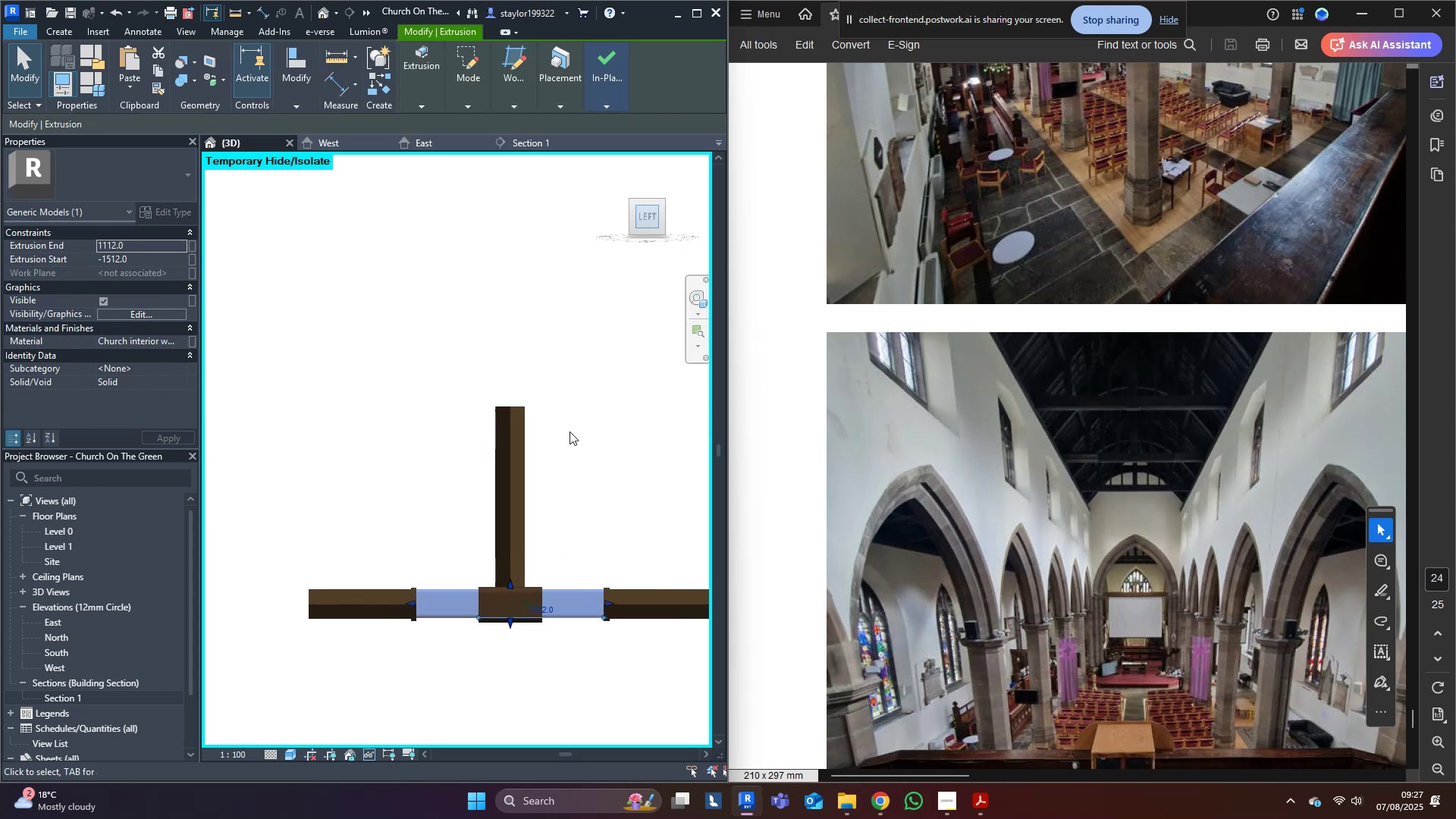 
middle_click([570, 433])
 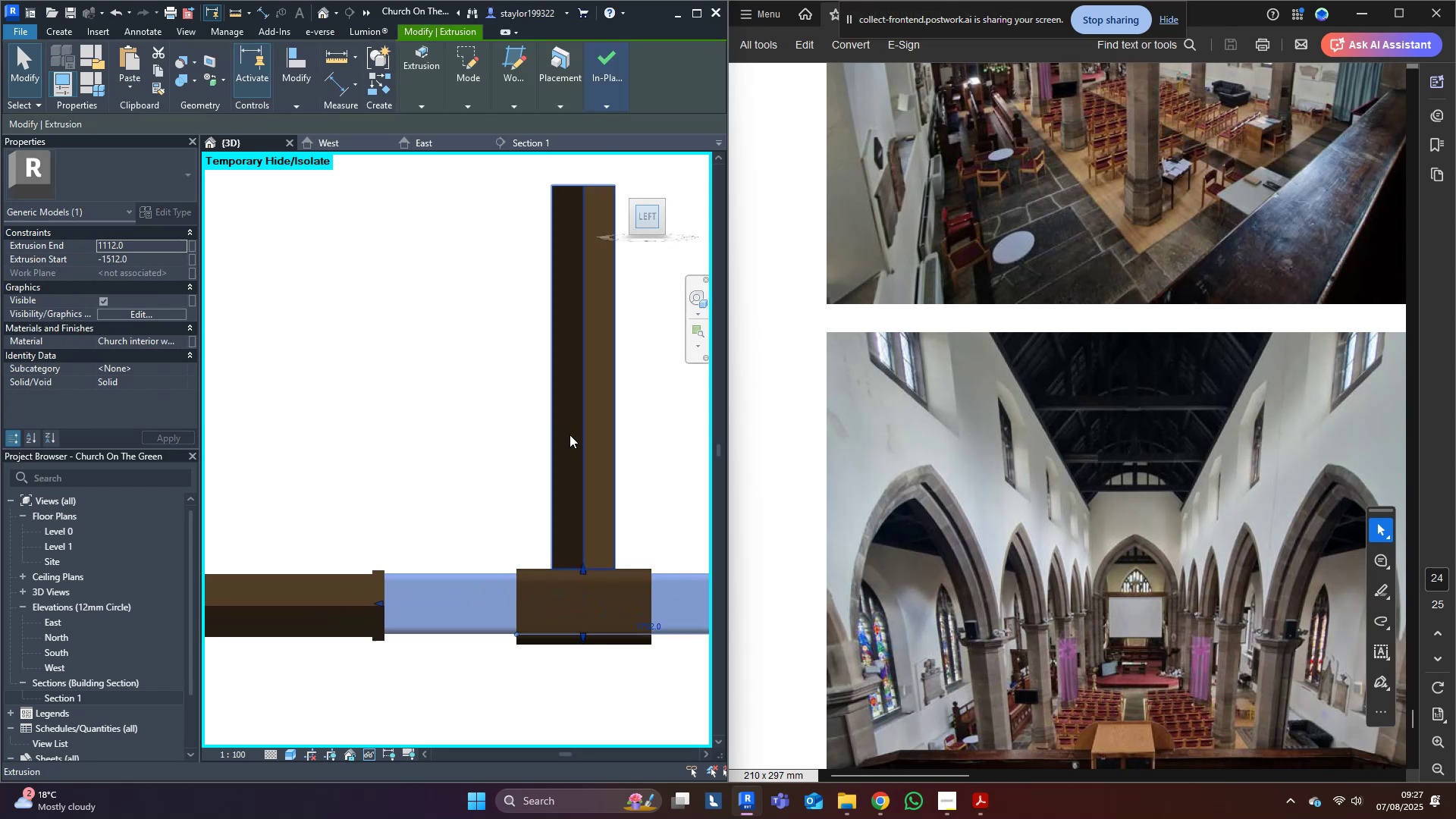 
scroll: coordinate [573, 436], scroll_direction: down, amount: 9.0
 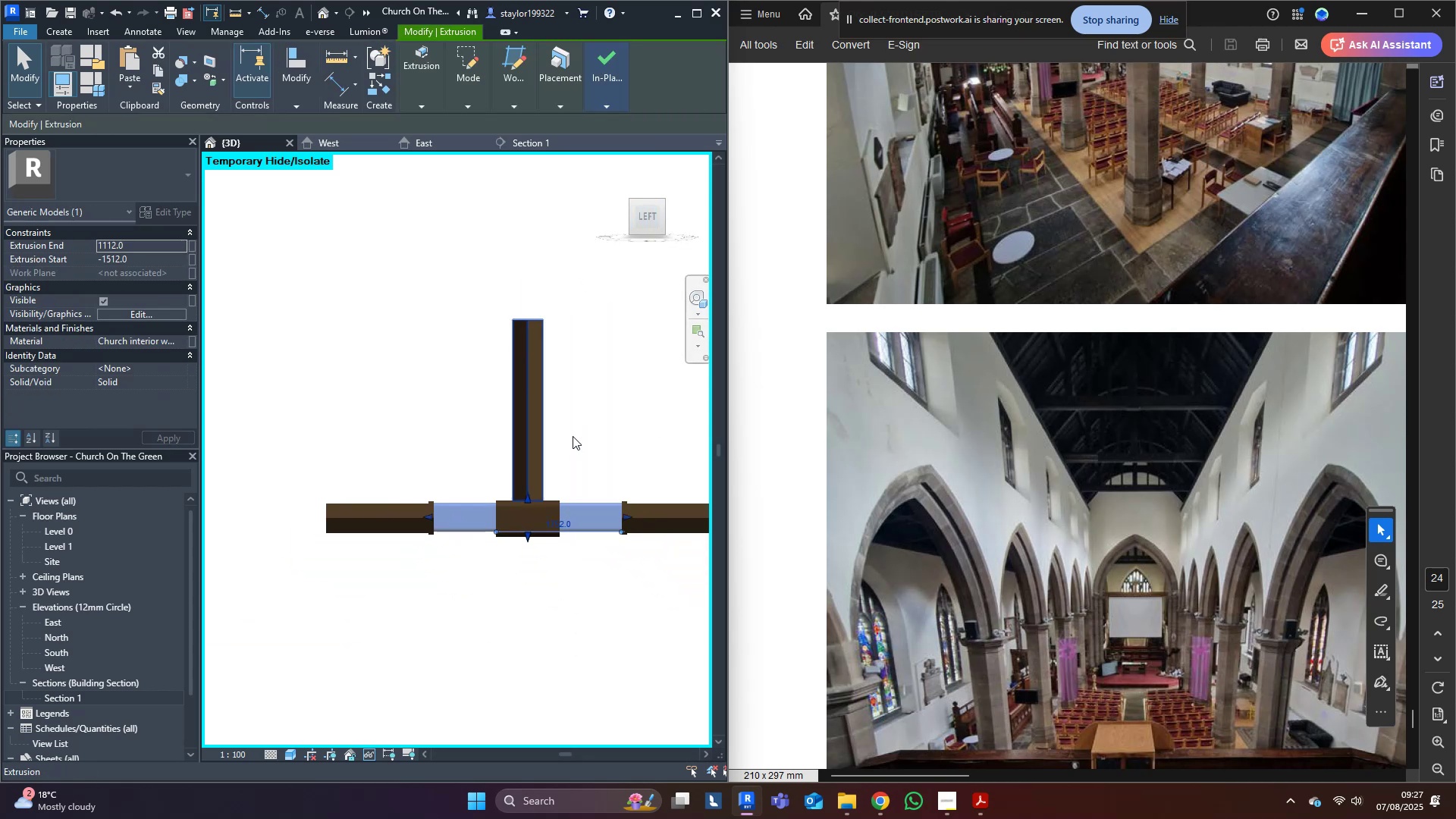 
type(ro)
 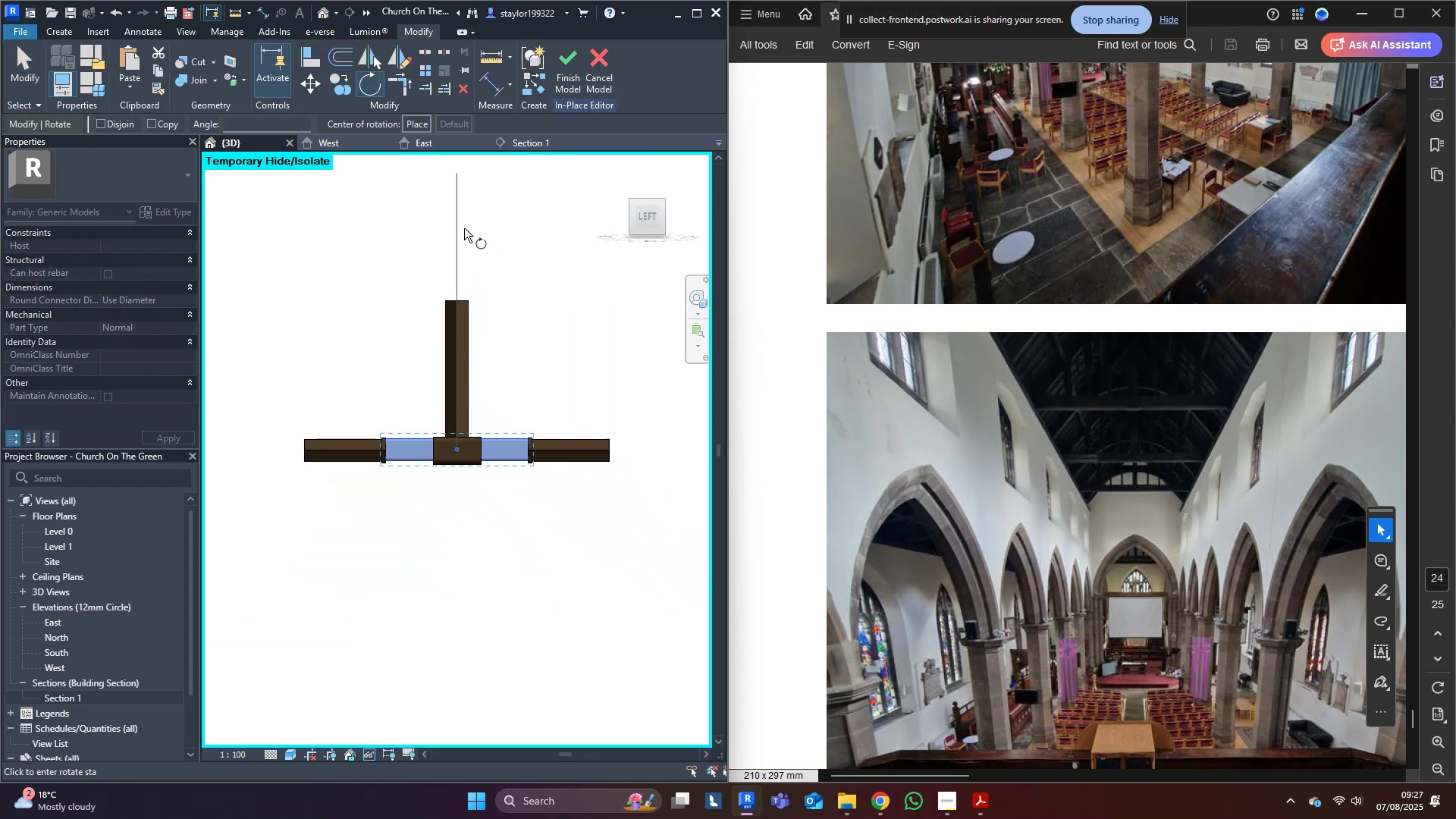 
left_click([462, 227])
 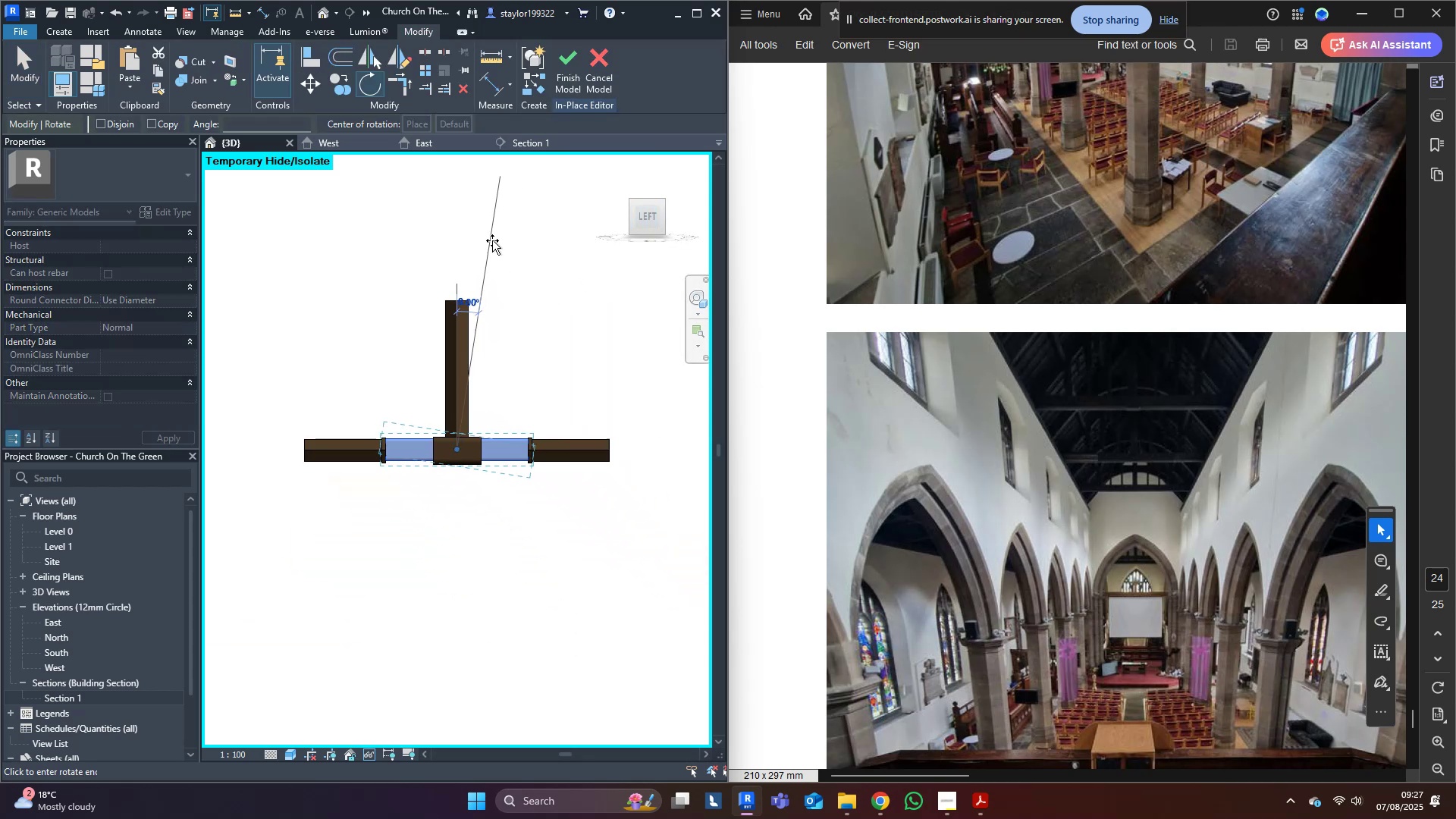 
type(90)
 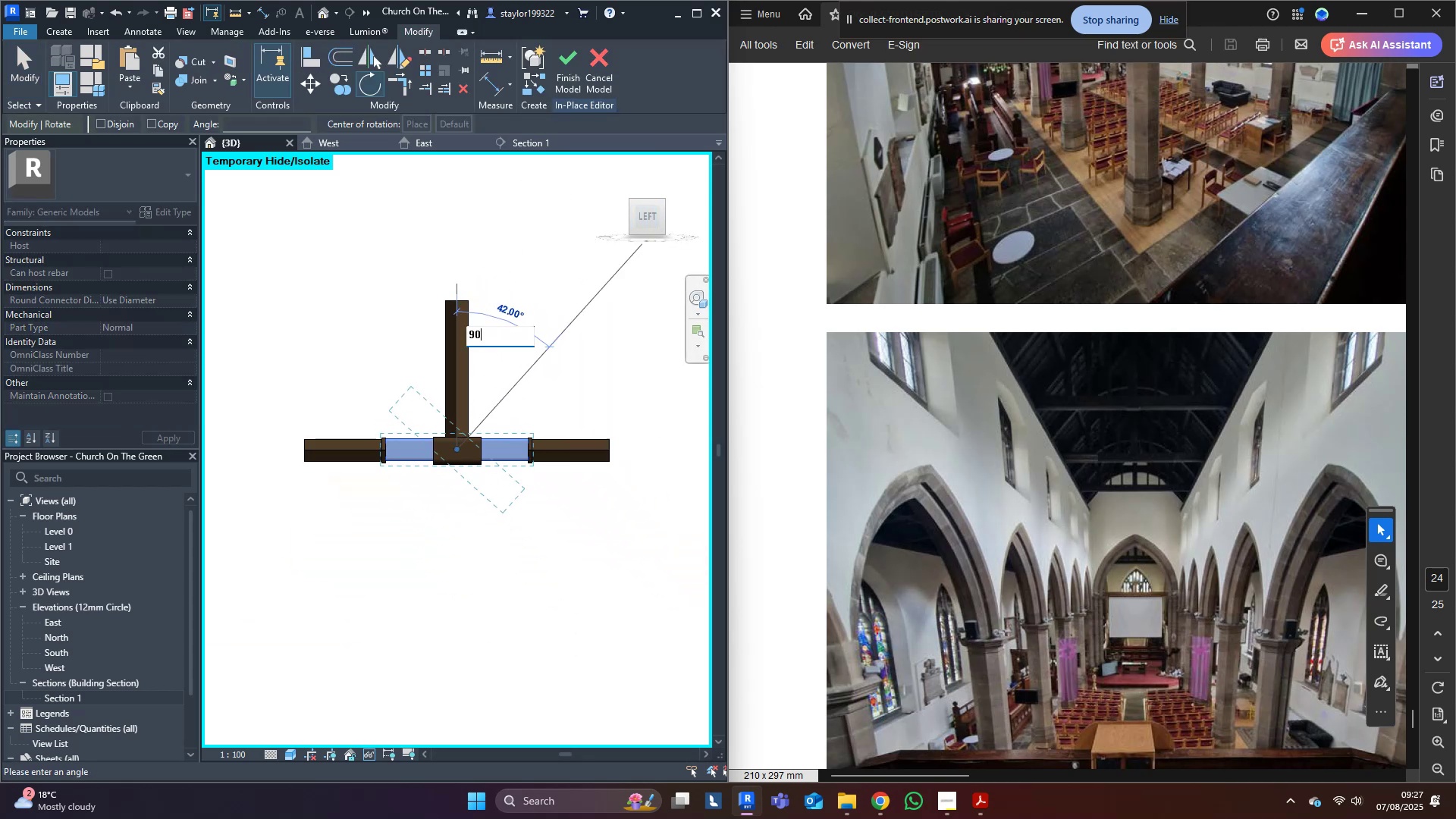 
hold_key(key=ControlLeft, duration=0.61)
left_click([580, 312])
 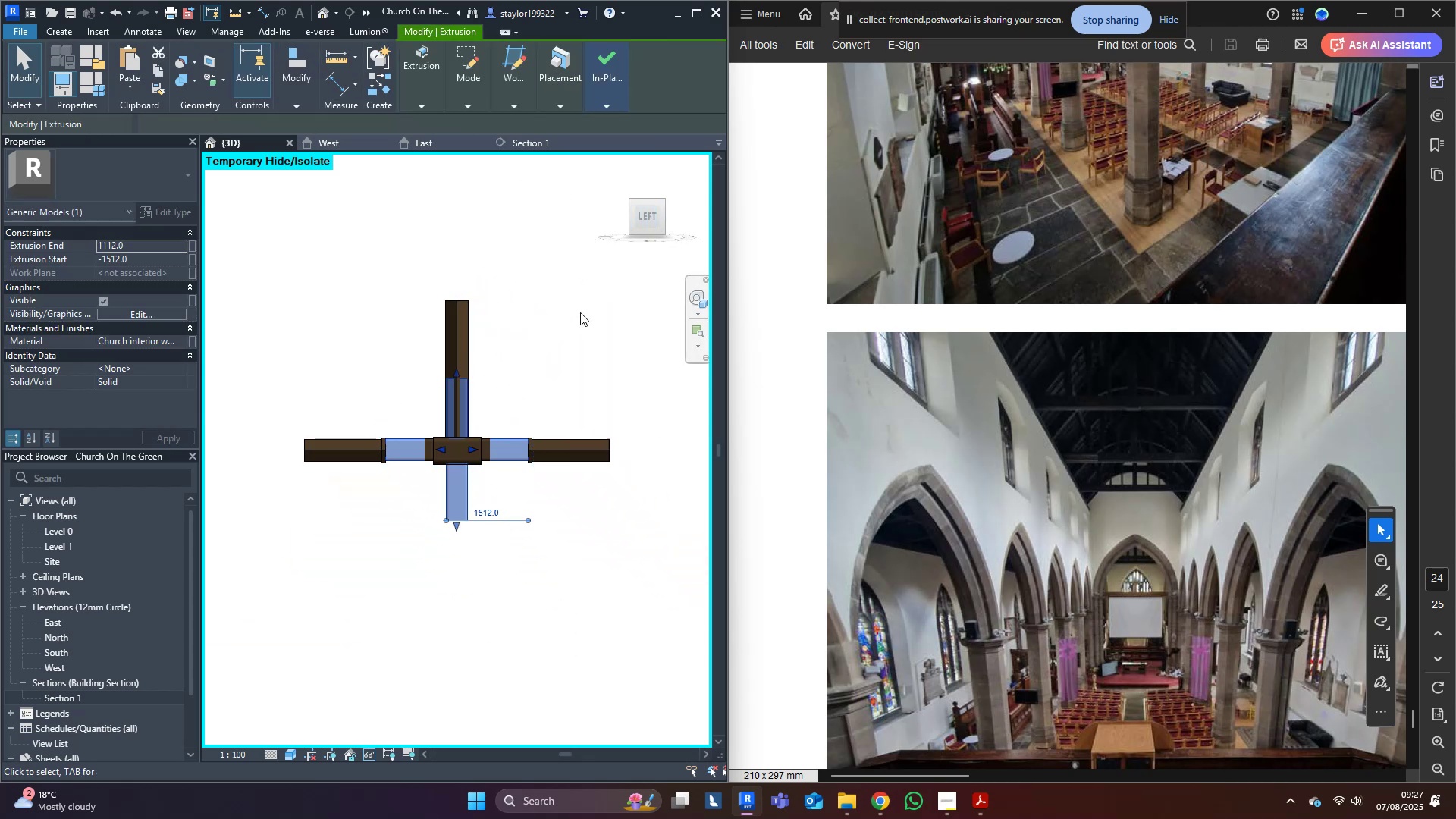 
scroll: coordinate [400, 585], scroll_direction: up, amount: 5.0
 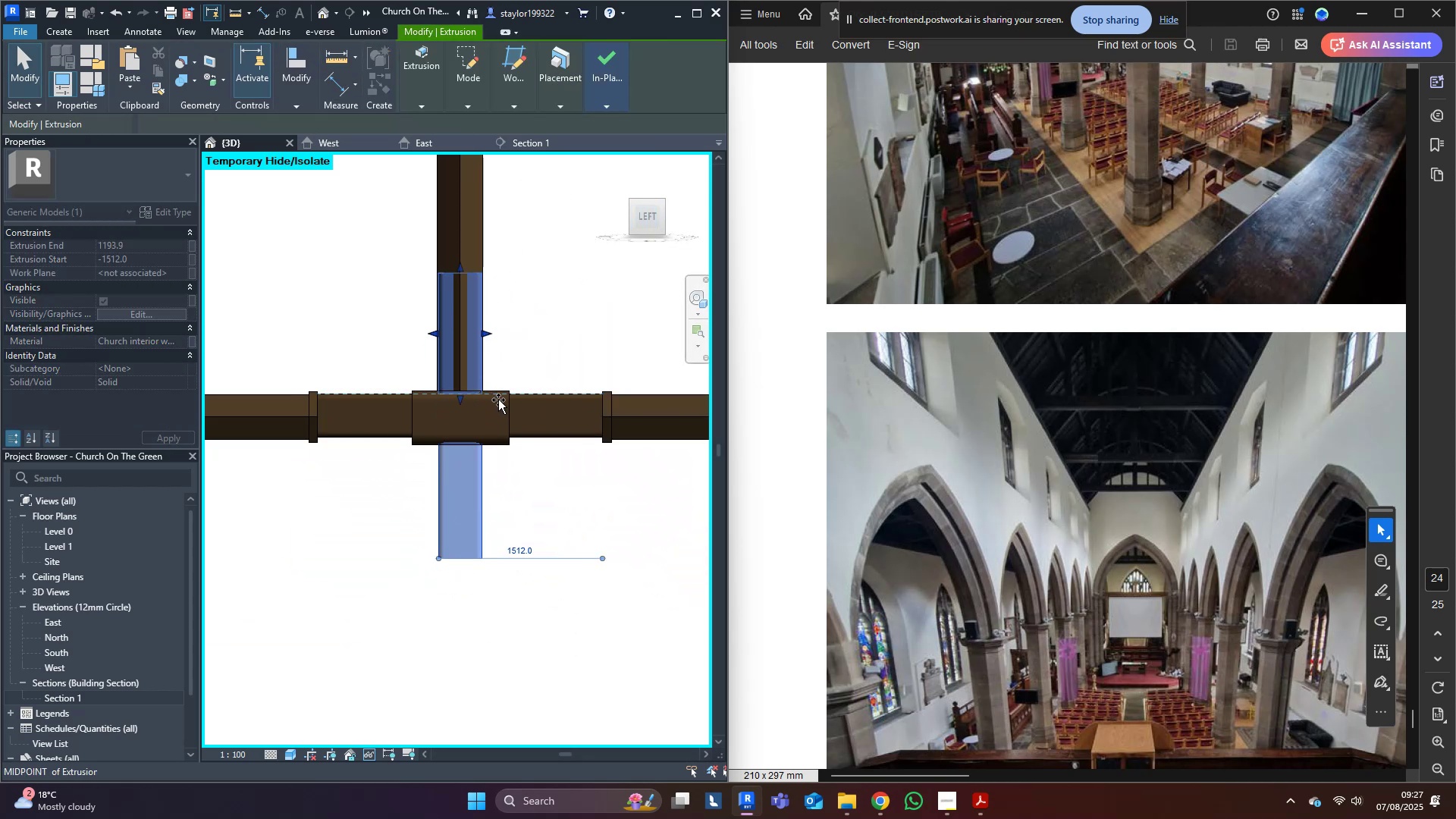 
left_click([546, 314])
 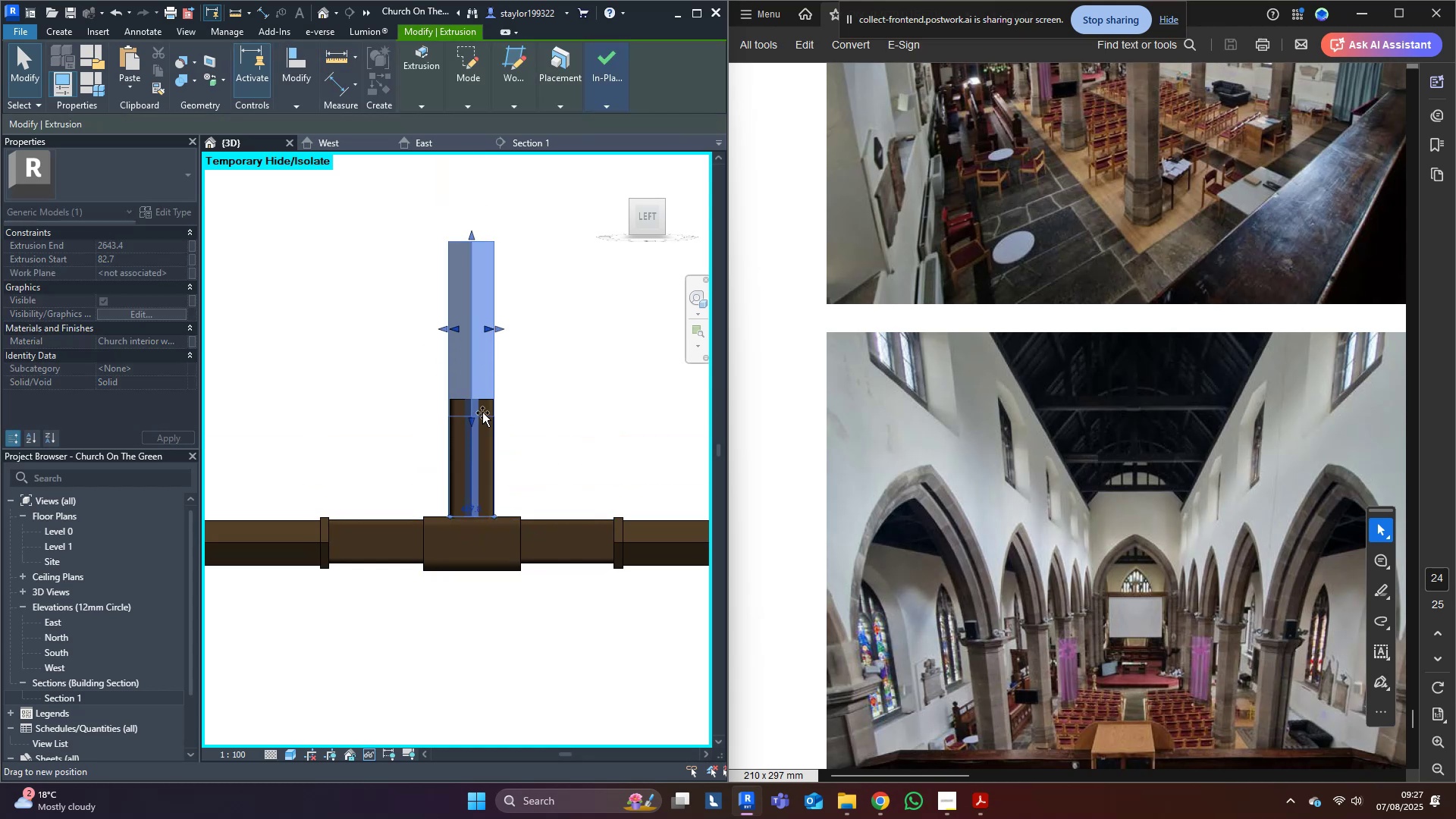 
scroll: coordinate [571, 443], scroll_direction: down, amount: 3.0
 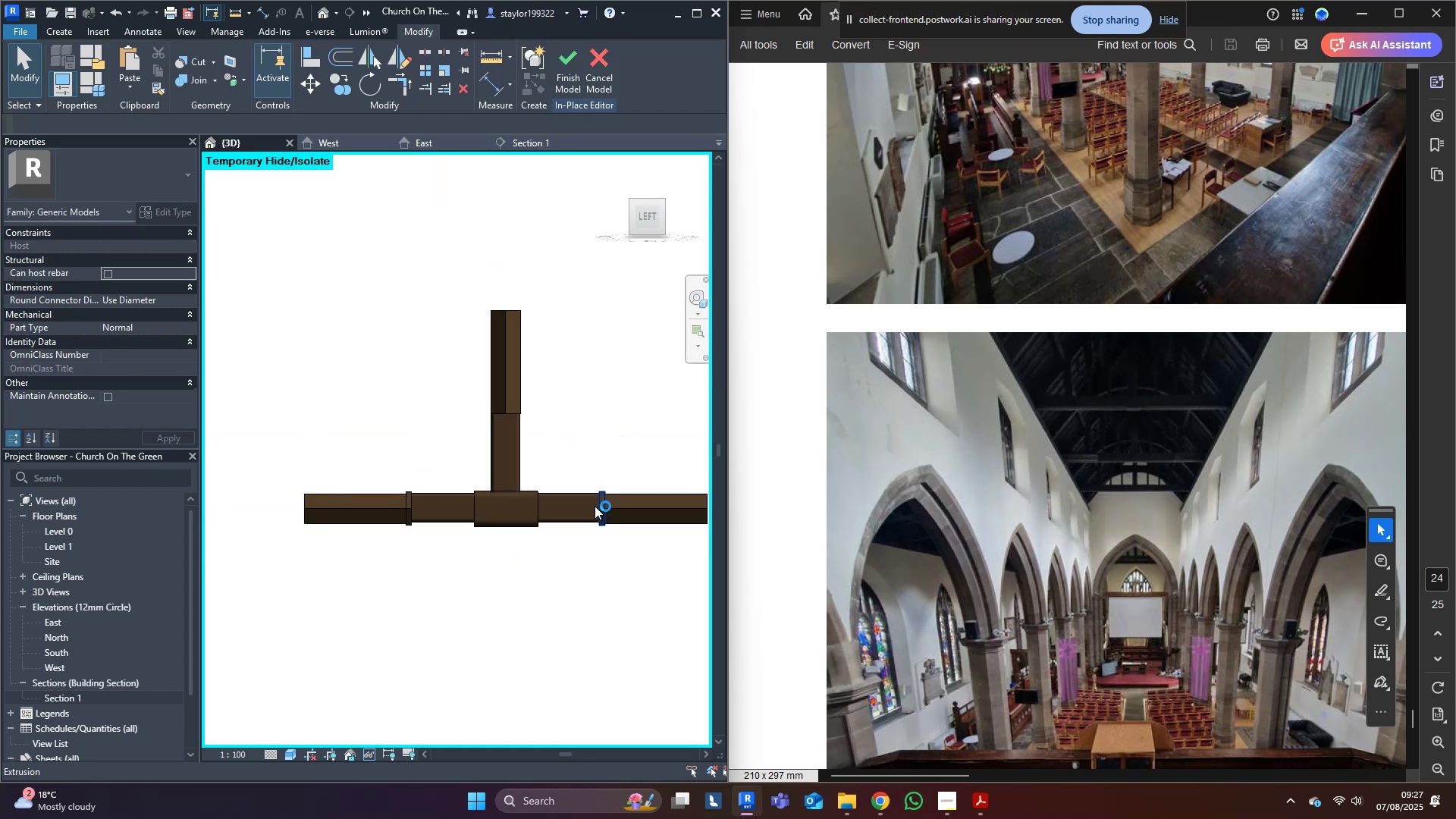 
left_click([595, 506])
 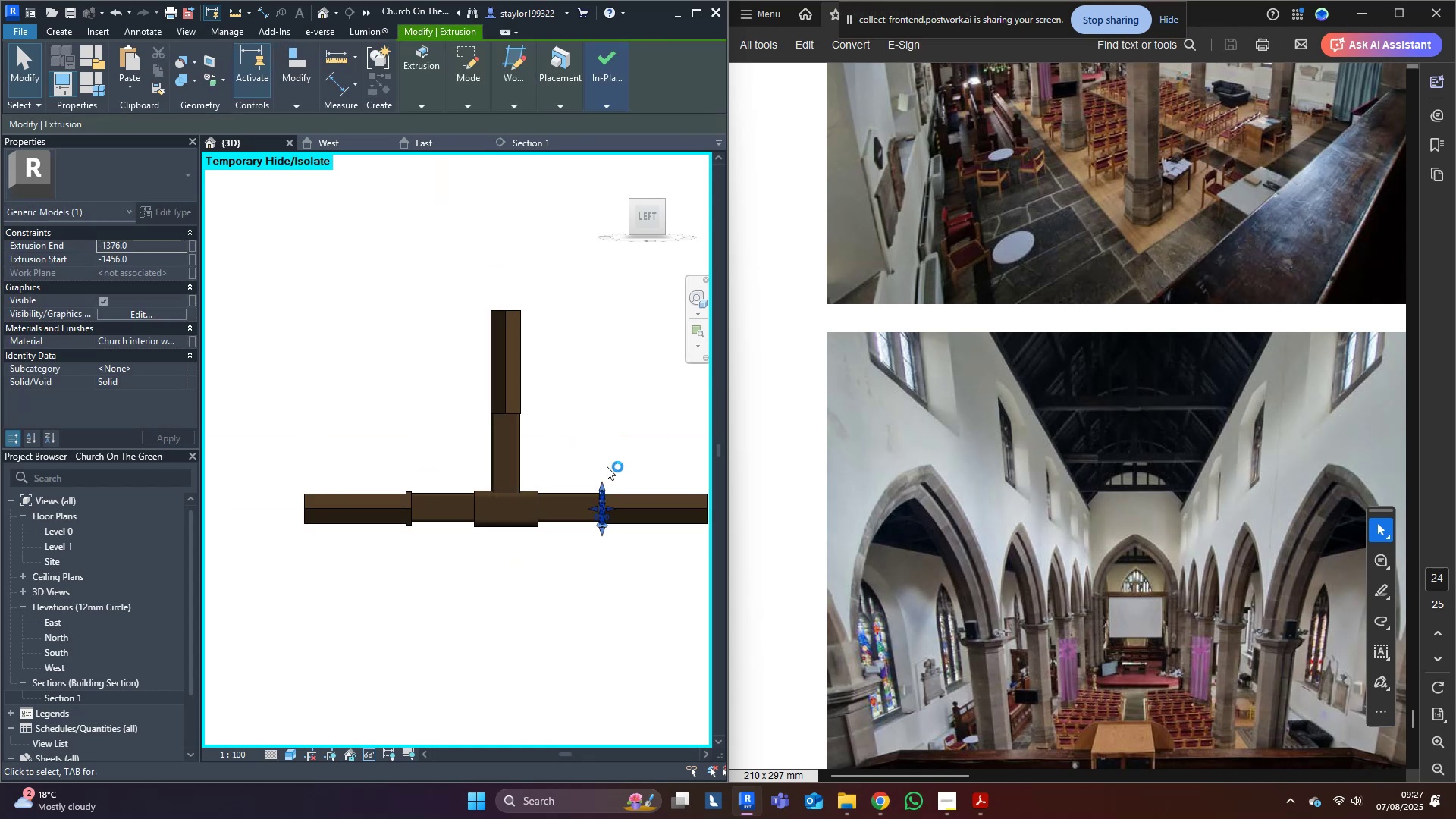 
middle_click([613, 430])
 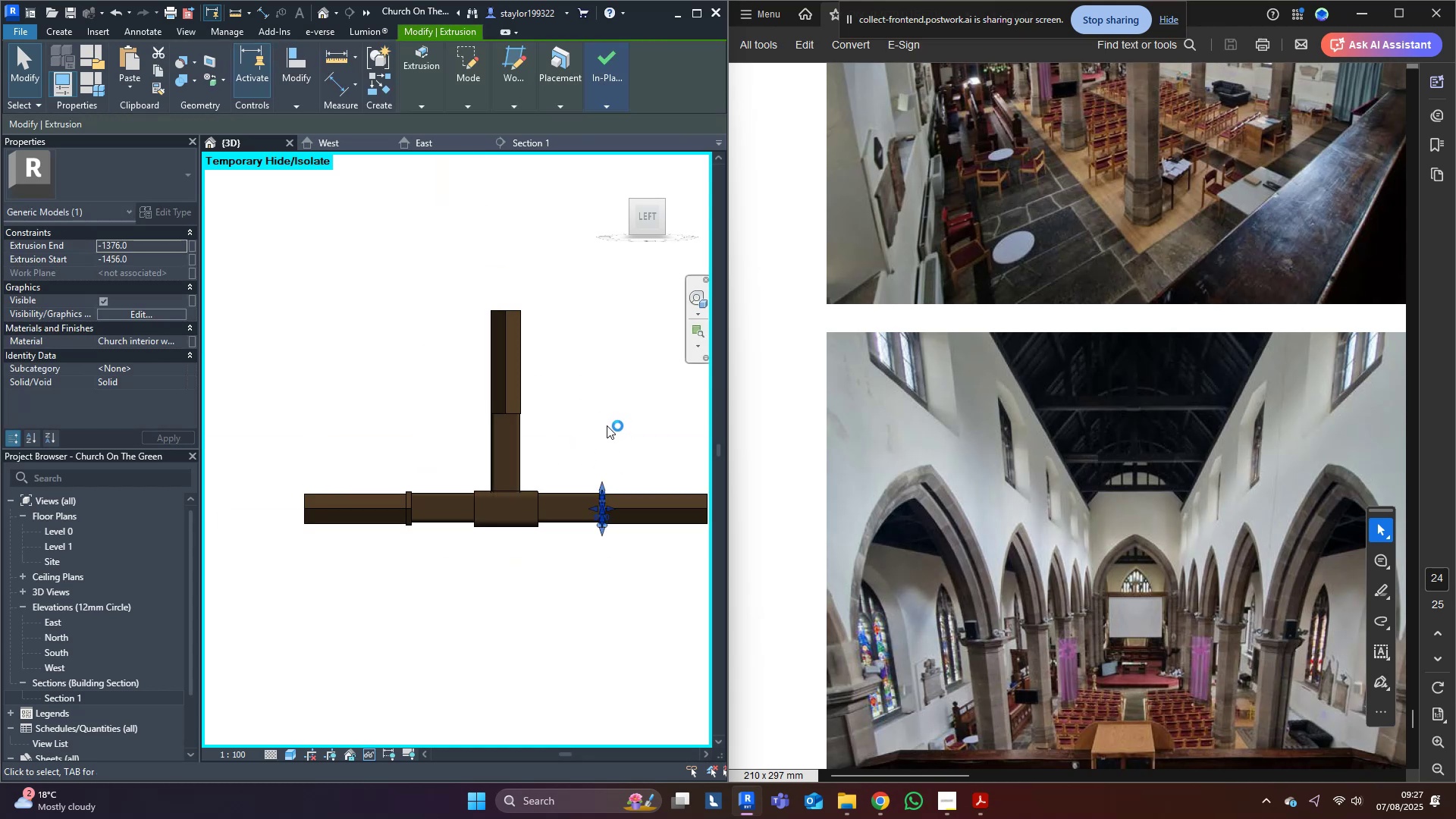 
type(ro)
 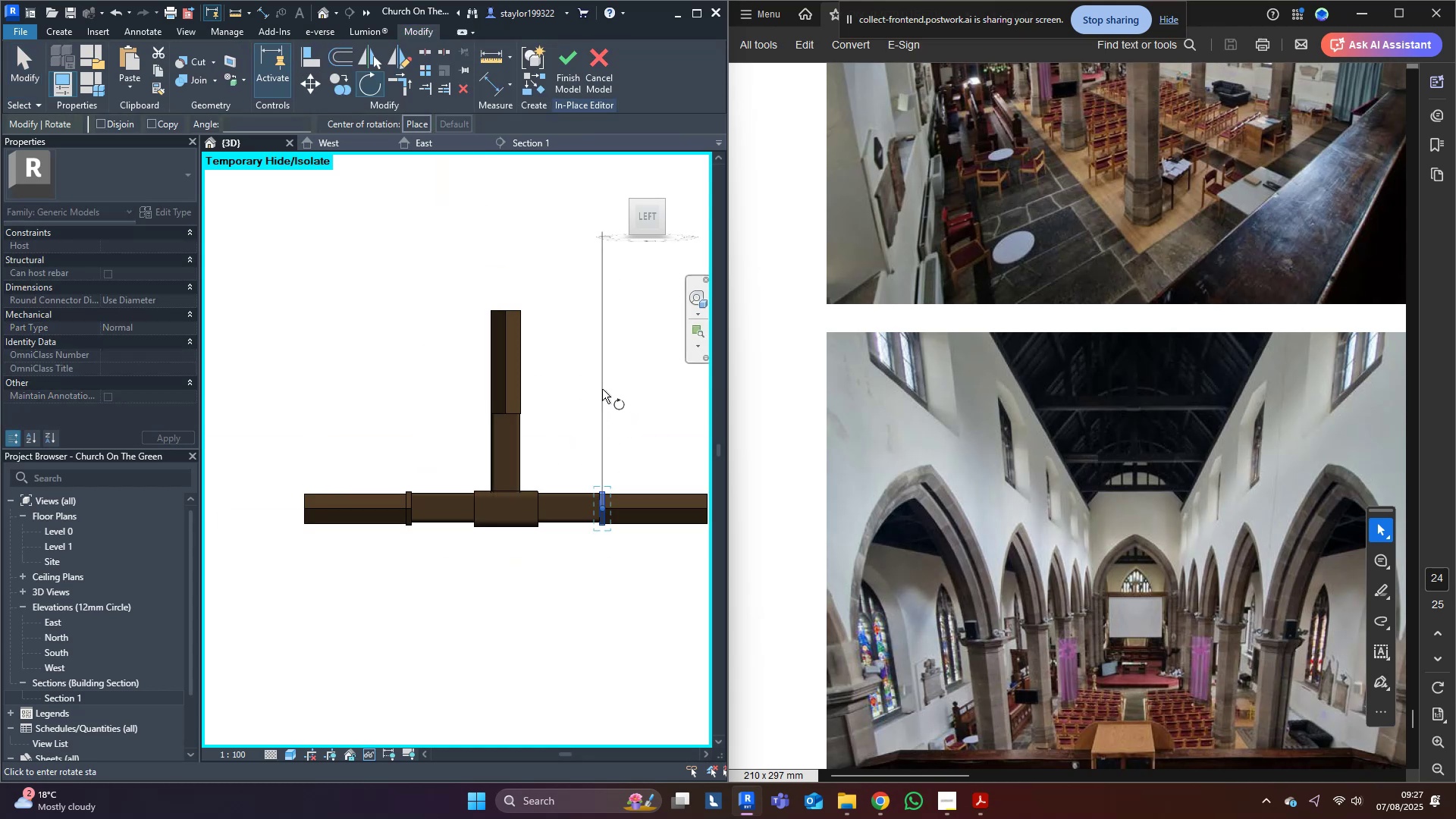 
left_click([602, 389])
 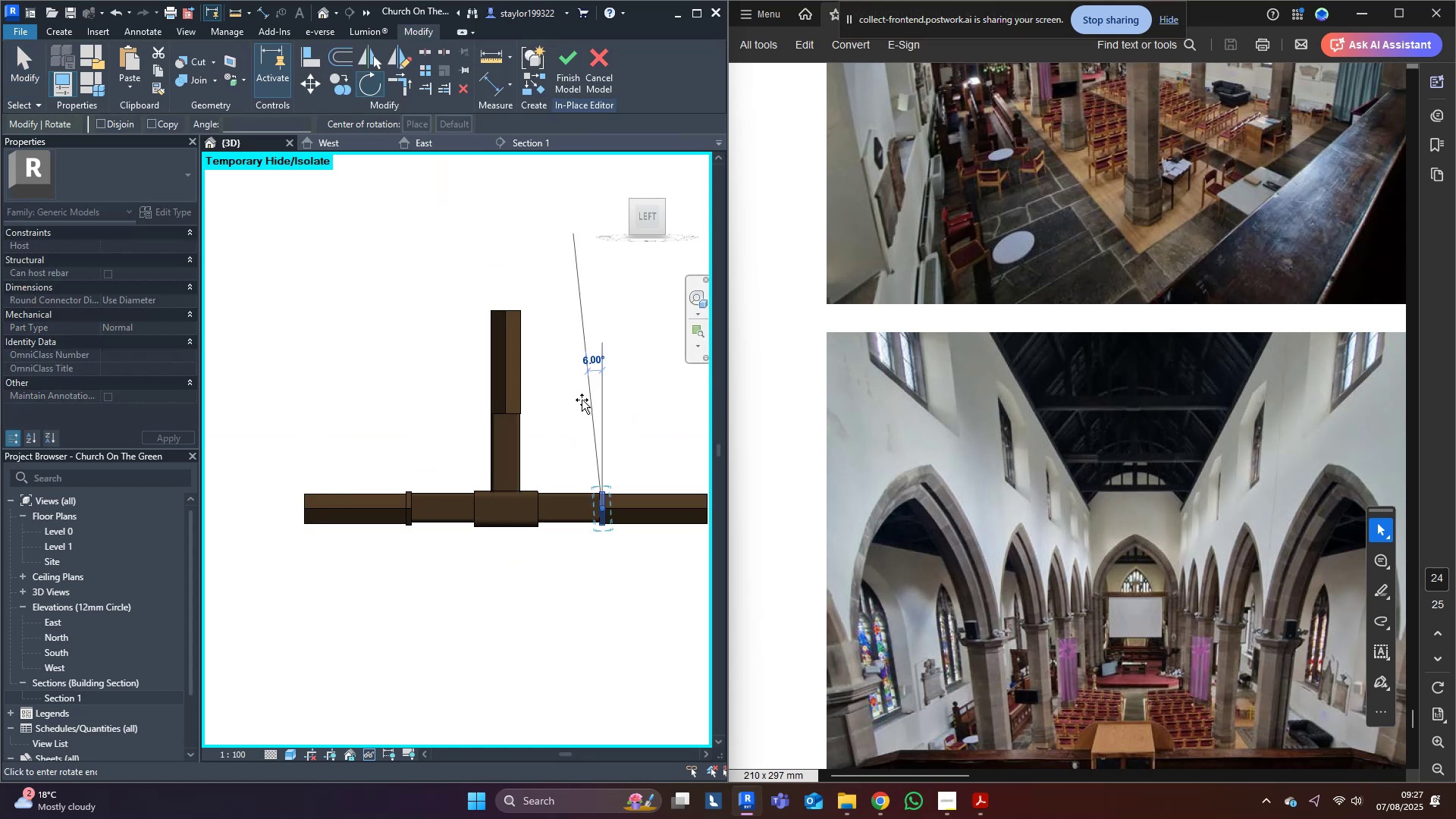 
hold_key(key=ControlLeft, duration=1.5)
left_click([250, 516])
 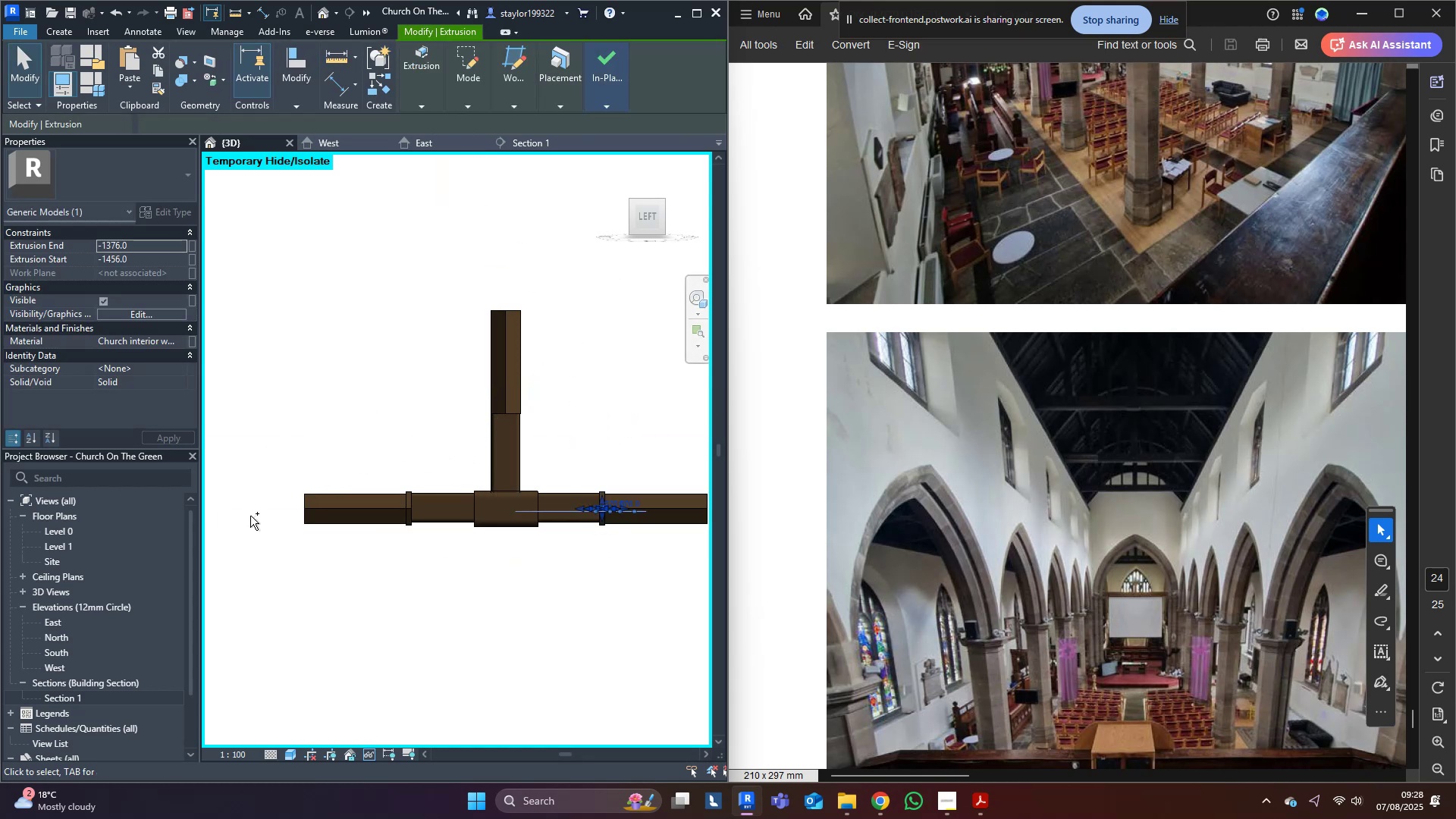 
key(Control+ControlLeft)
 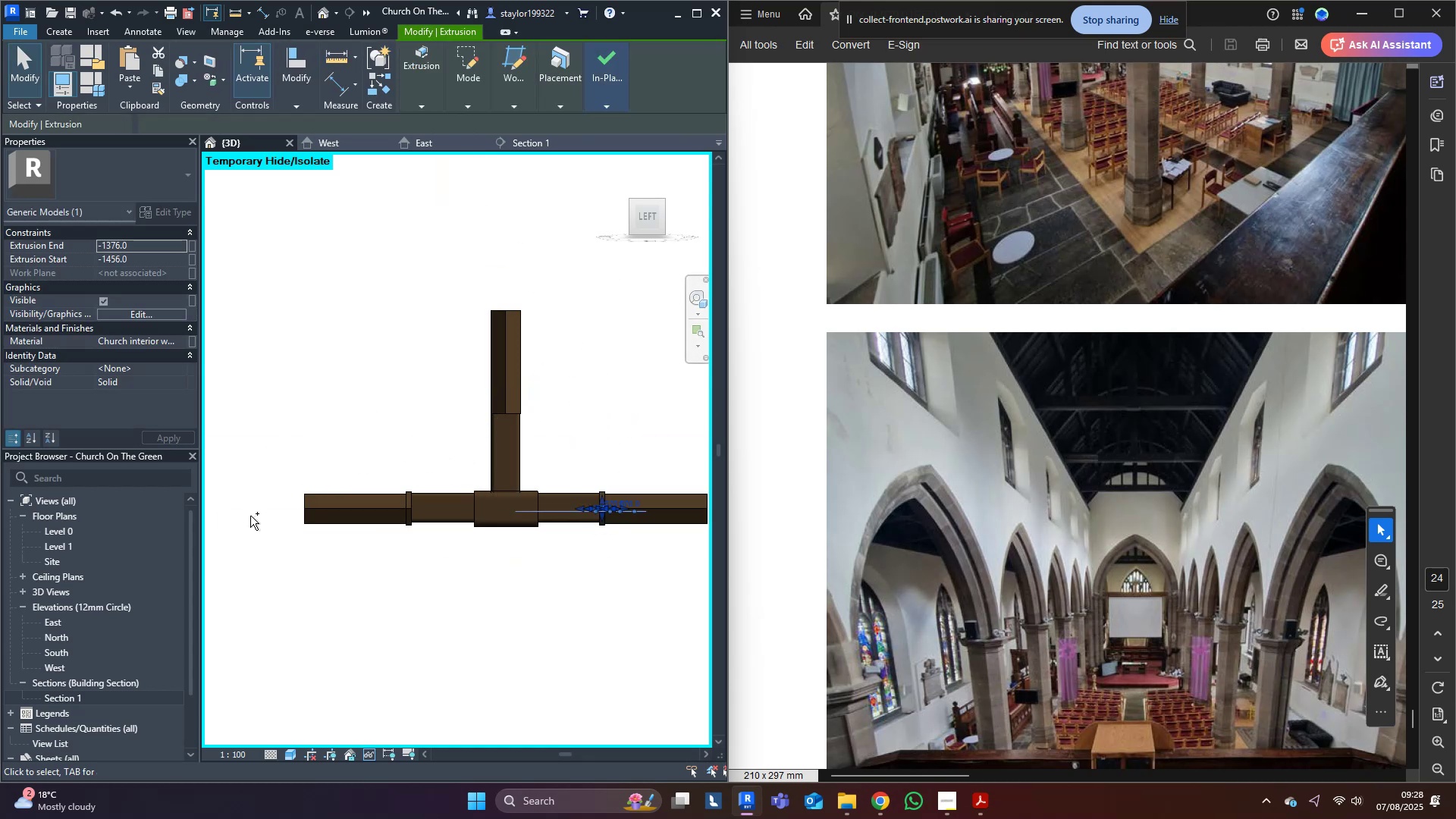 
key(Control+ControlLeft)
 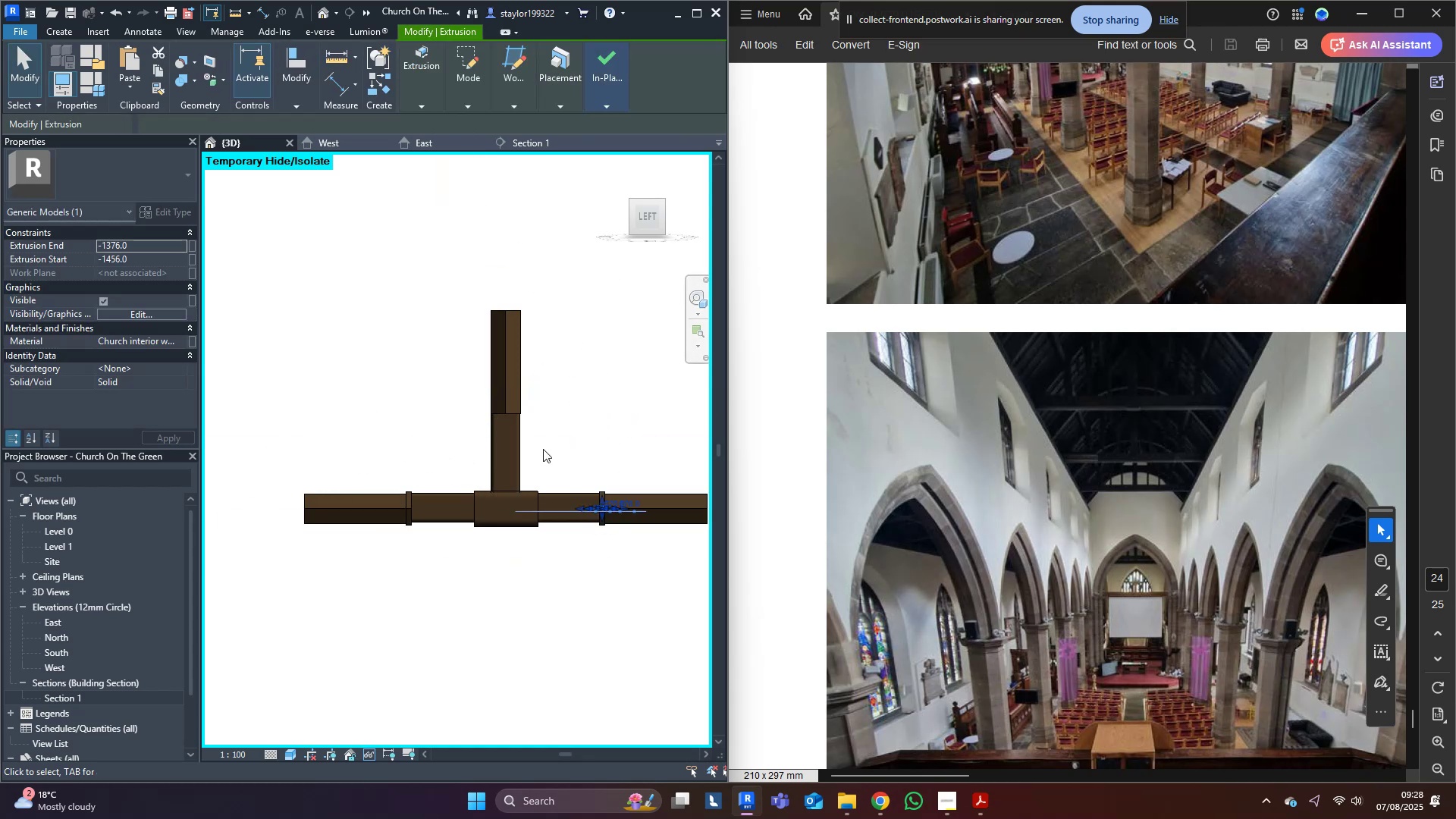 
type(mv)
 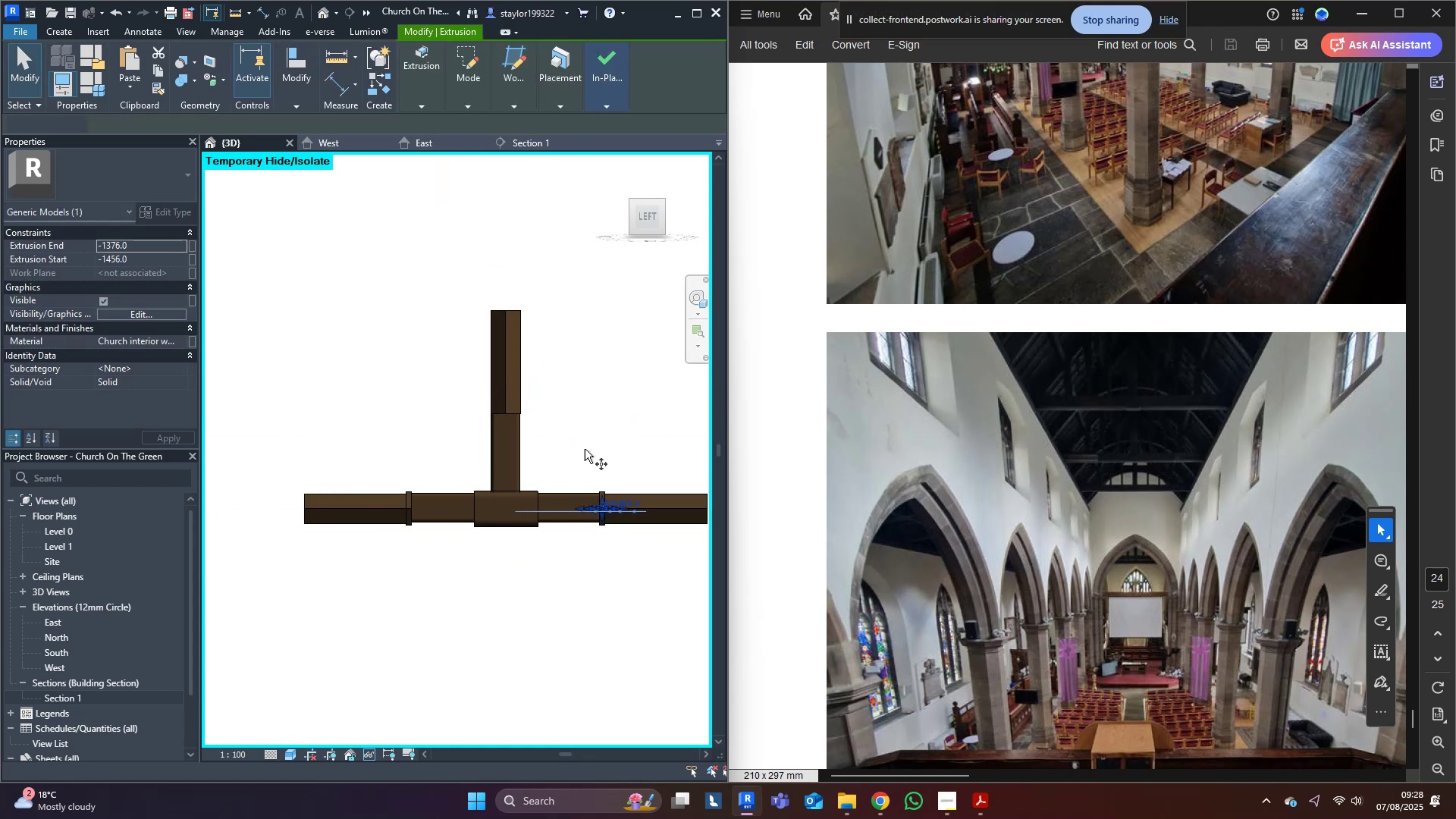 
scroll: coordinate [584, 534], scroll_direction: up, amount: 8.0
 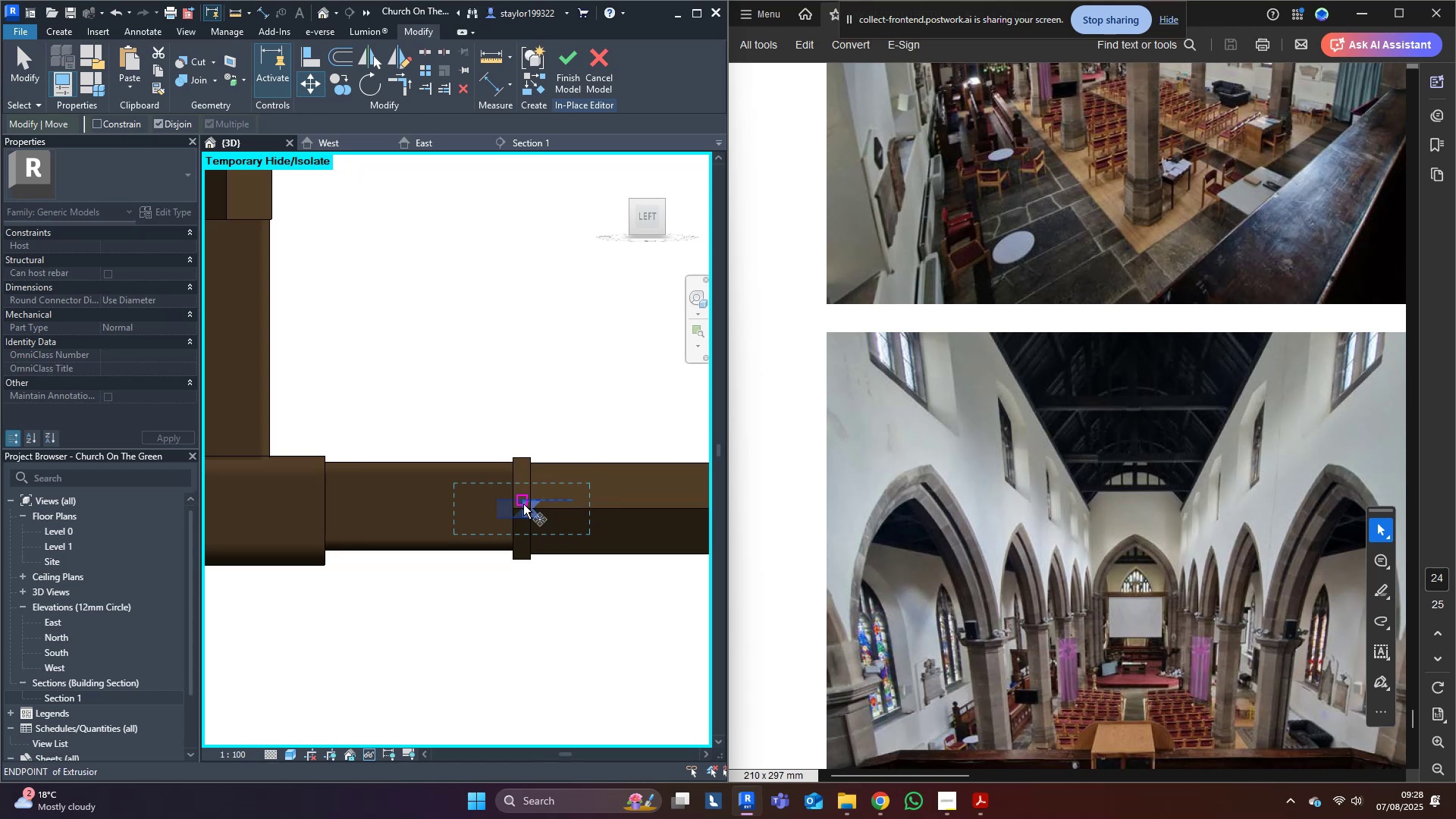 
left_click([523, 498])
 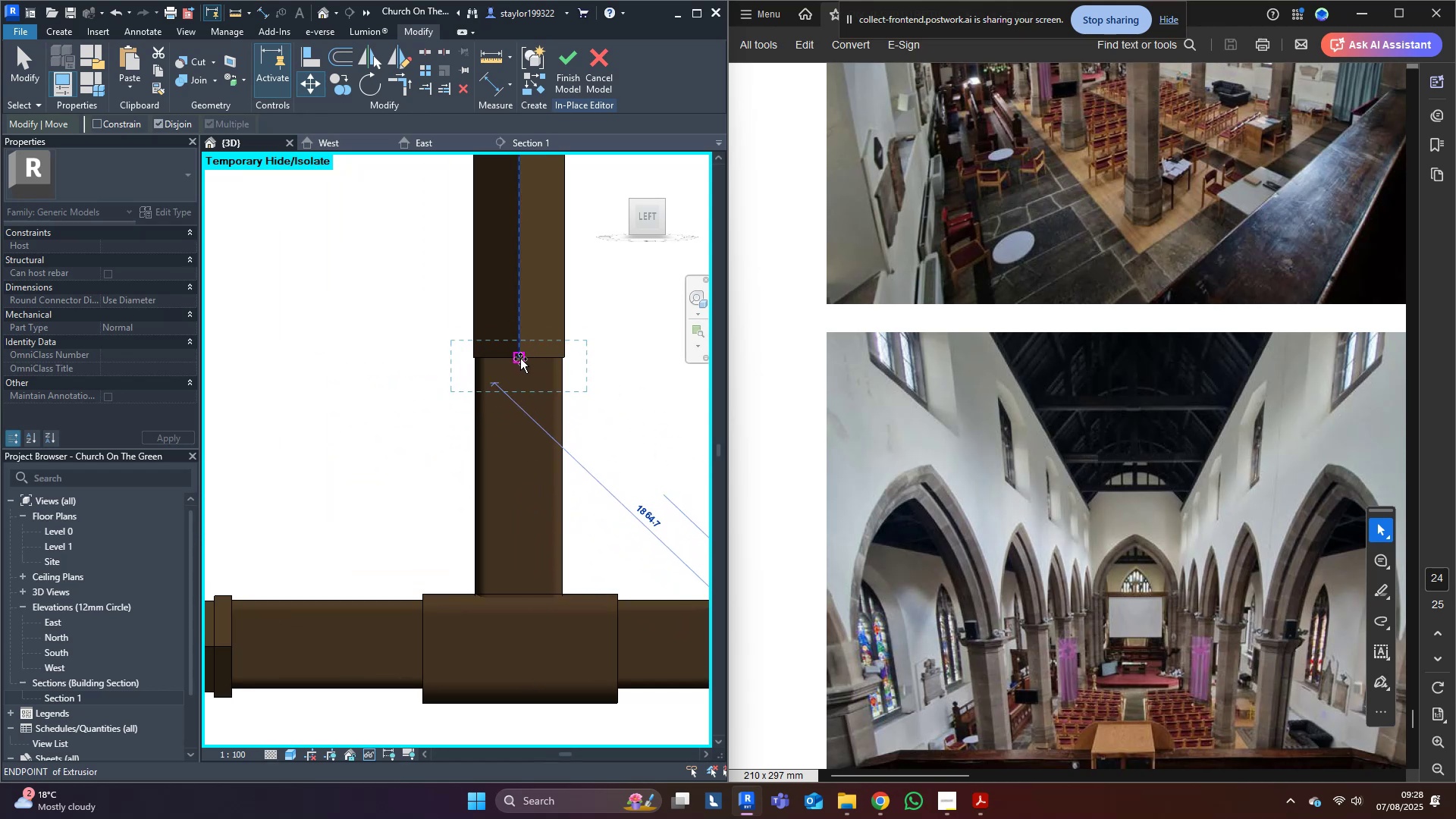 
double_click([618, 438])
 